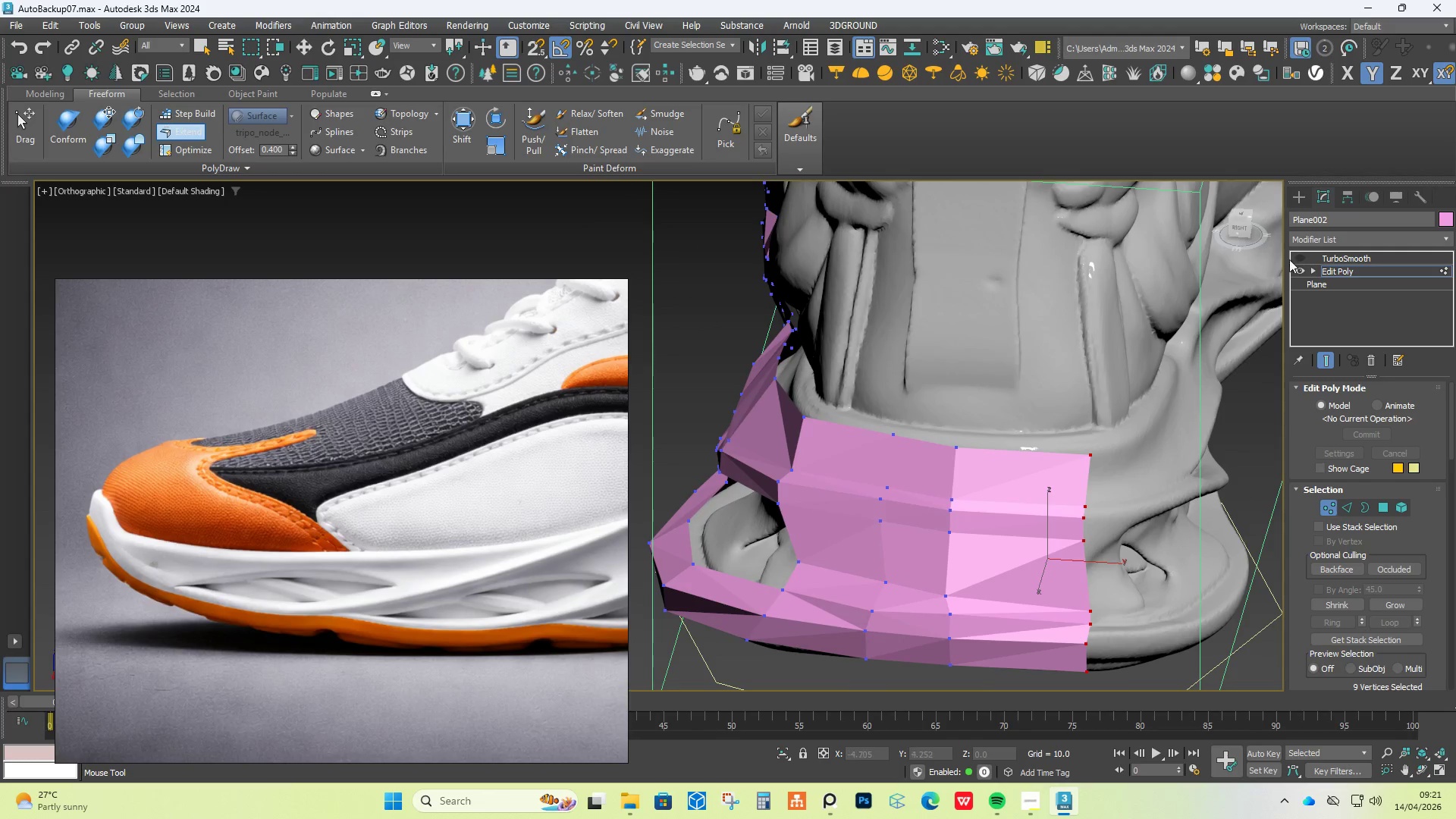 
hold_key(key=ShiftLeft, duration=0.8)
 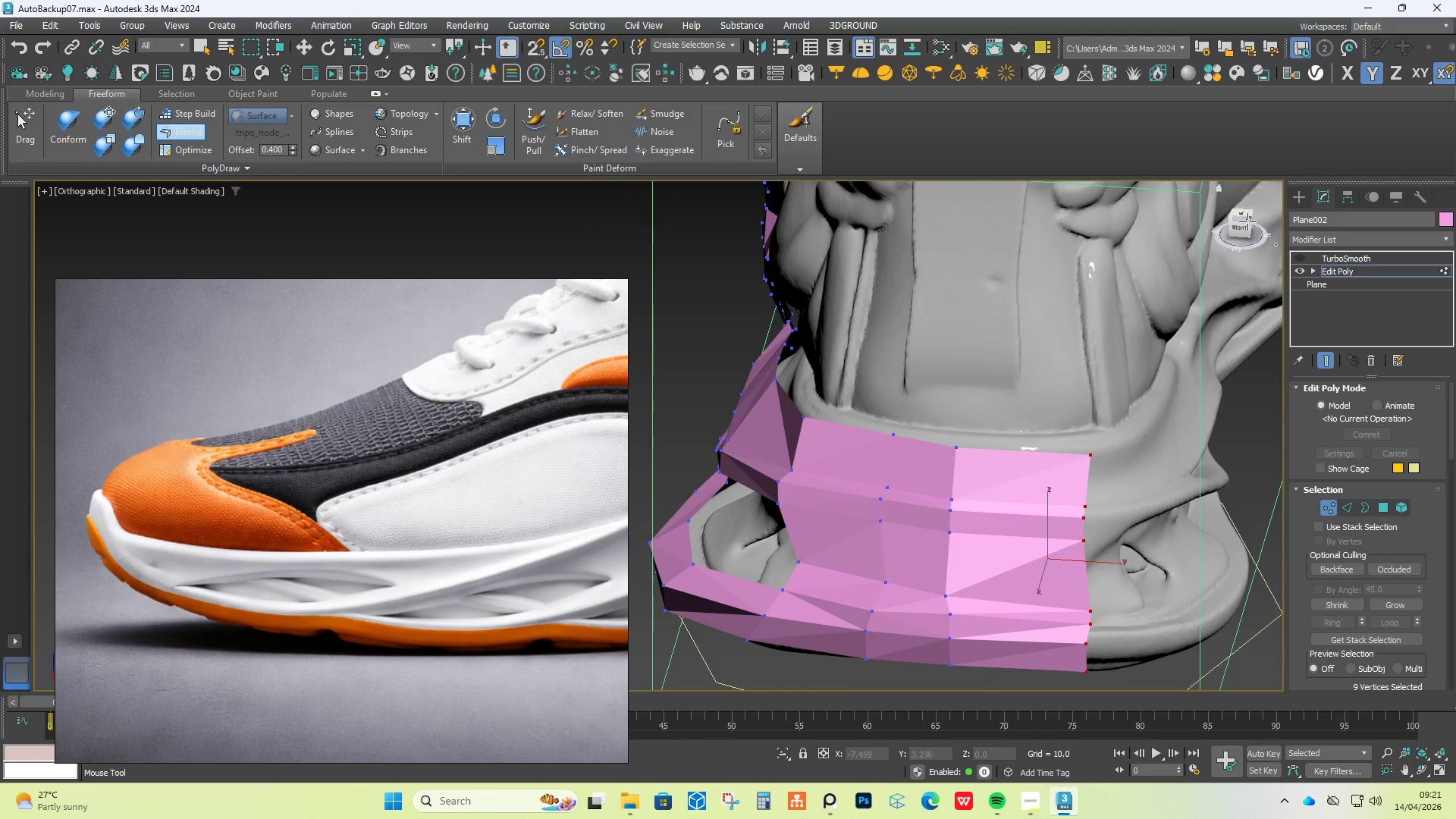 
left_click([1238, 226])
 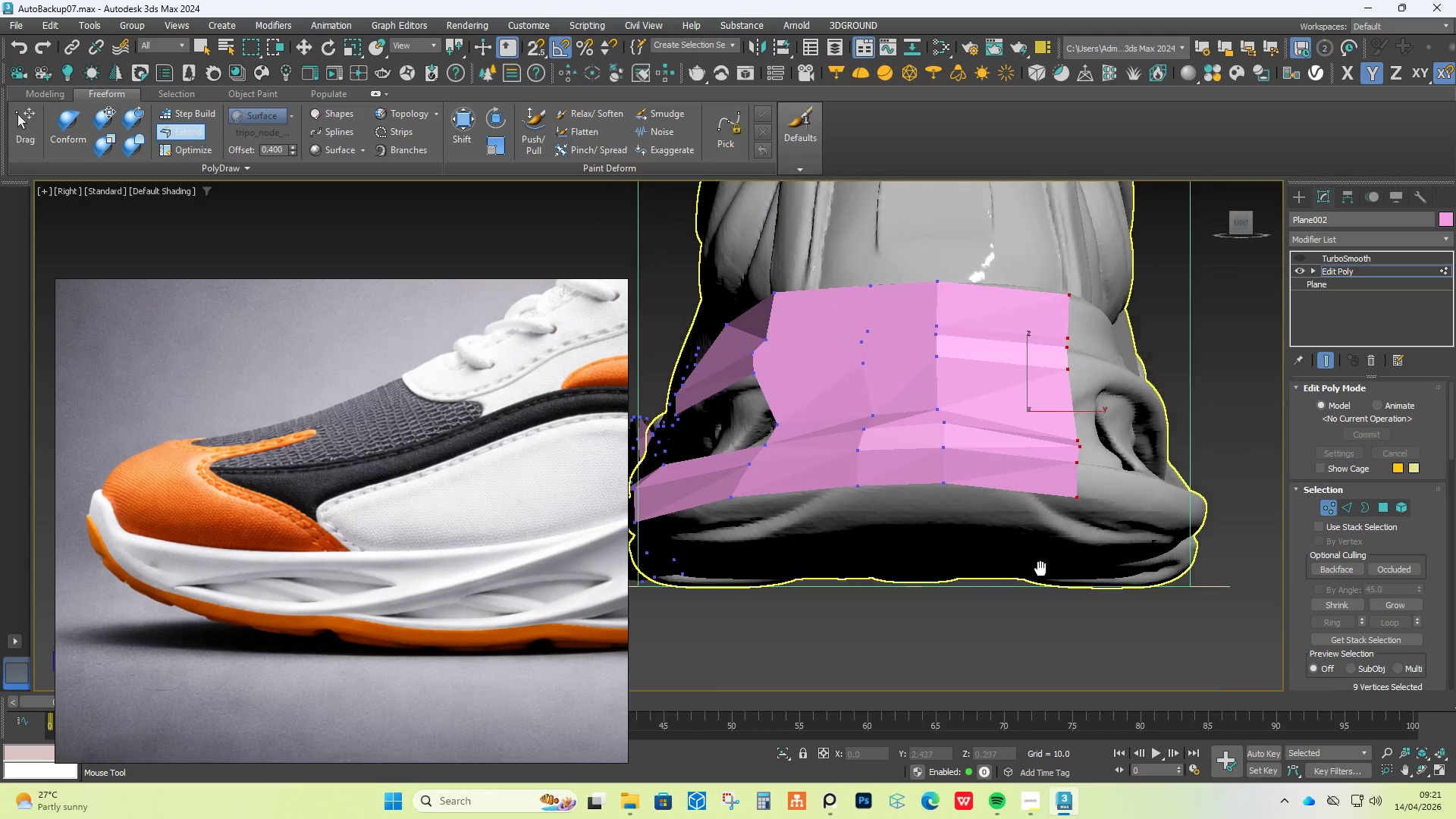 
hold_key(key=ControlLeft, duration=7.12)
hold_key(key=AltLeft, duration=7.11)
hold_key(key=ShiftLeft, duration=1.5)
left_click_drag(start_coordinate=[1049, 325], to_coordinate=[982, 317])
 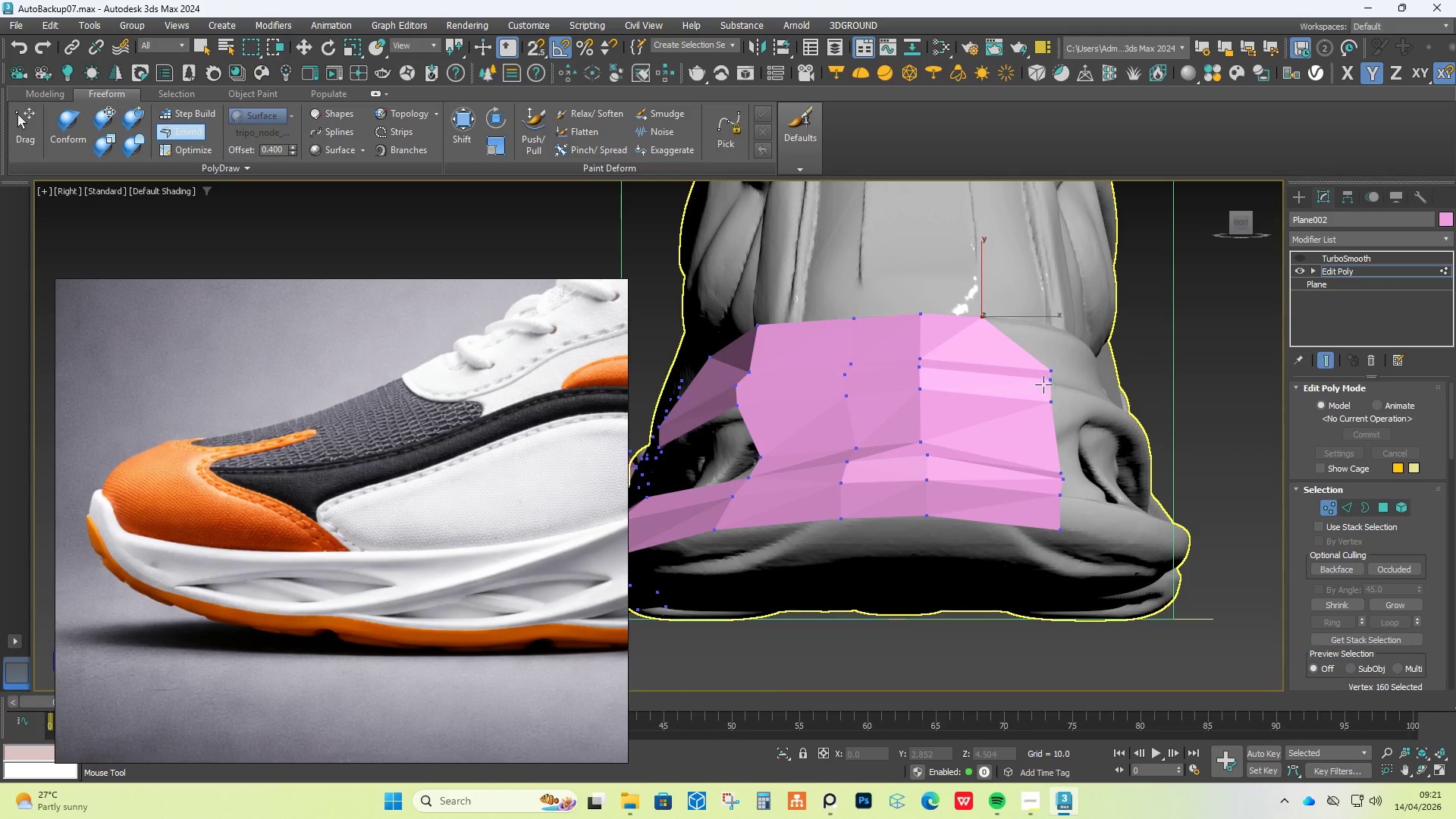 
hold_key(key=ShiftLeft, duration=1.52)
left_click_drag(start_coordinate=[1051, 367], to_coordinate=[986, 362])
 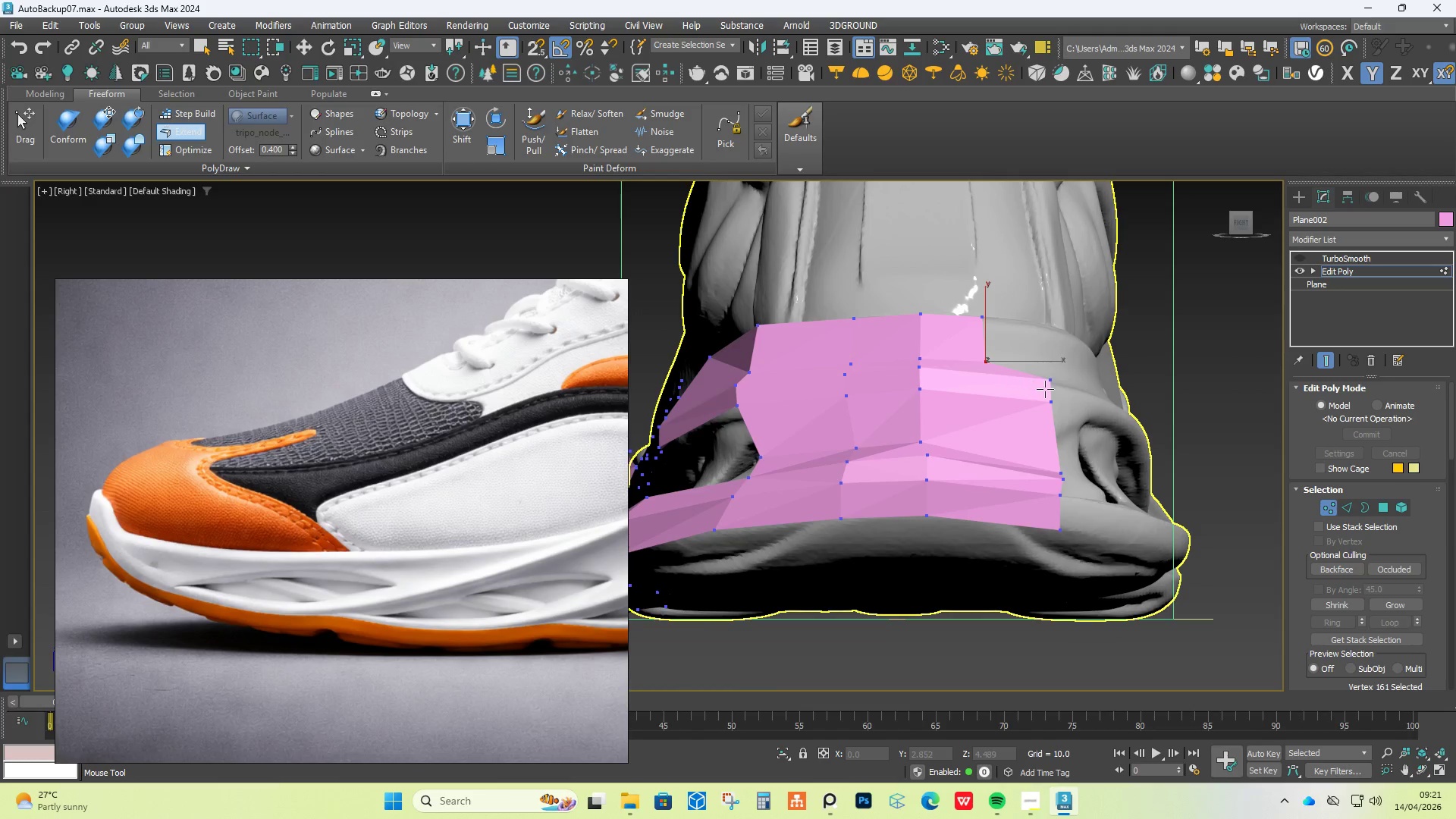 
hold_key(key=ShiftLeft, duration=1.52)
 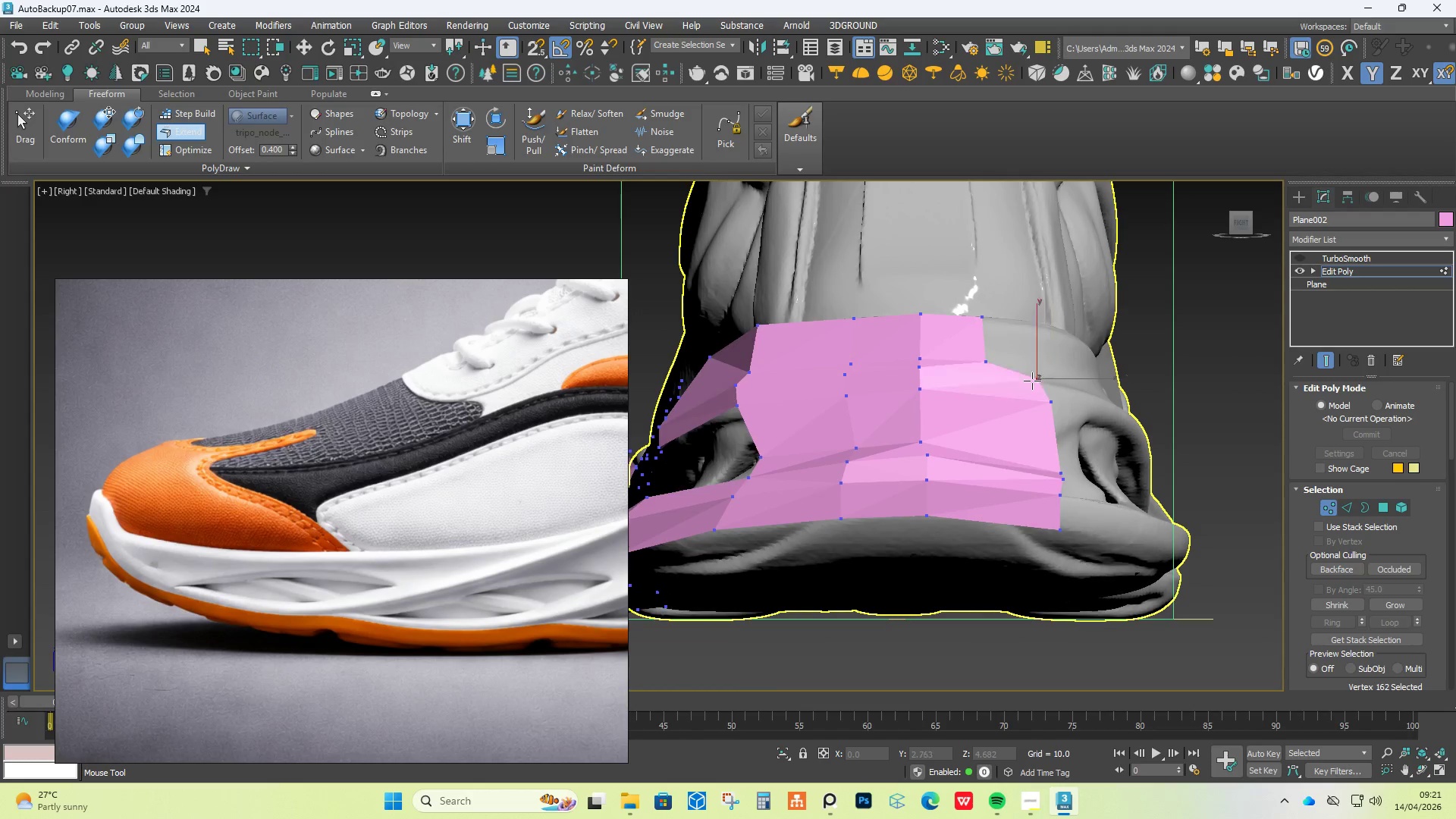 
hold_key(key=ShiftLeft, duration=1.51)
left_click_drag(start_coordinate=[1046, 379], to_coordinate=[986, 374])
 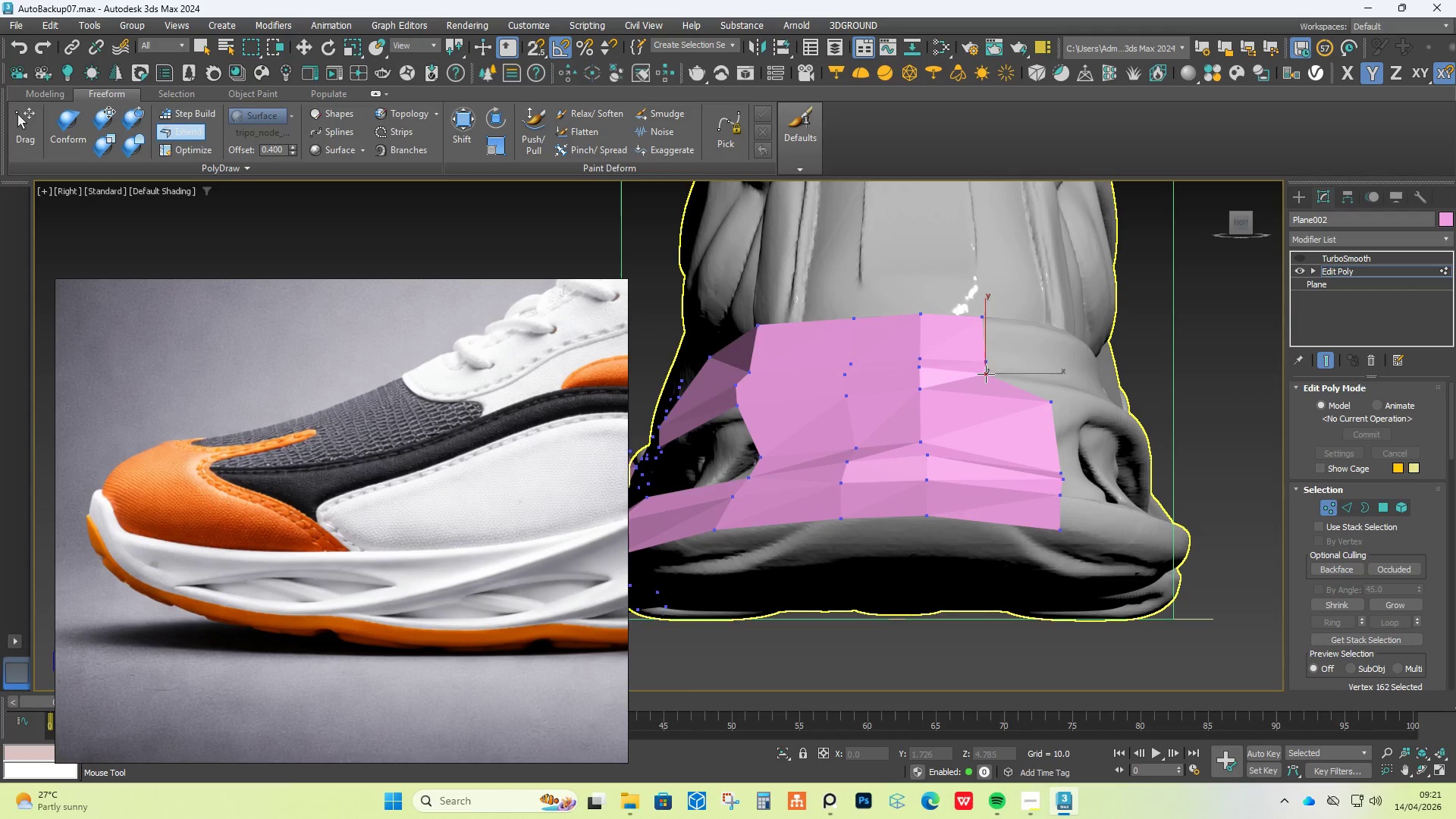 
hold_key(key=ShiftLeft, duration=0.98)
 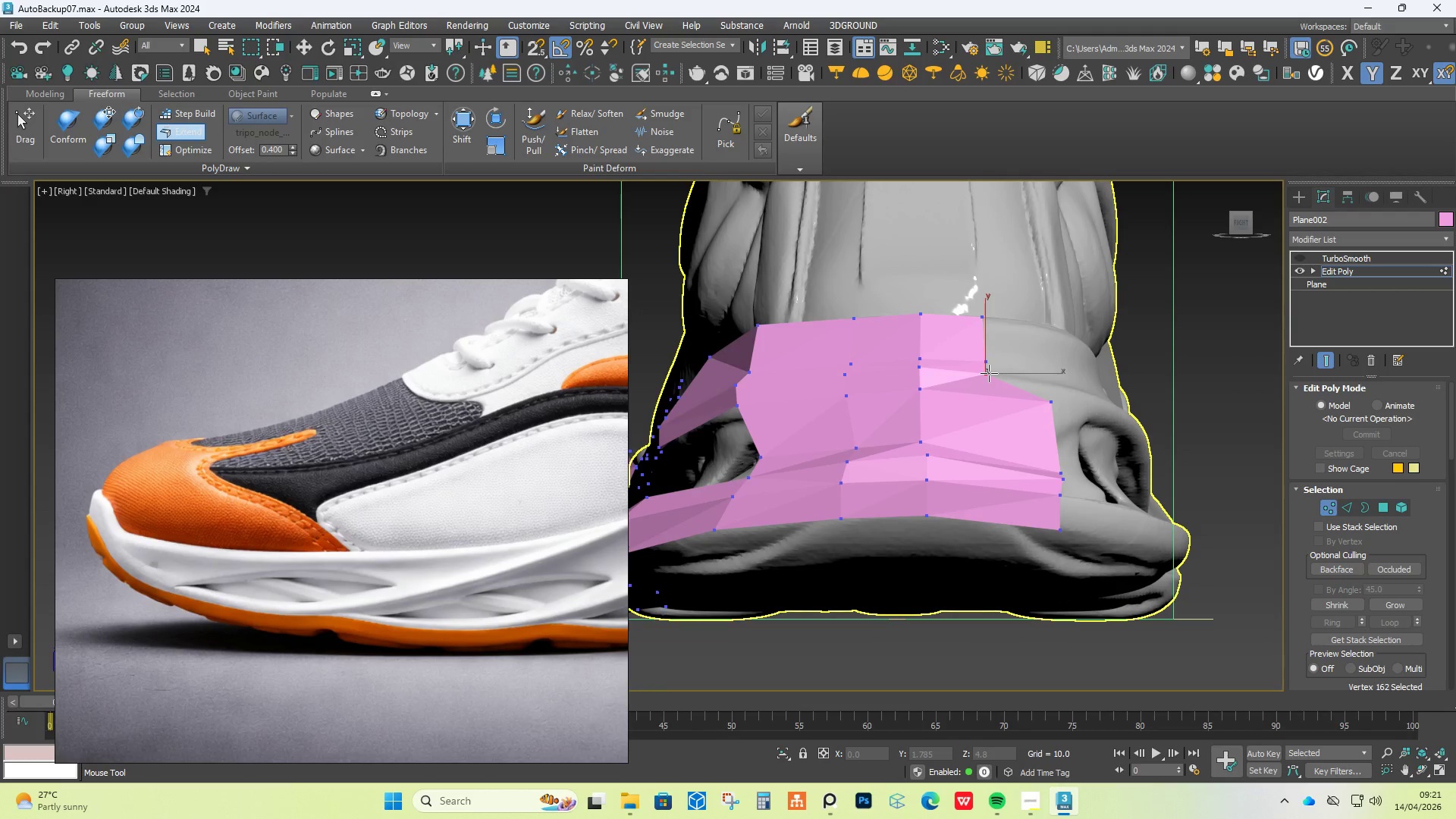 
hold_key(key=AltLeft, duration=0.69)
 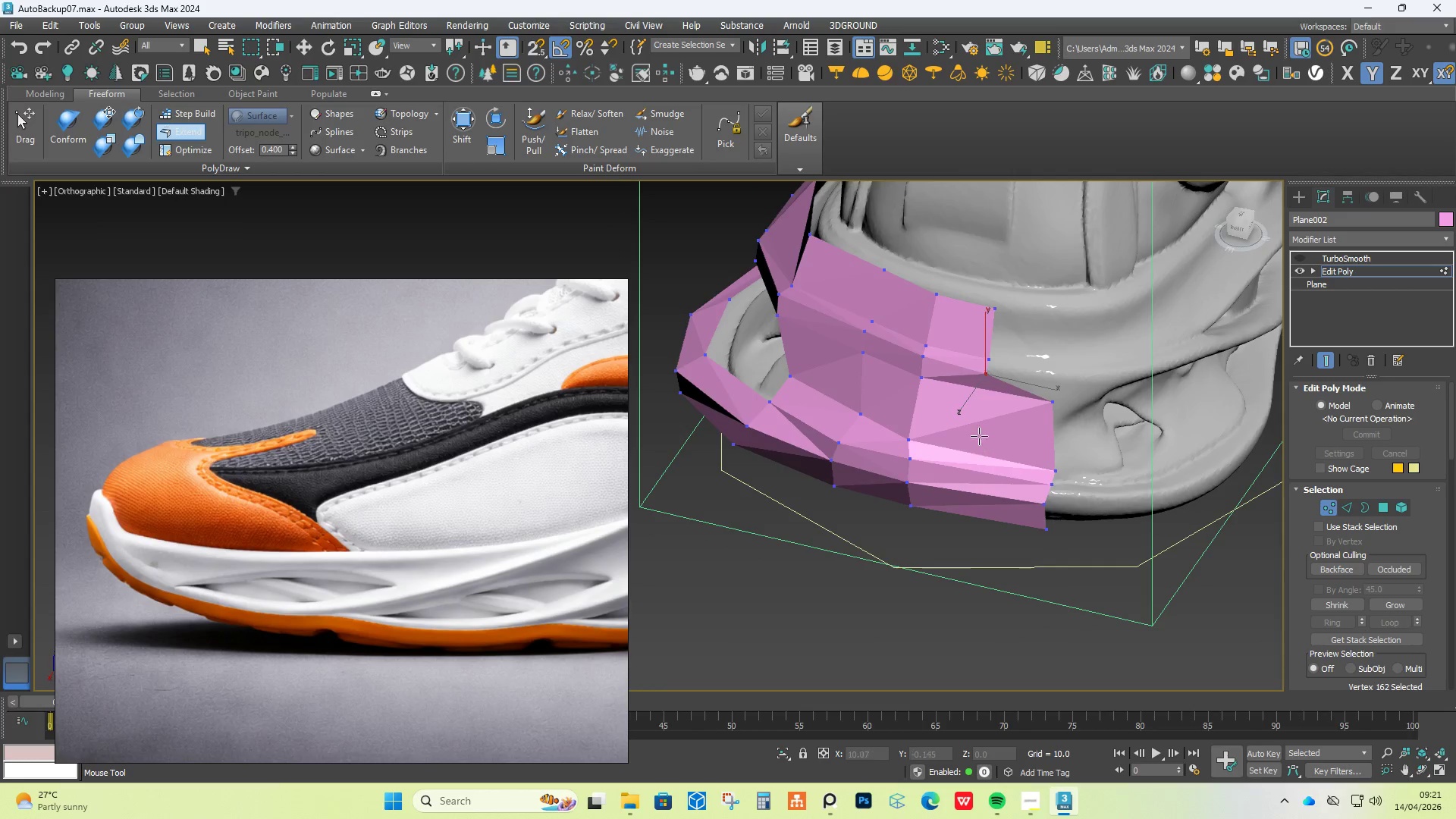 
hold_key(key=AltLeft, duration=3.77)
 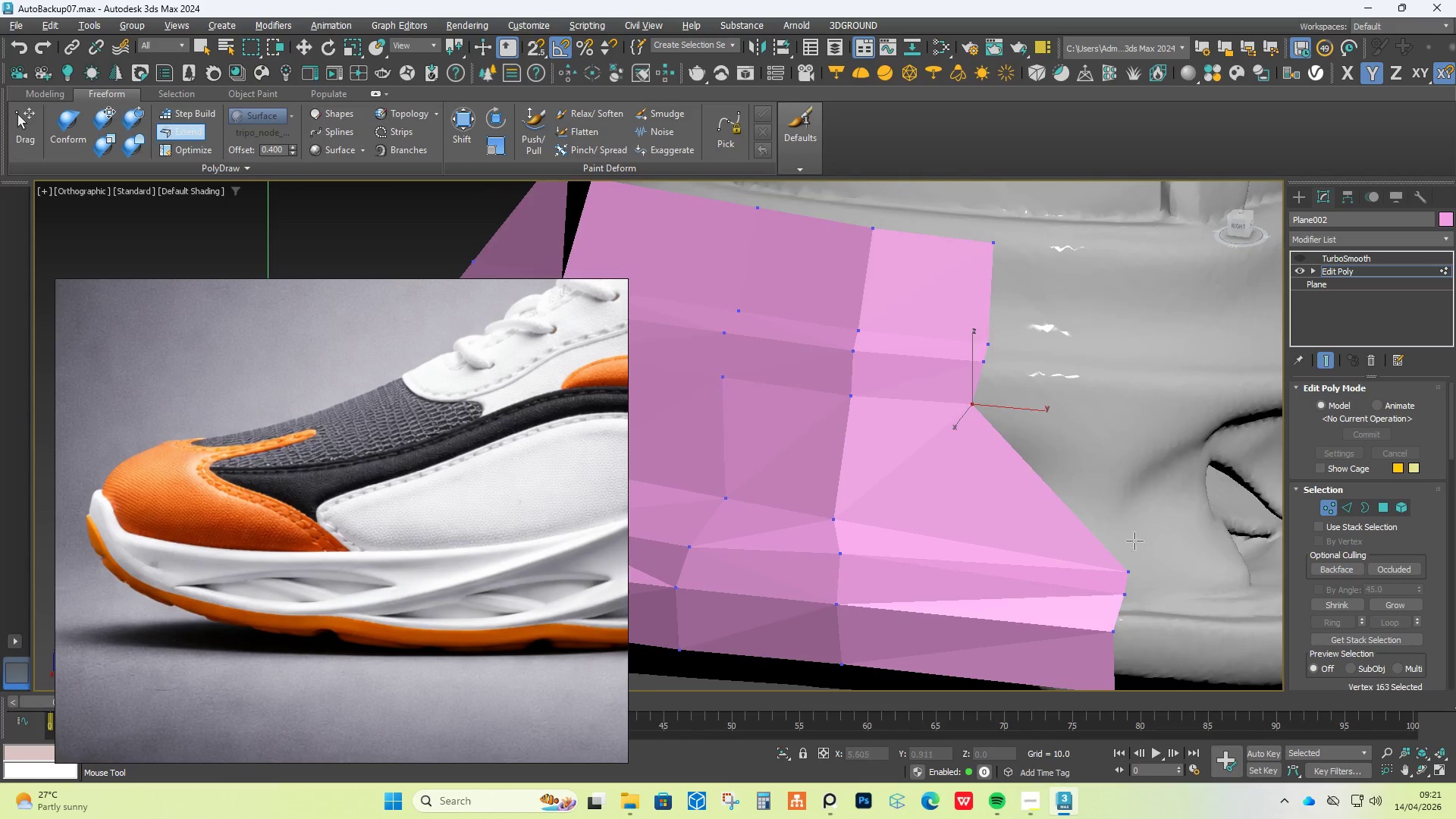 
hold_key(key=ControlLeft, duration=3.67)
 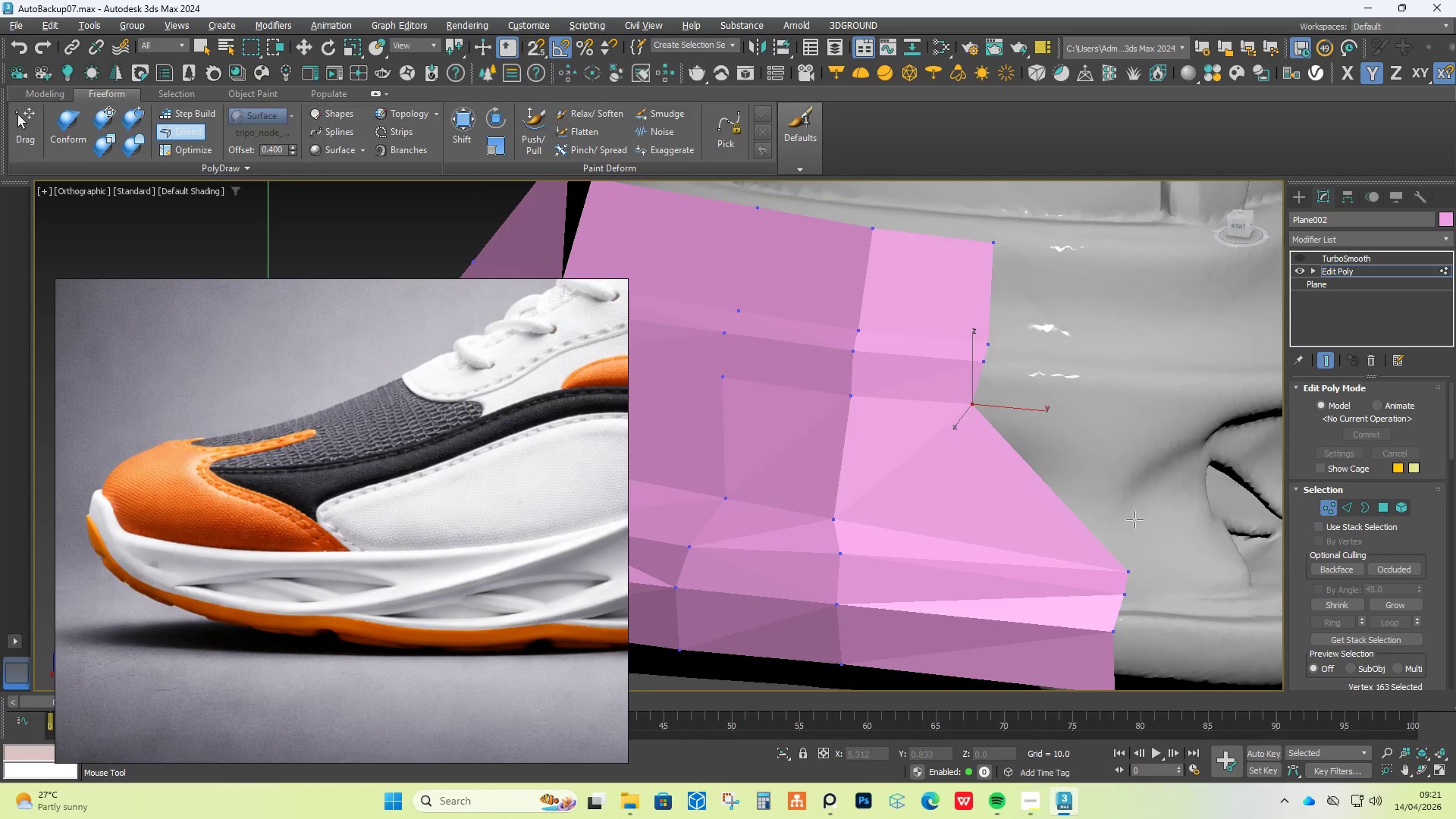 
hold_key(key=ShiftLeft, duration=1.5)
 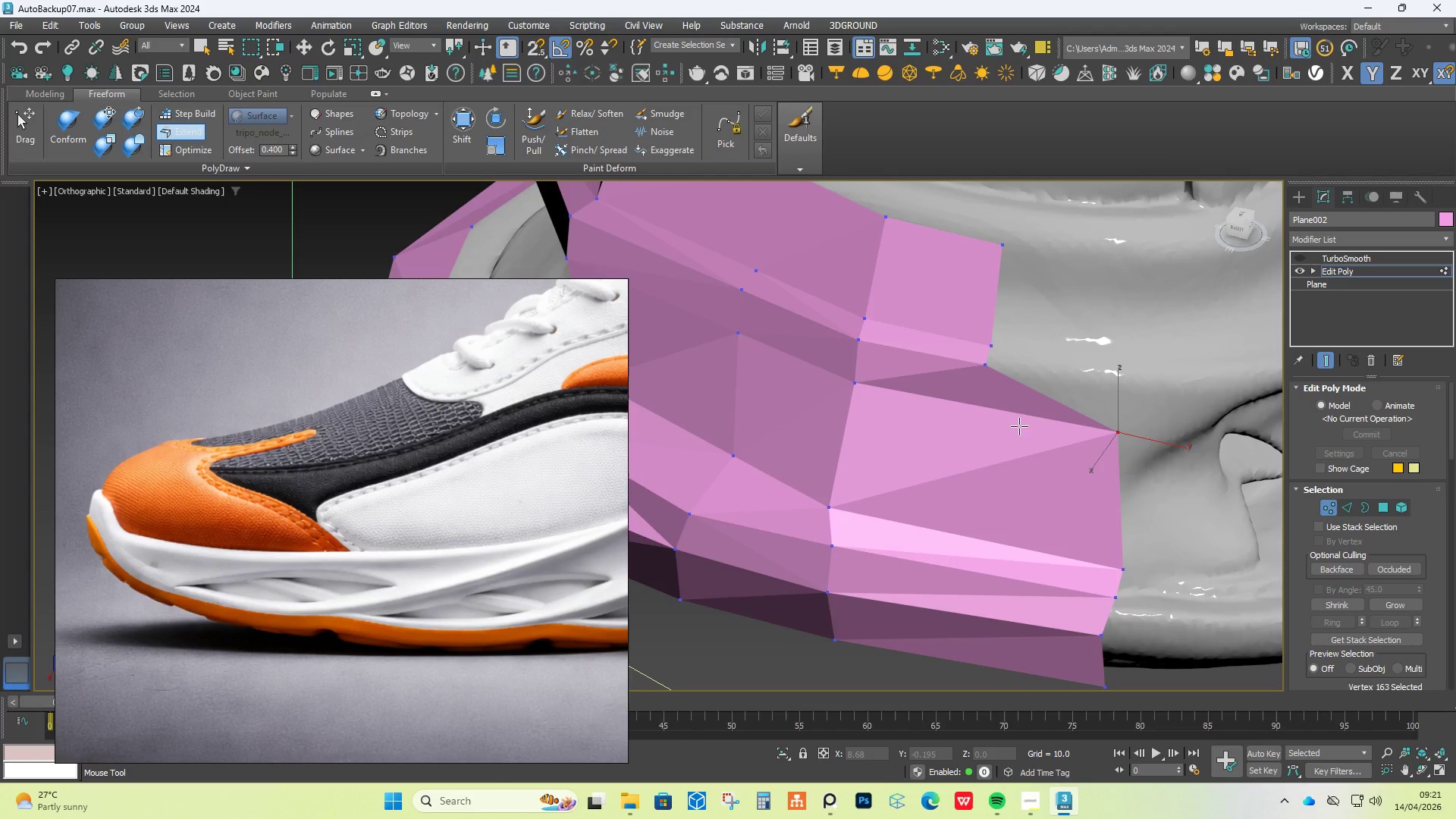 
scroll: coordinate [987, 368], scroll_direction: up, amount: 2.0
 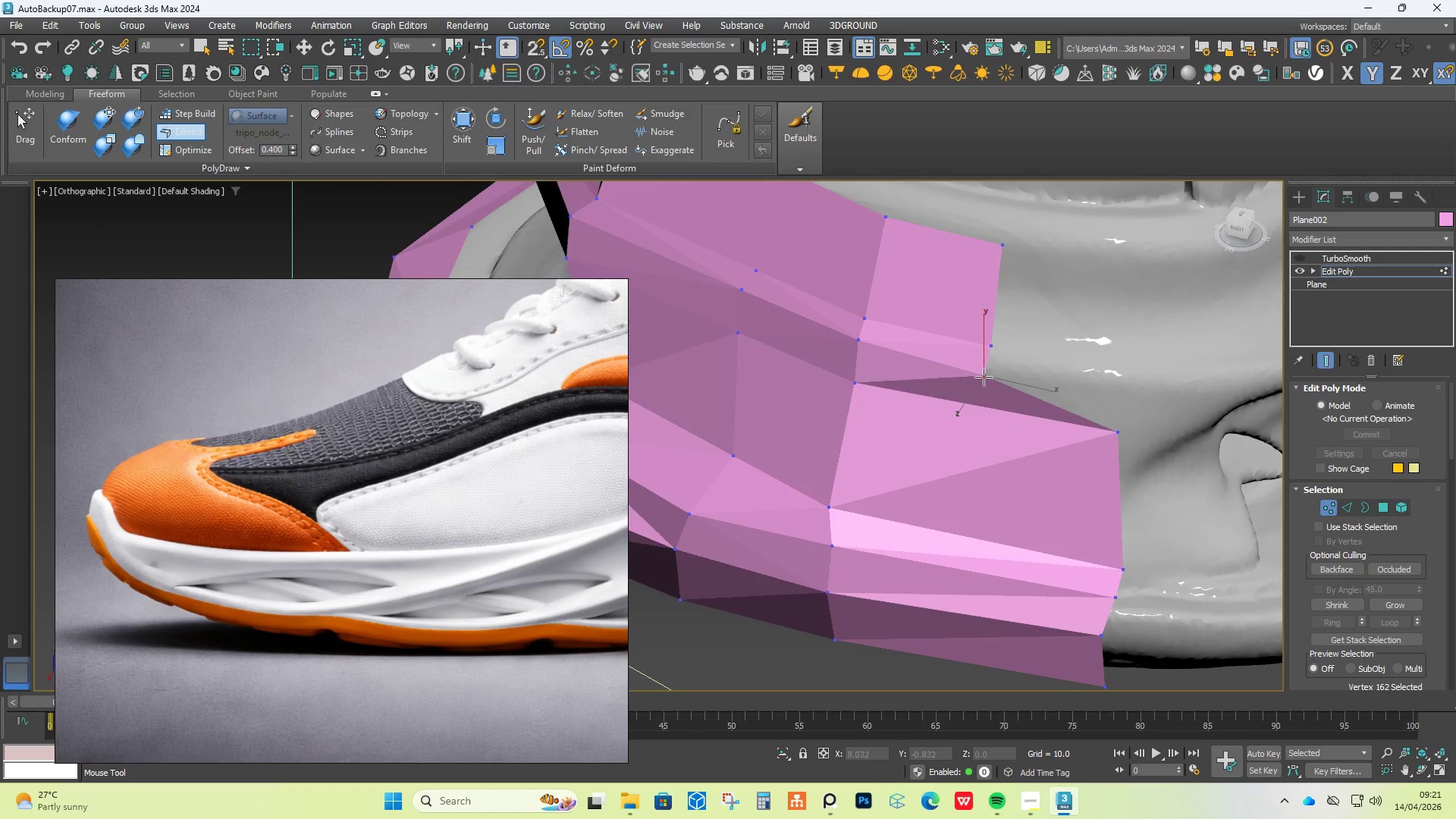 
left_click_drag(start_coordinate=[983, 377], to_coordinate=[985, 365])
 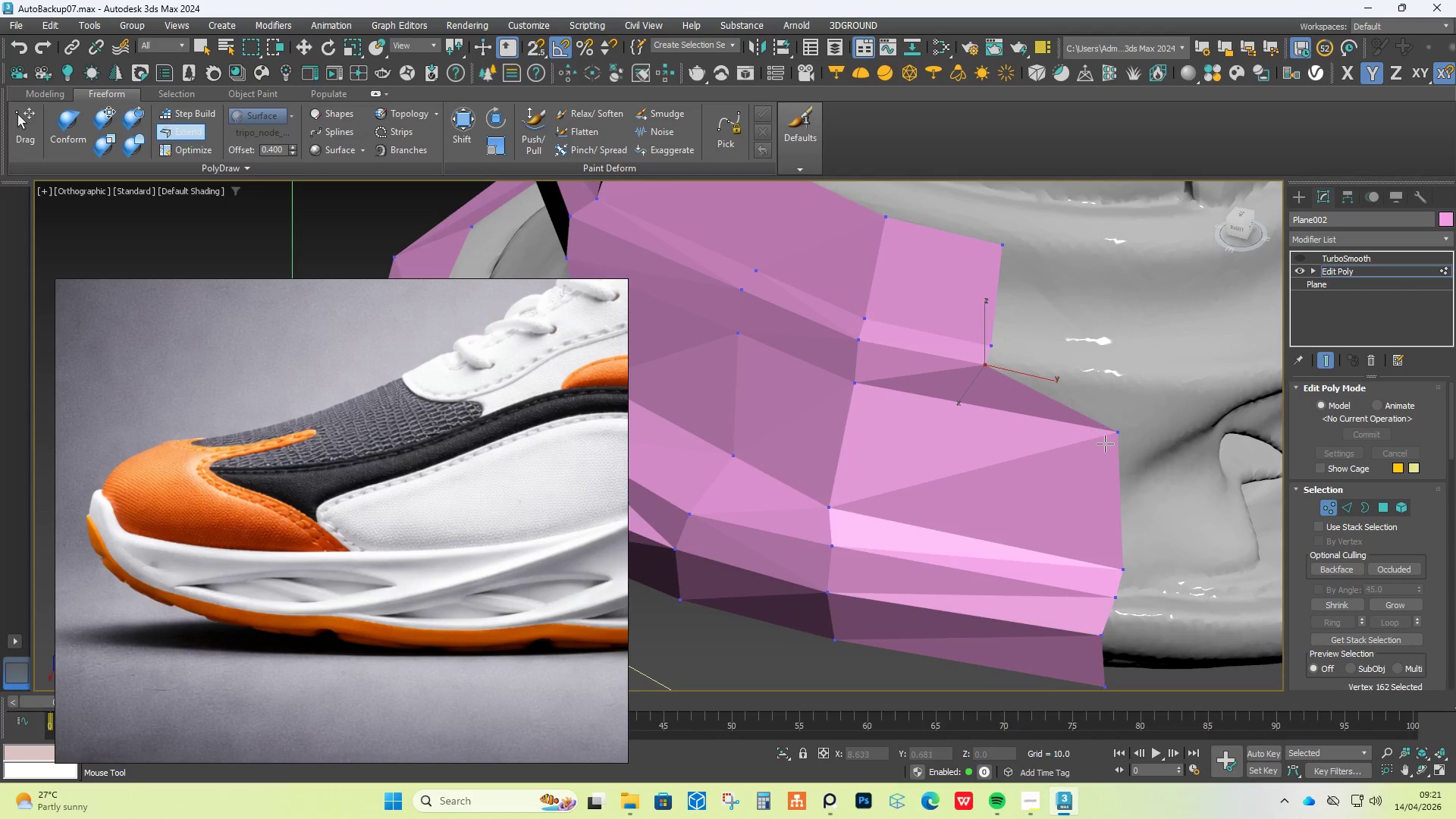 
hold_key(key=ShiftLeft, duration=1.5)
left_click_drag(start_coordinate=[1107, 433], to_coordinate=[1019, 426])
 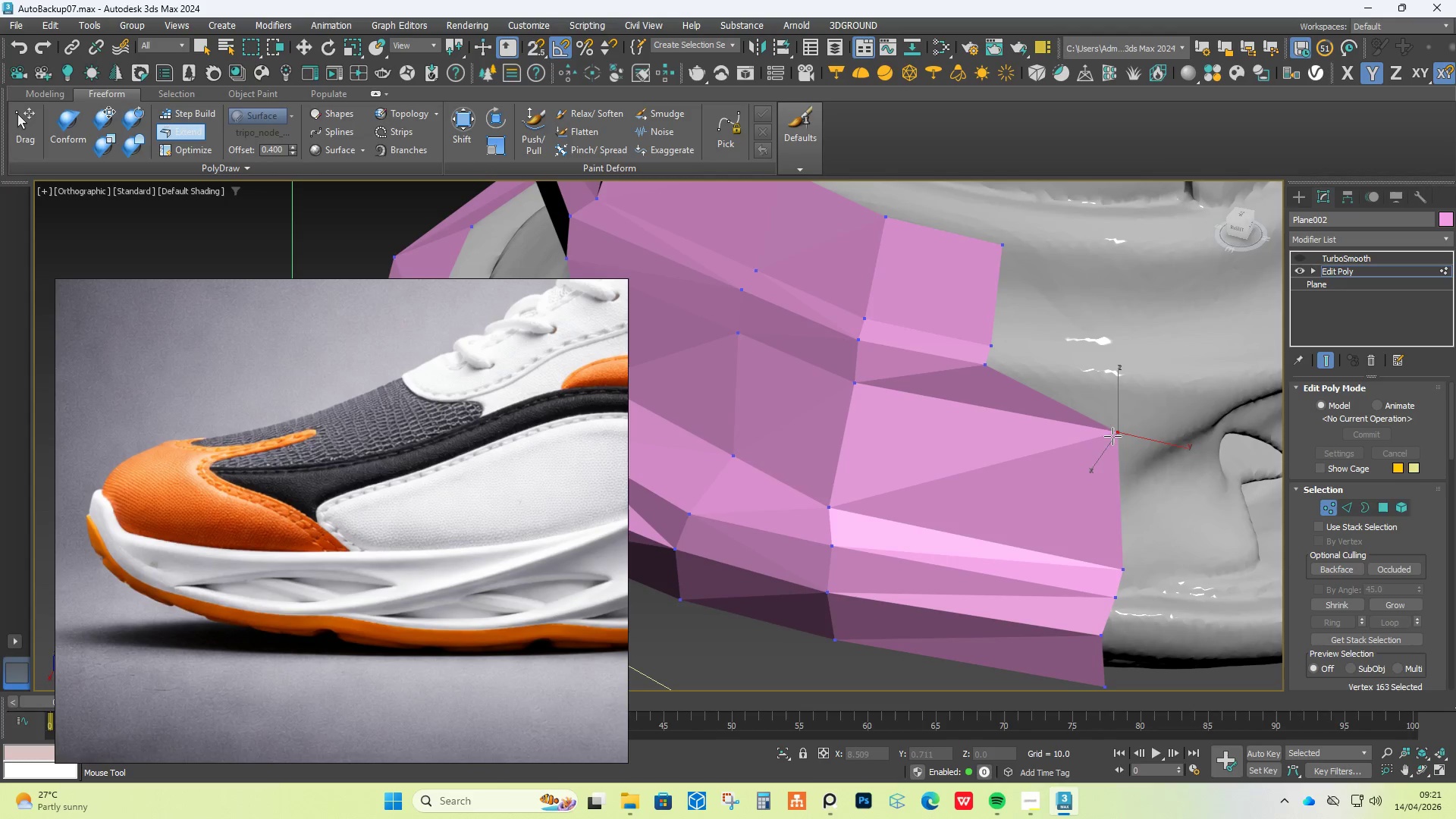 
left_click_drag(start_coordinate=[1115, 434], to_coordinate=[972, 404])
 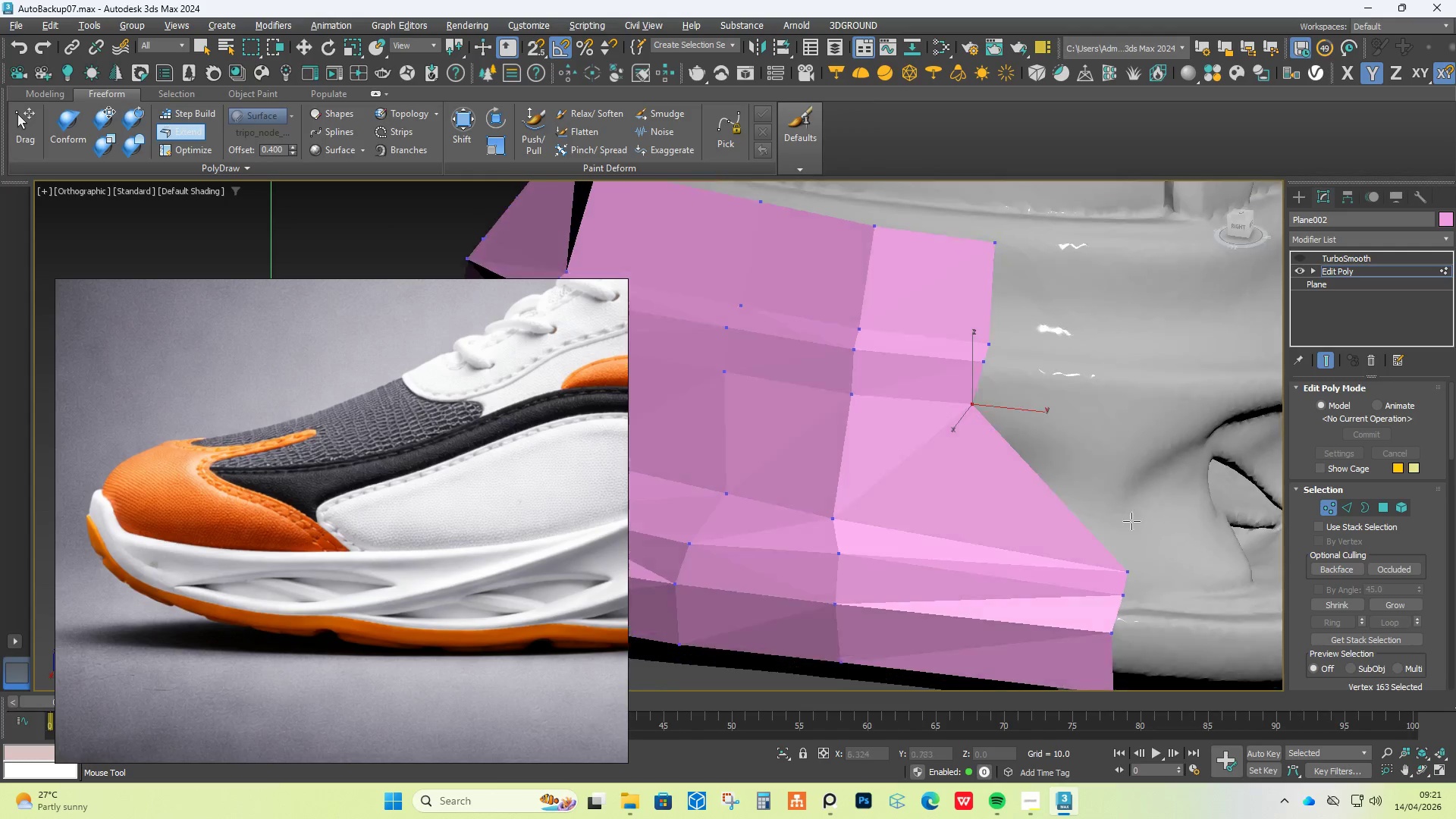 
hold_key(key=ShiftLeft, duration=0.66)
 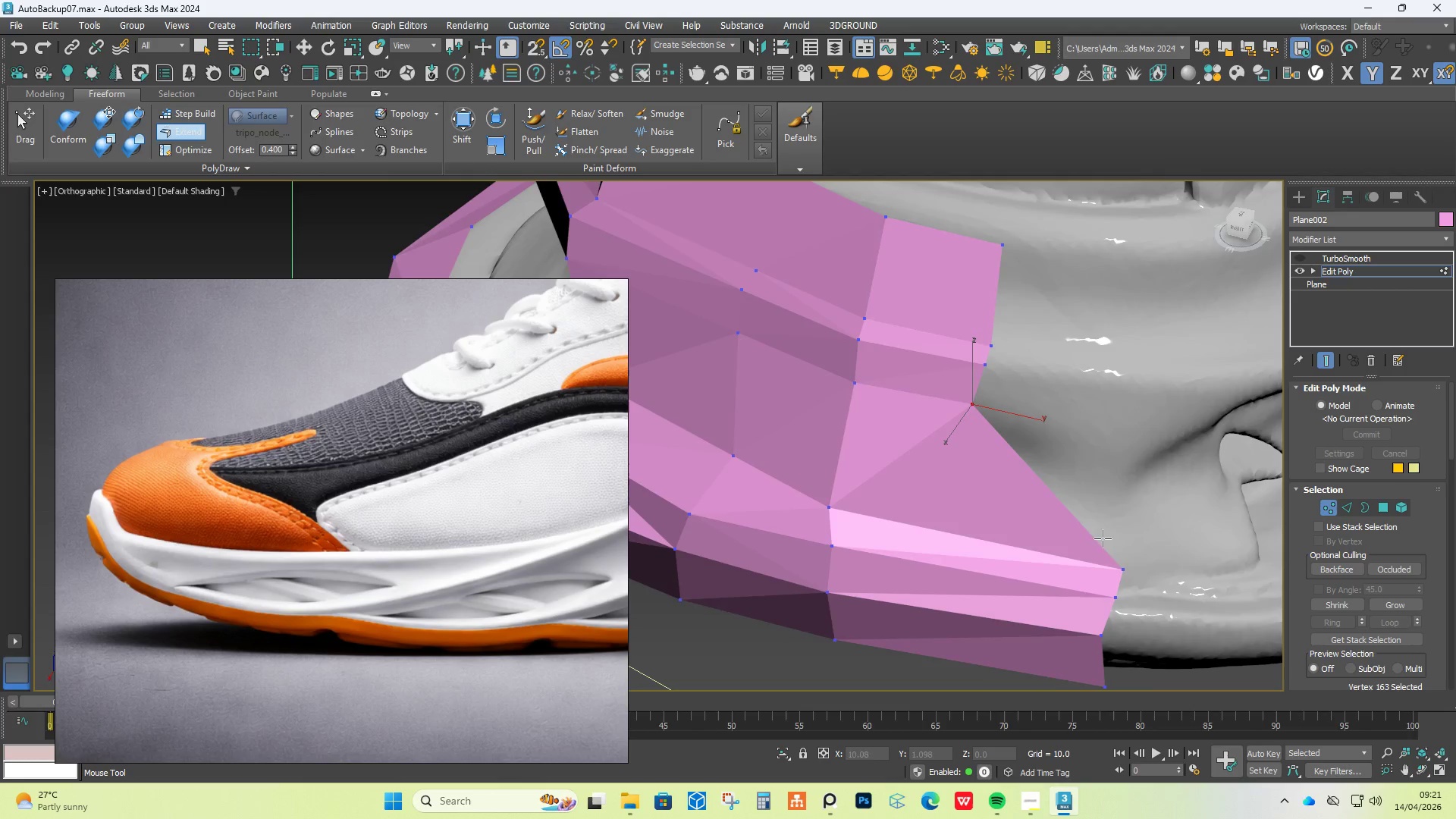 
hold_key(key=AltLeft, duration=0.42)
 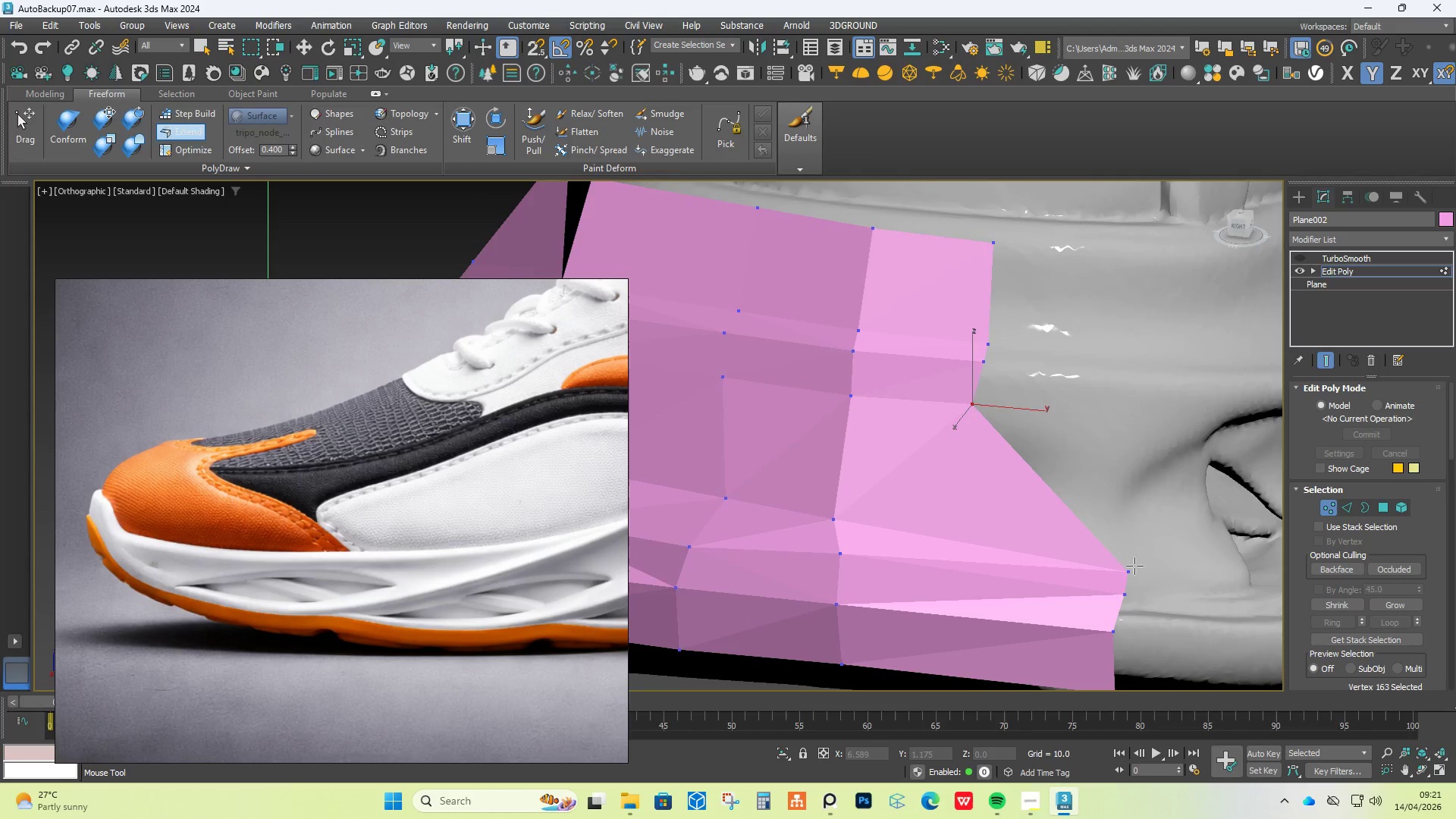 
hold_key(key=AltLeft, duration=5.19)
hold_key(key=ShiftLeft, duration=4.74)
hold_key(key=ControlLeft, duration=1.52)
left_click_drag(start_coordinate=[1125, 573], to_coordinate=[955, 529])
 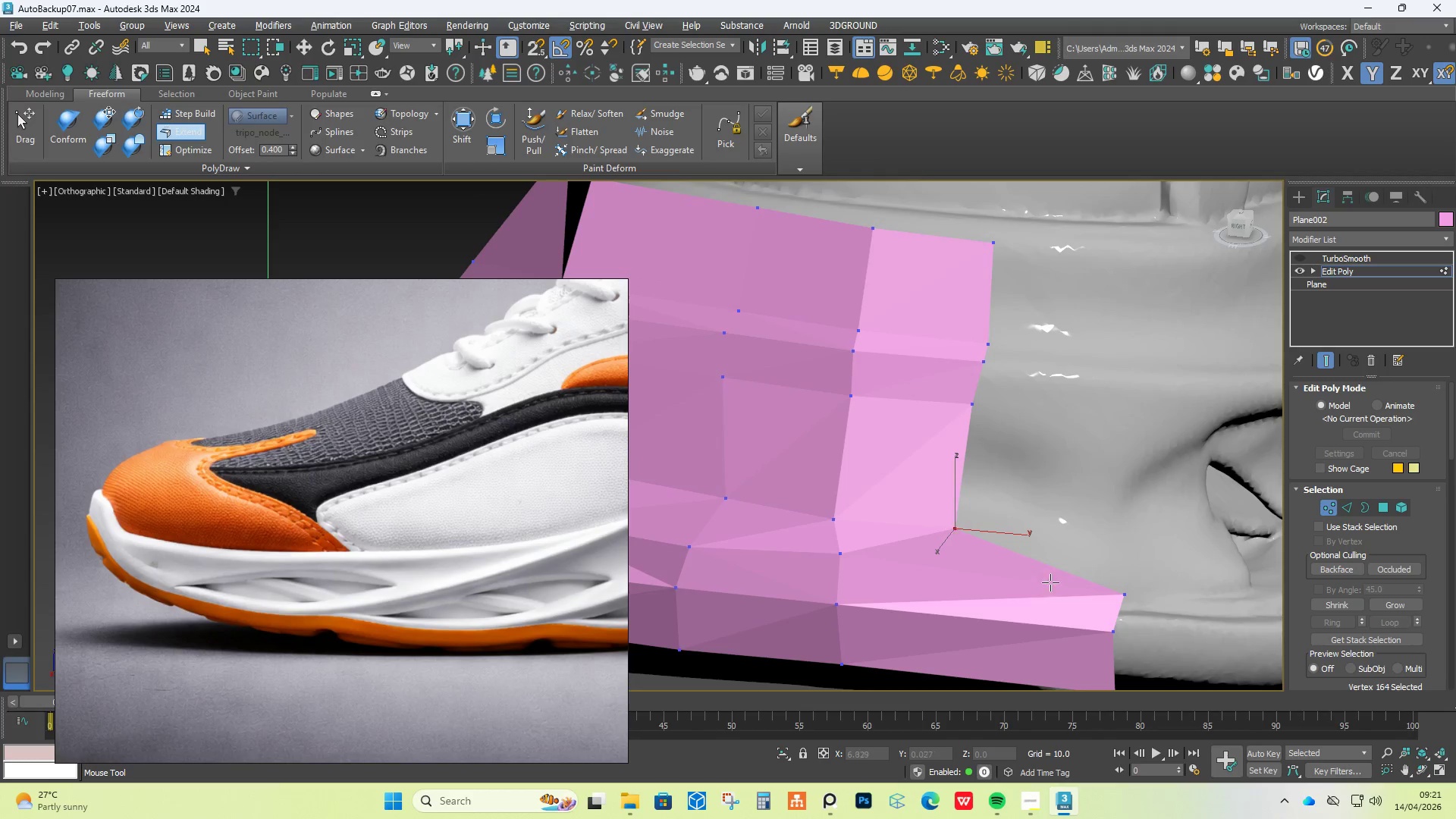 
hold_key(key=ControlLeft, duration=1.5)
left_click_drag(start_coordinate=[1128, 598], to_coordinate=[951, 562])
 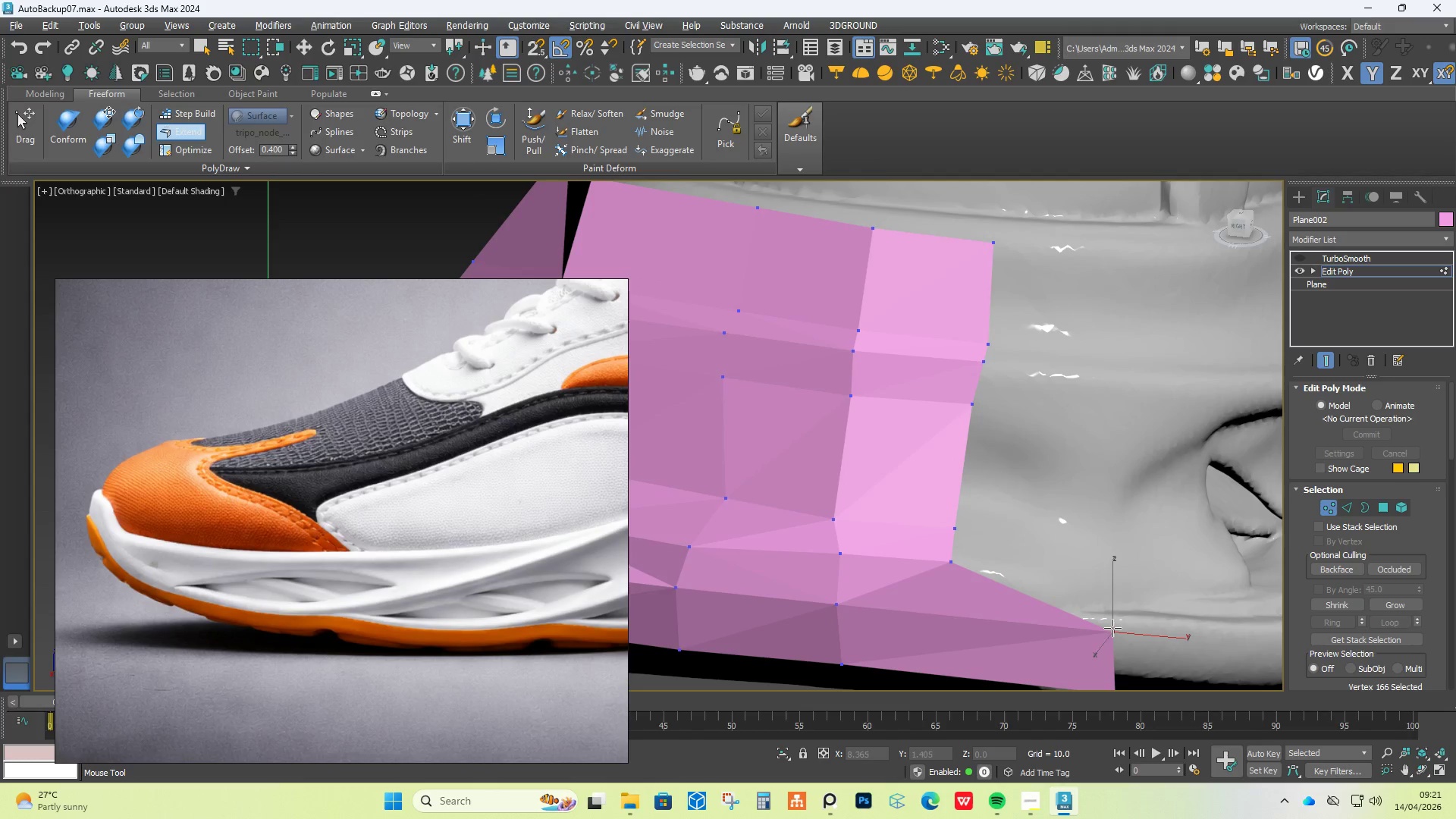 
hold_key(key=ControlLeft, duration=1.5)
left_click_drag(start_coordinate=[1113, 626], to_coordinate=[952, 609])
 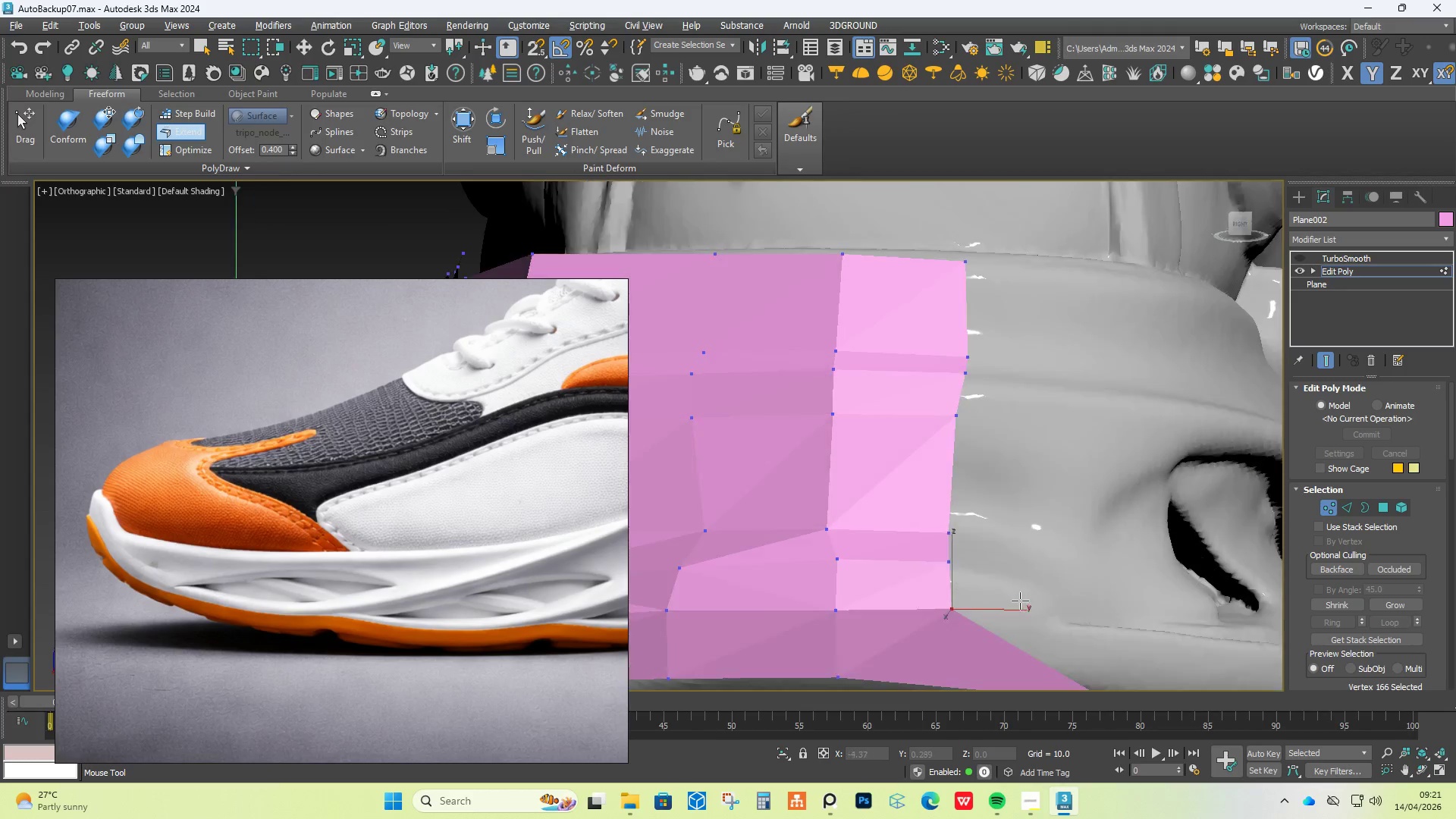 
key(Alt+Control+Shift+ControlLeft)
 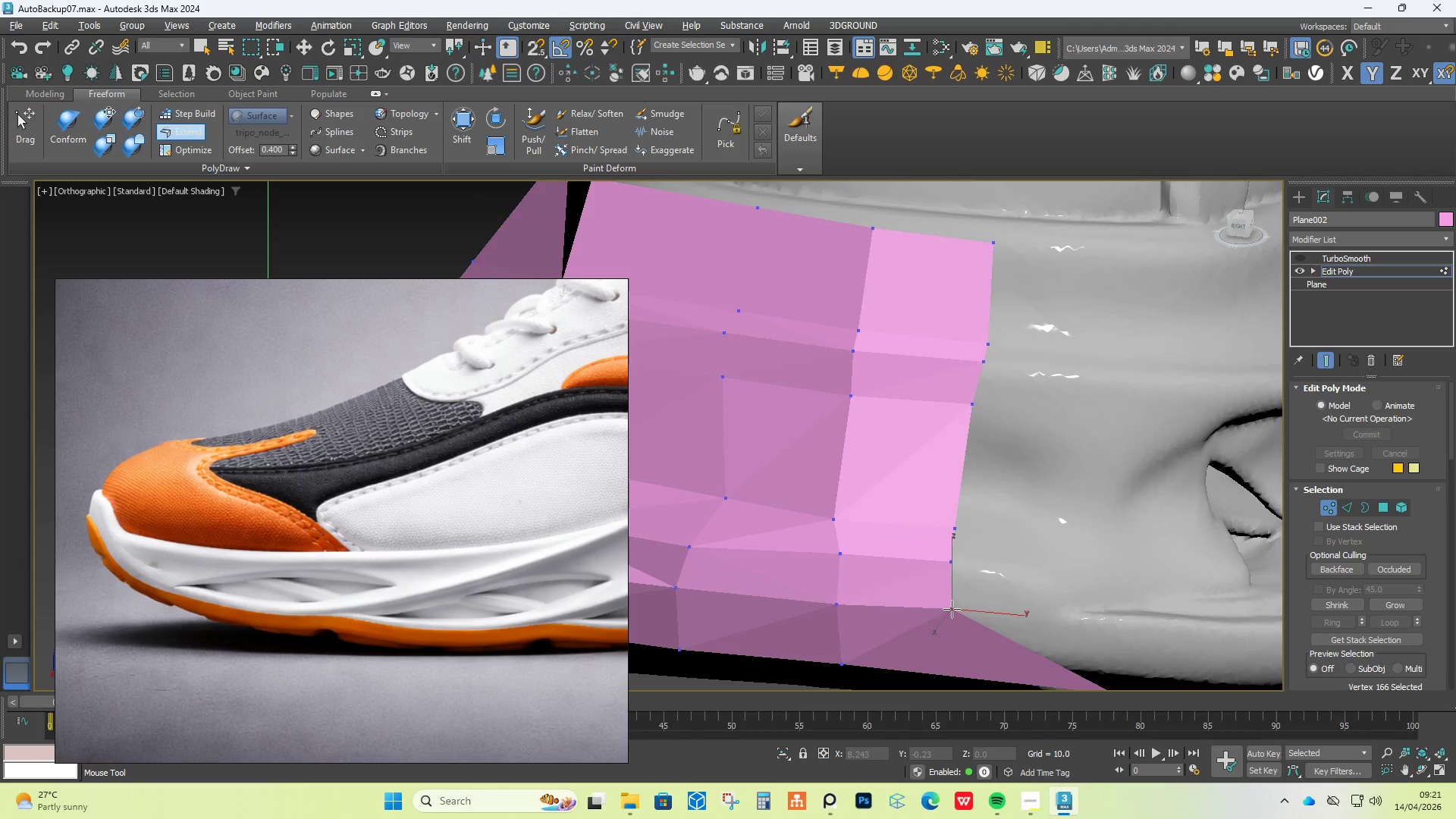 
key(Alt+Control+Shift+ControlLeft)
 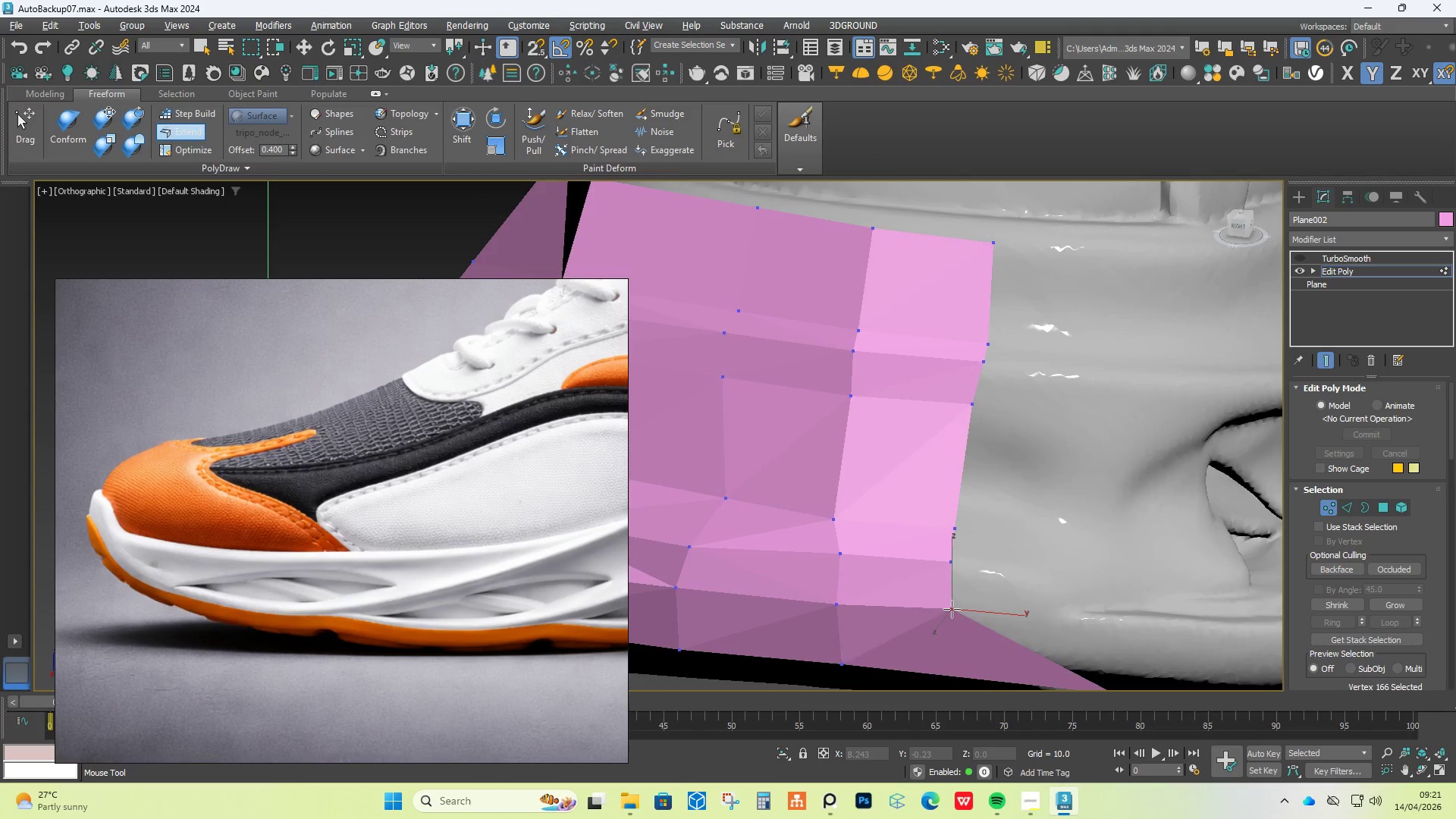 
key(Alt+Control+Shift+ControlLeft)
 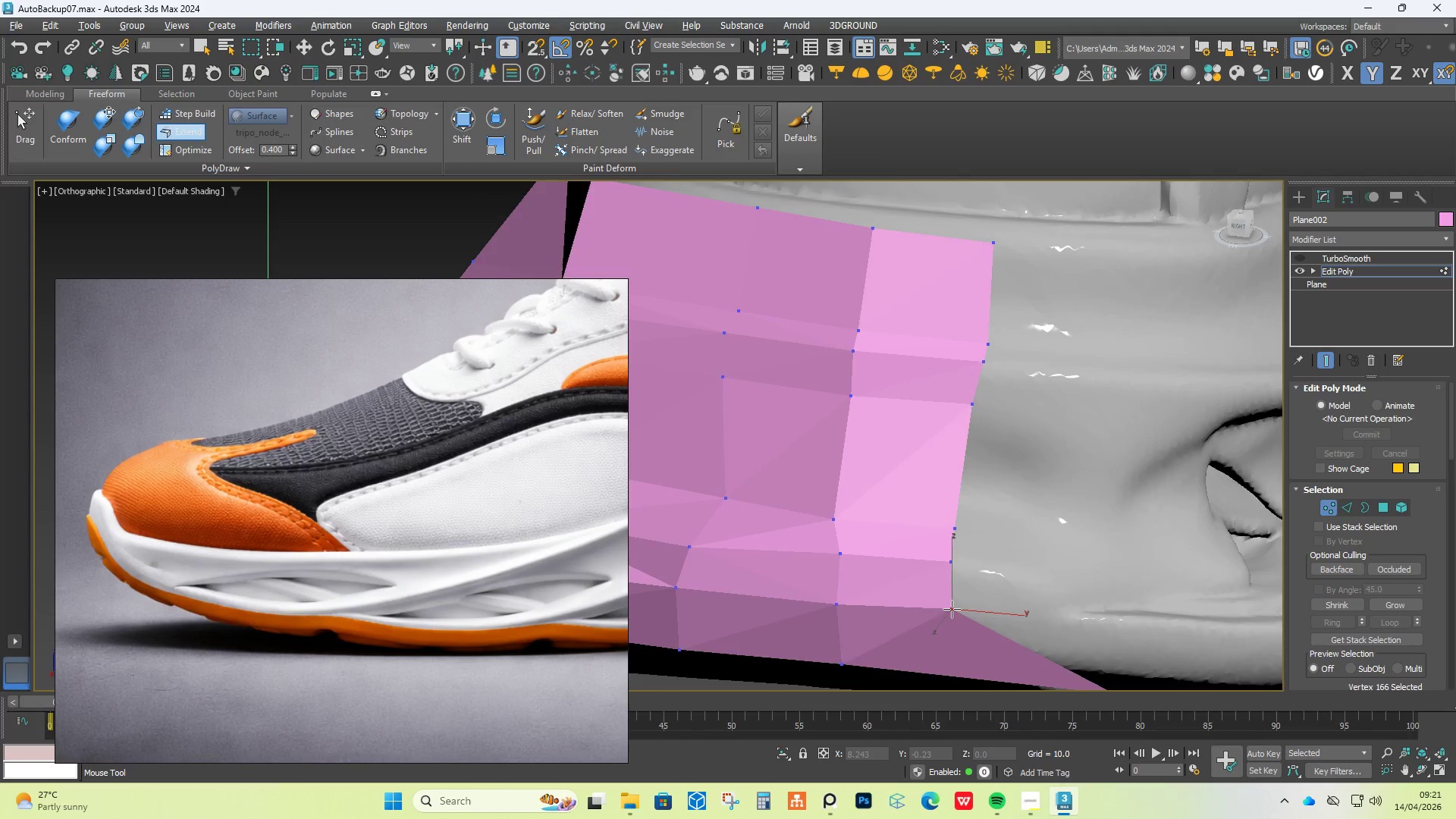 
key(Alt+Control+Shift+ControlLeft)
 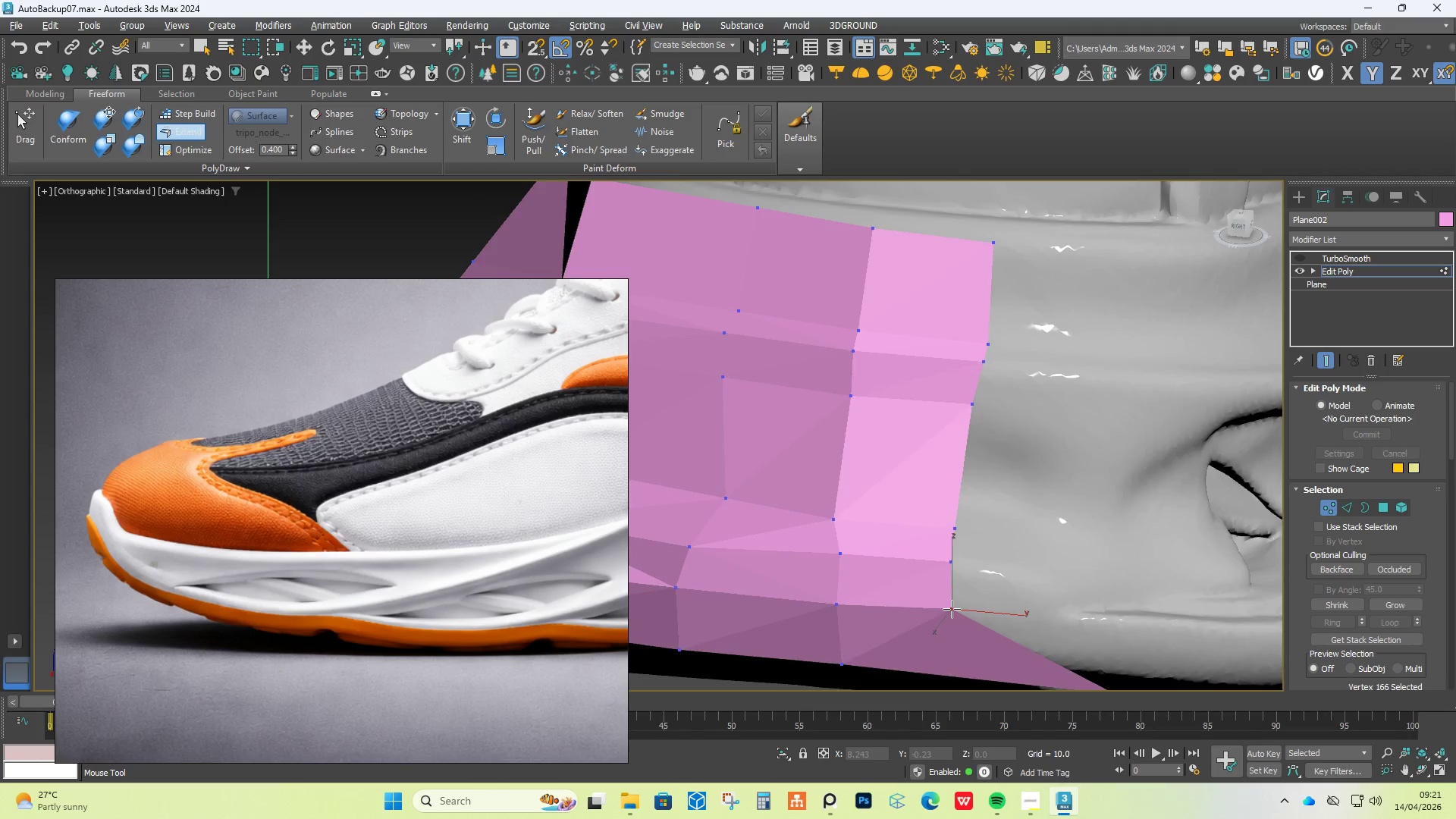 
key(Alt+Control+Shift+ControlLeft)
 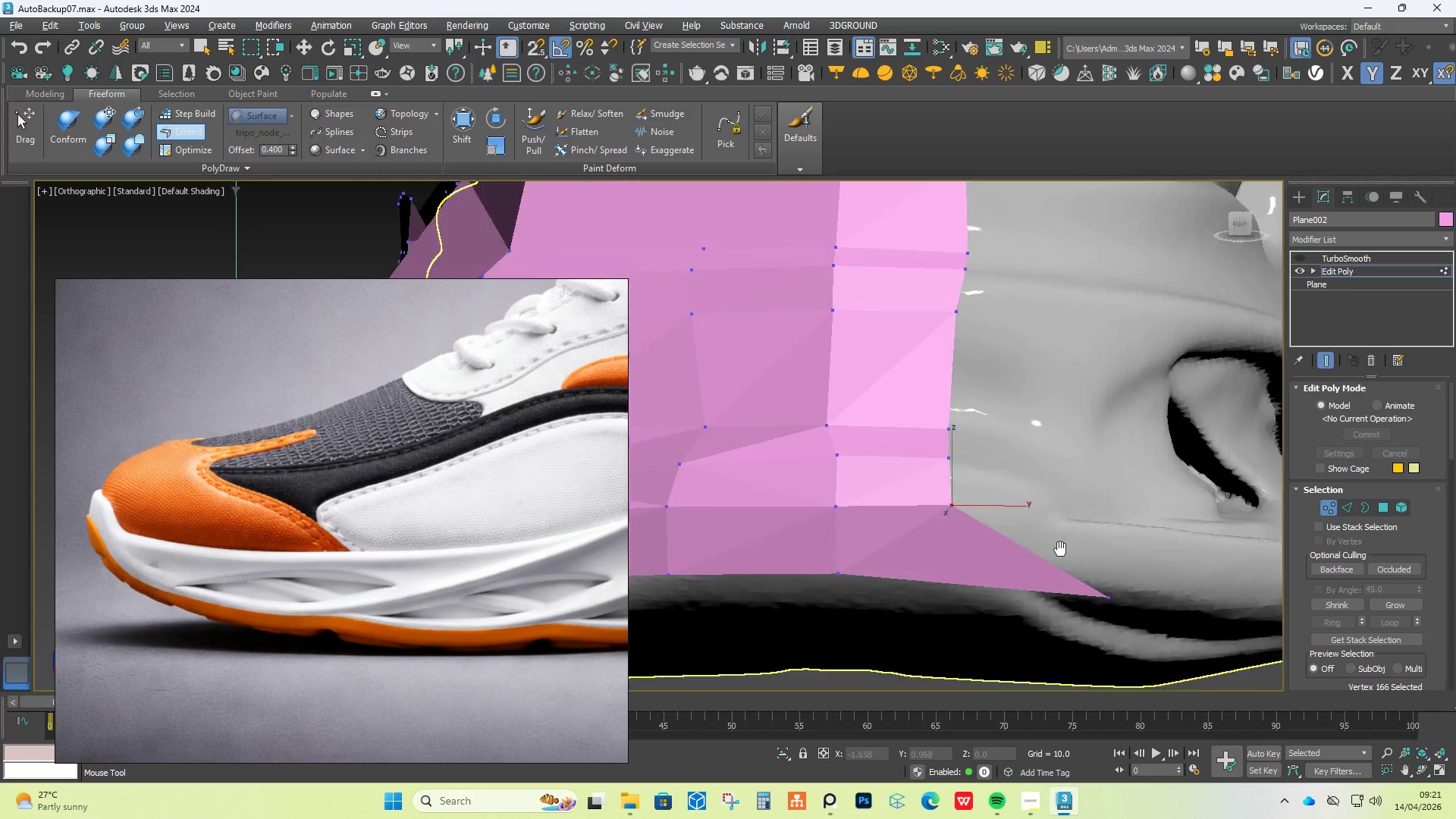 
hold_key(key=ControlLeft, duration=3.36)
hold_key(key=ShiftLeft, duration=3.38)
hold_key(key=AltLeft, duration=1.5)
left_click_drag(start_coordinate=[1109, 555], to_coordinate=[956, 531])
 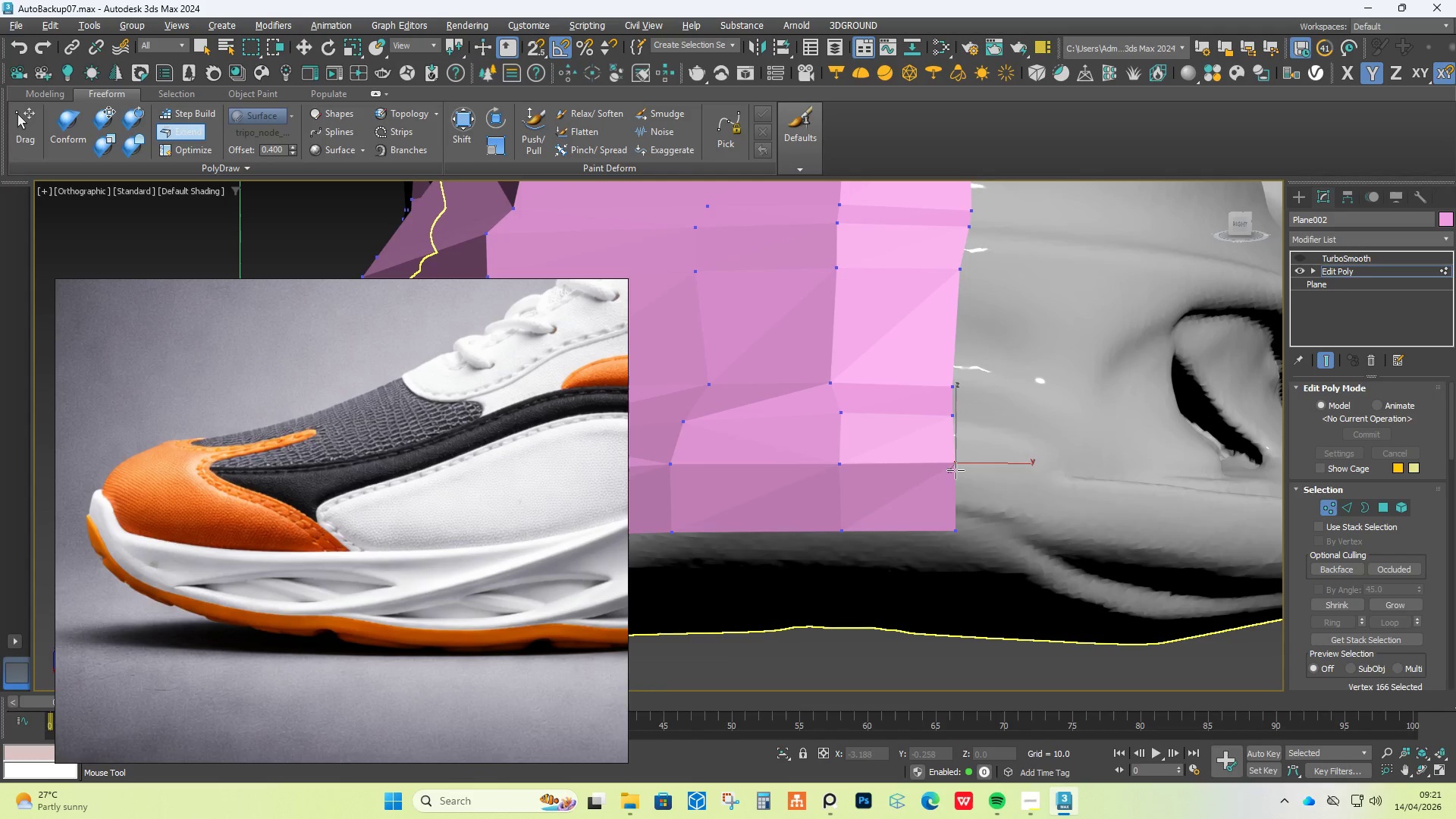 
hold_key(key=AltLeft, duration=1.52)
left_click_drag(start_coordinate=[956, 468], to_coordinate=[952, 466])
 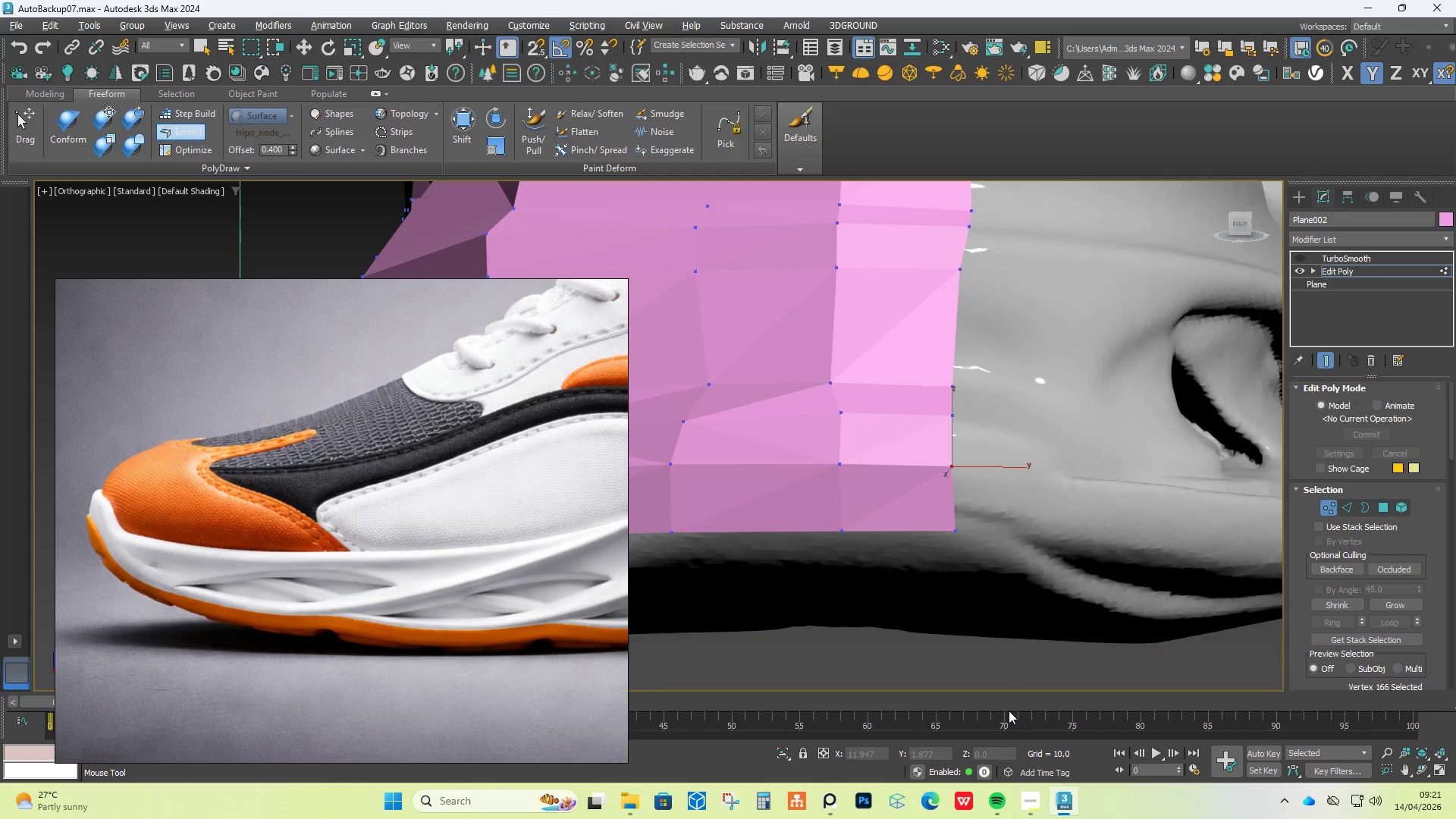 
hold_key(key=AltLeft, duration=0.31)
 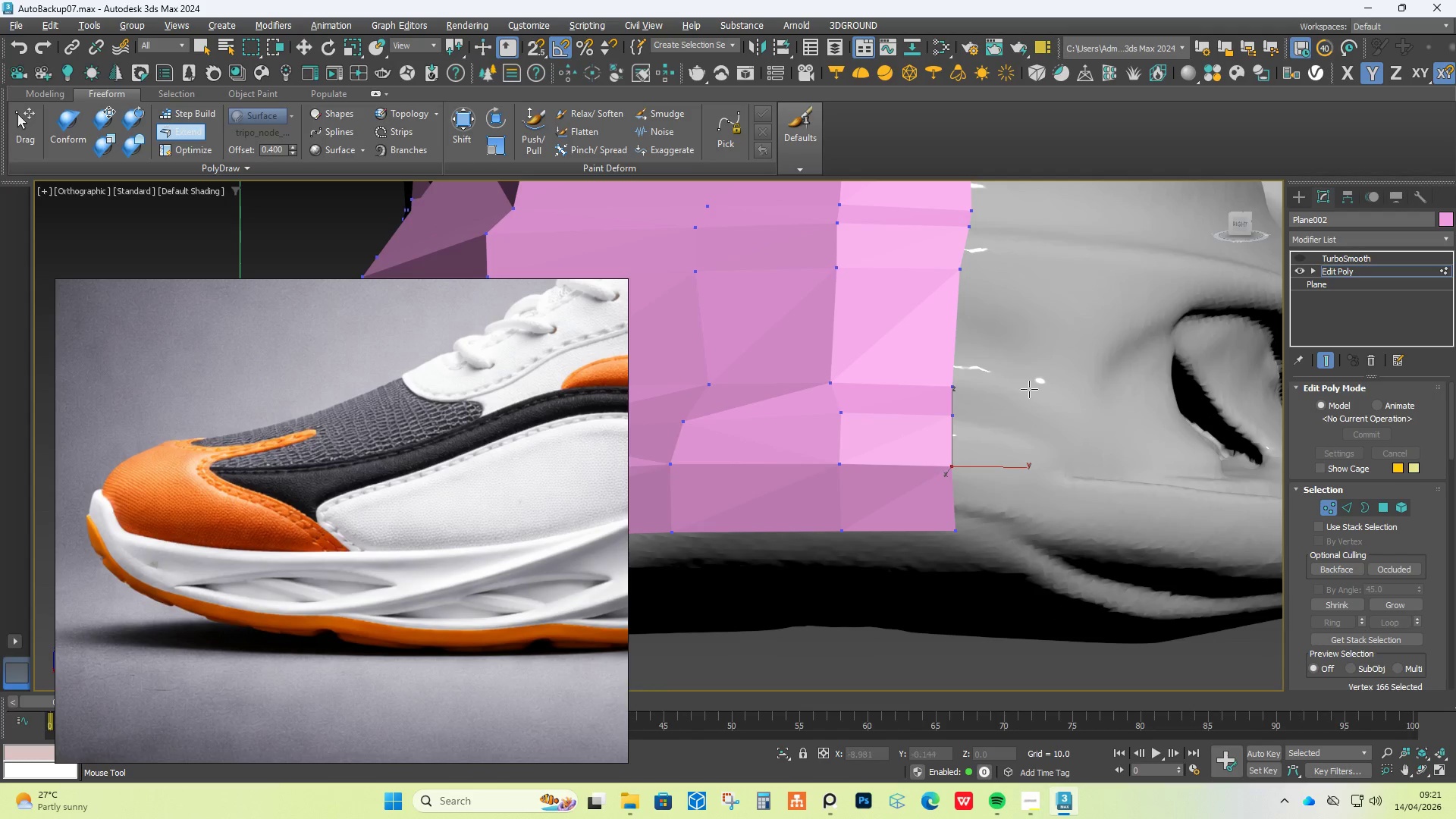 
hold_key(key=AltLeft, duration=0.47)
 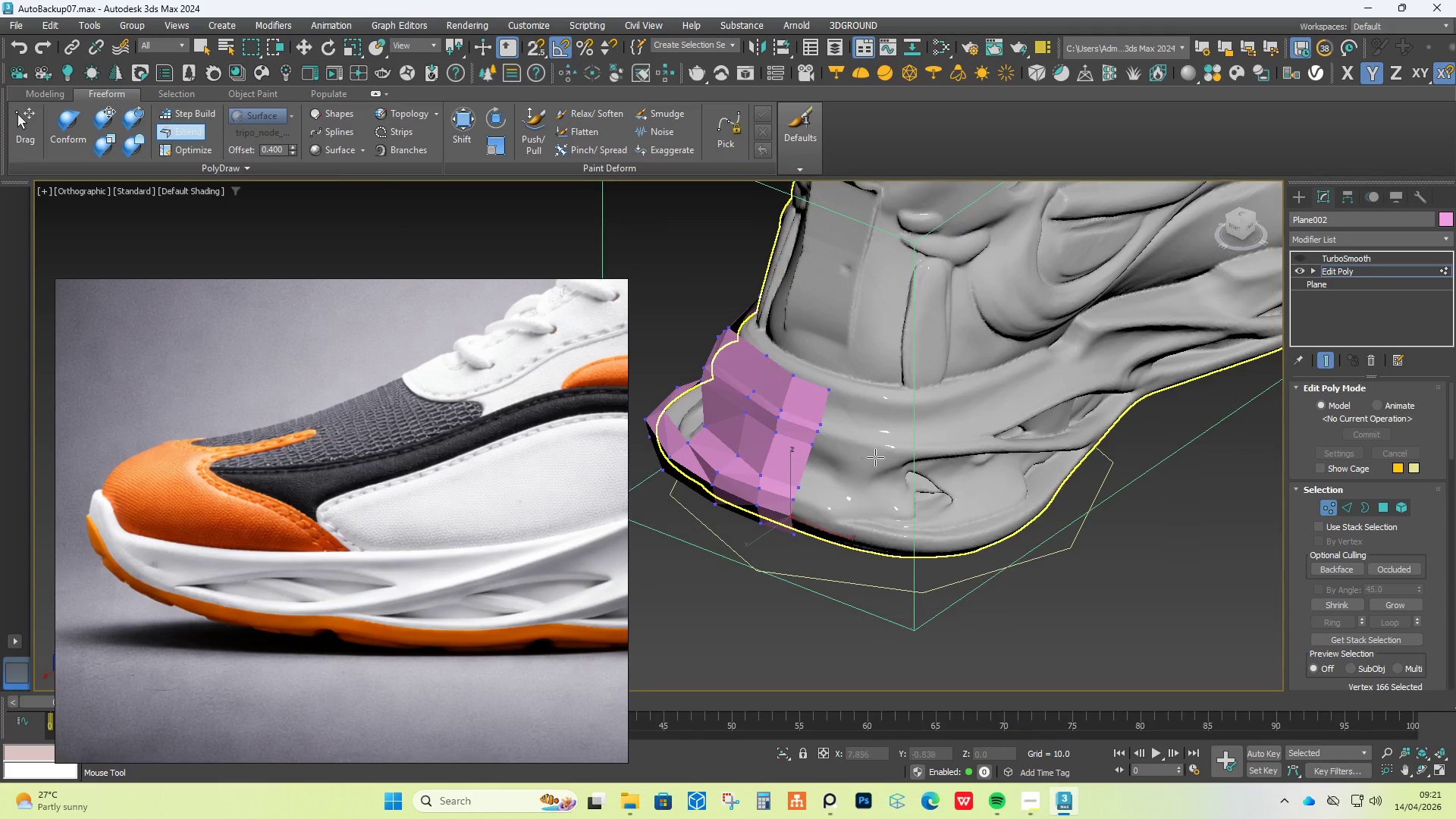 
scroll: coordinate [1006, 350], scroll_direction: down, amount: 3.0
 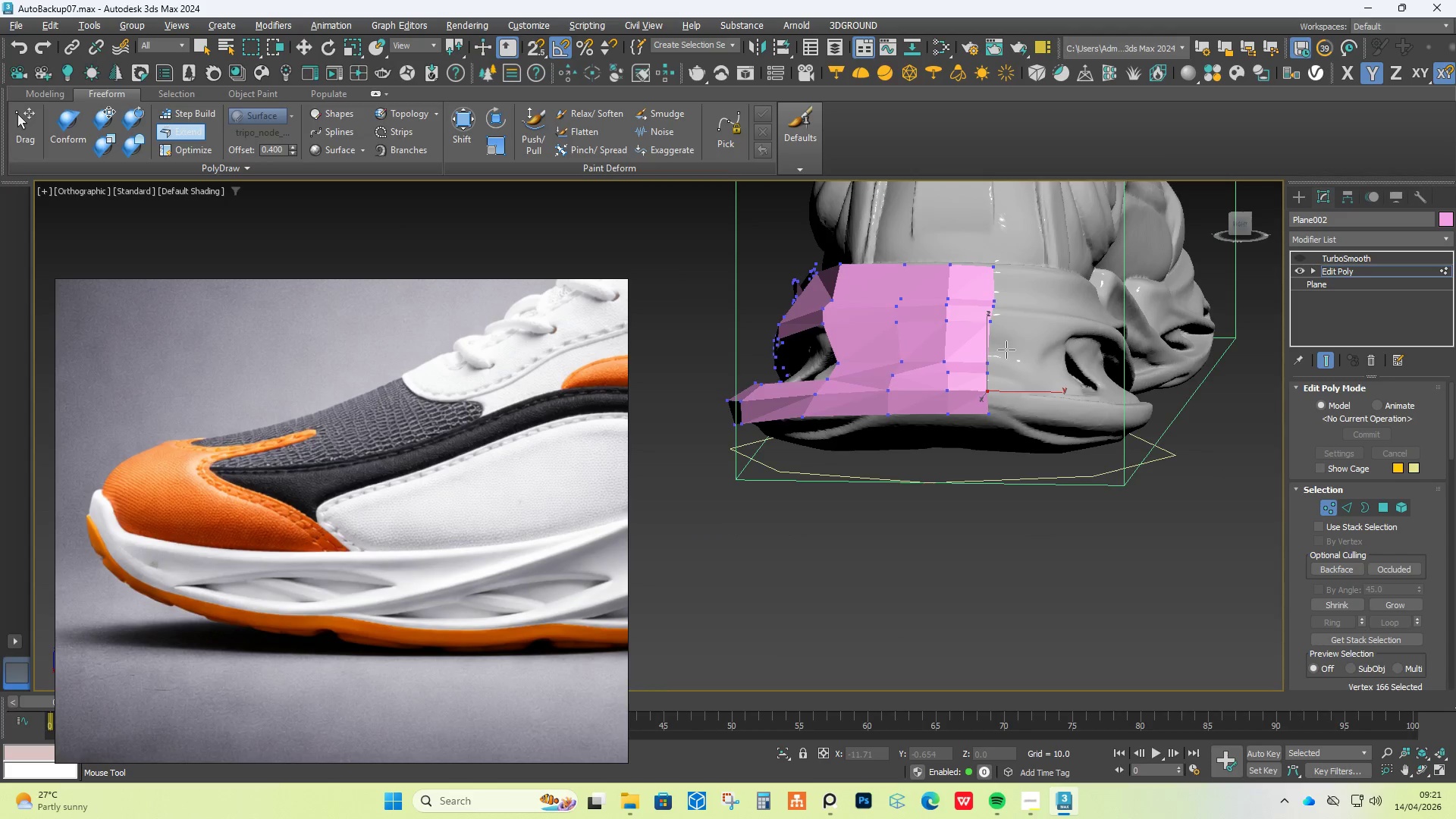 
hold_key(key=ShiftLeft, duration=2.72)
hold_key(key=ControlLeft, duration=1.5)
left_click_drag(start_coordinate=[823, 410], to_coordinate=[877, 423])
 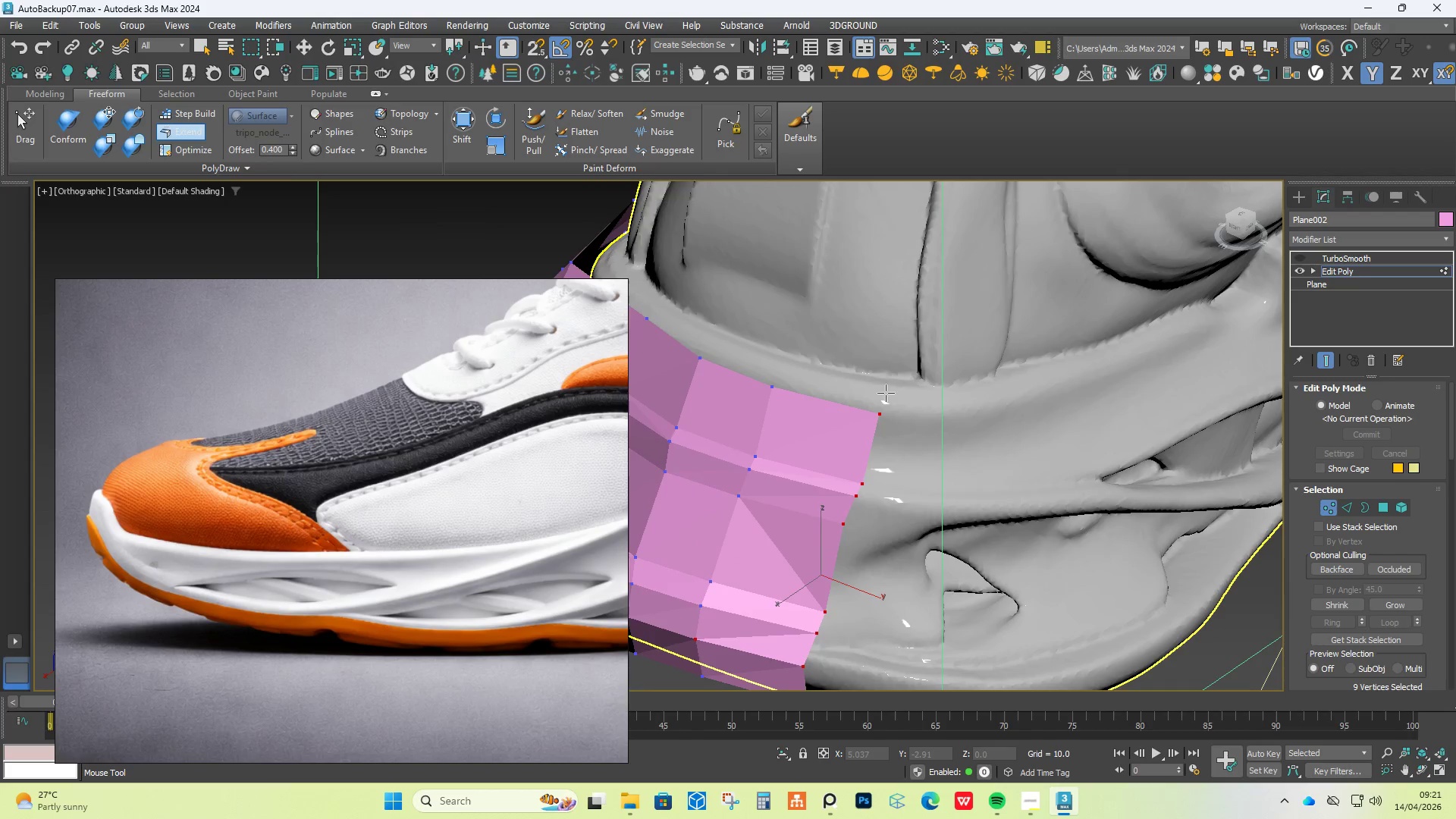 
hold_key(key=ControlLeft, duration=0.78)
 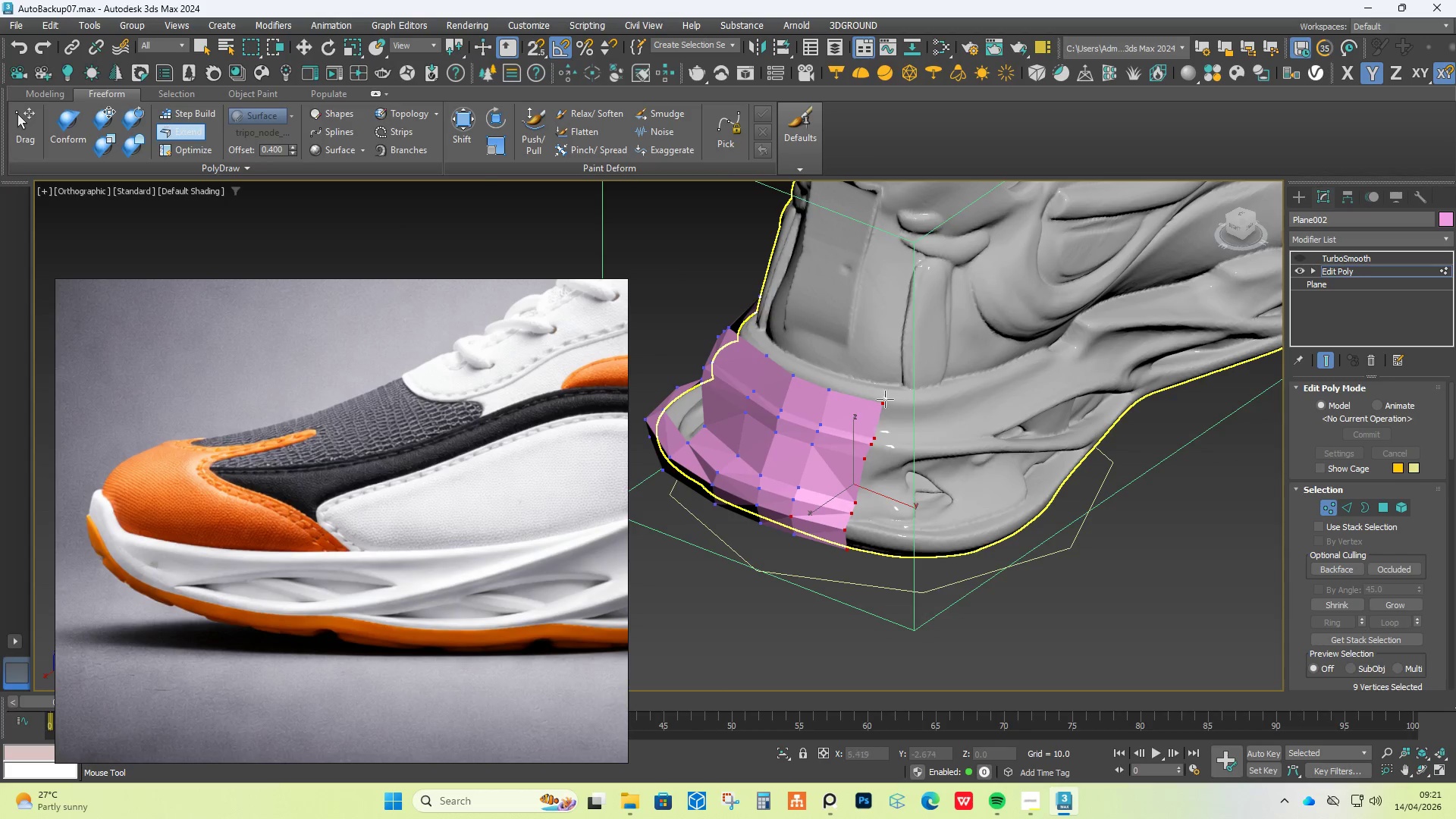 
scroll: coordinate [886, 393], scroll_direction: up, amount: 2.0
 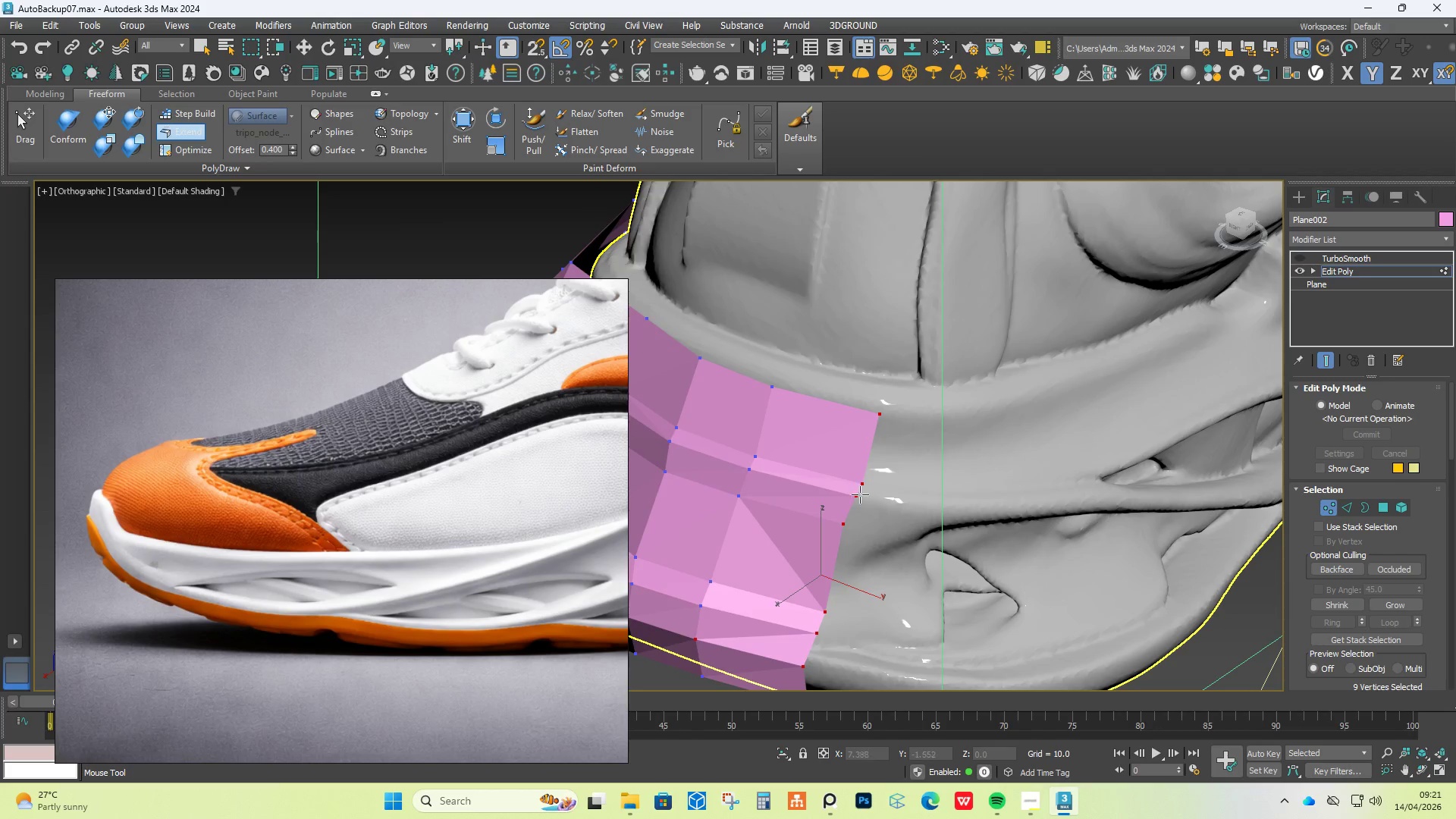 
hold_key(key=ShiftLeft, duration=0.83)
left_click_drag(start_coordinate=[827, 562], to_coordinate=[1008, 557])
 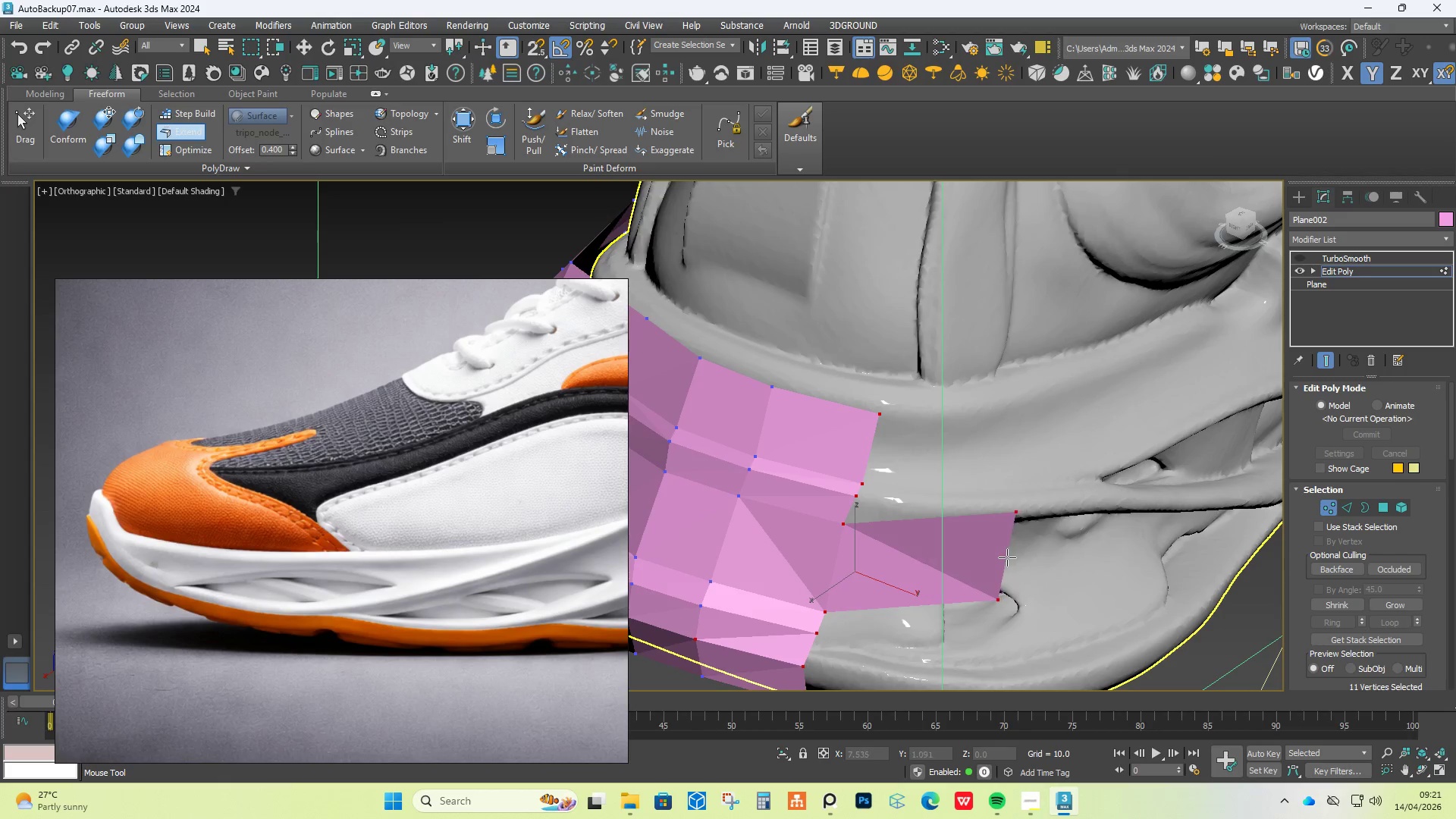 
key(Control+Z)
 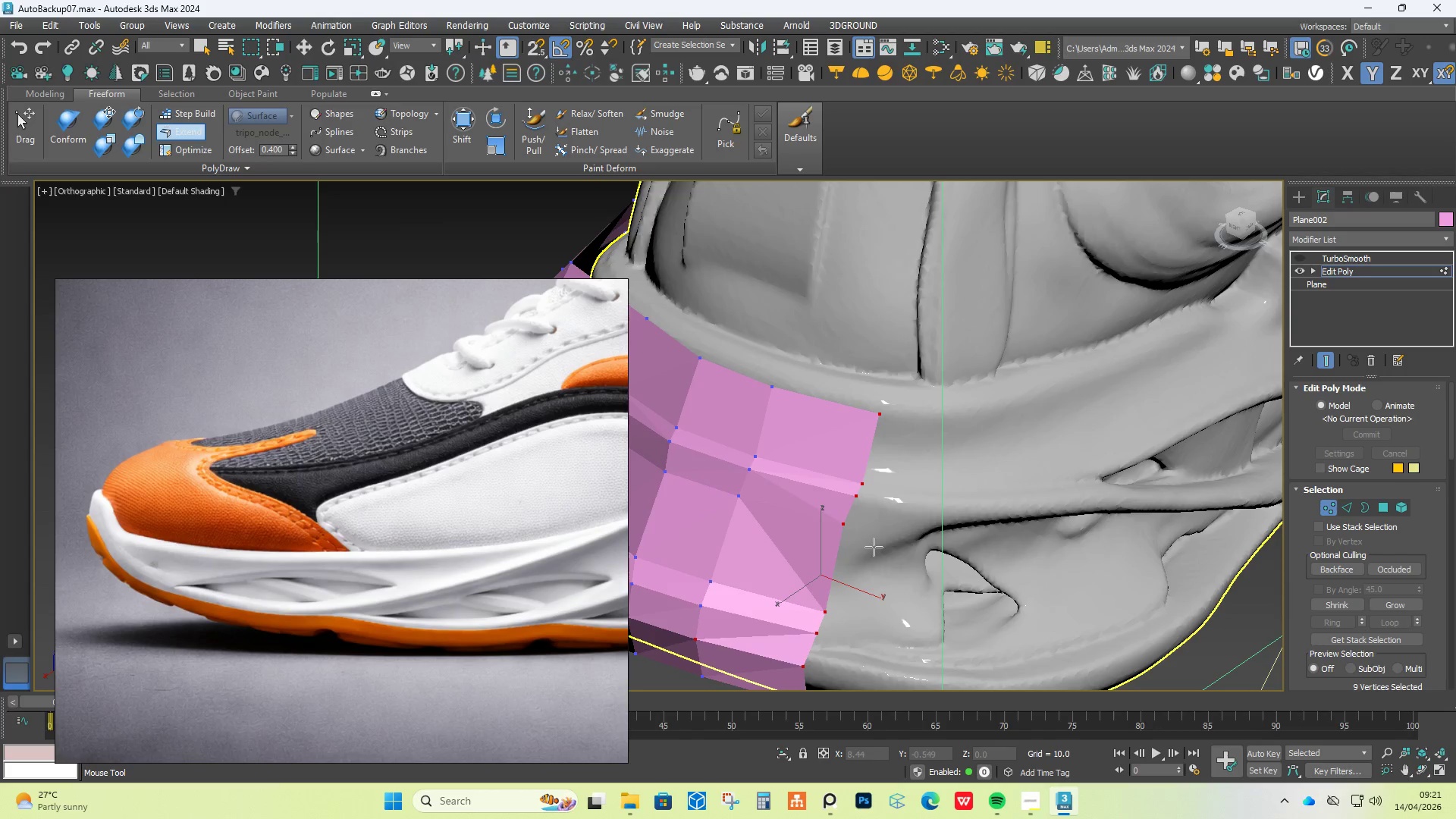 
hold_key(key=ShiftLeft, duration=0.81)
left_click_drag(start_coordinate=[830, 566], to_coordinate=[971, 557])
 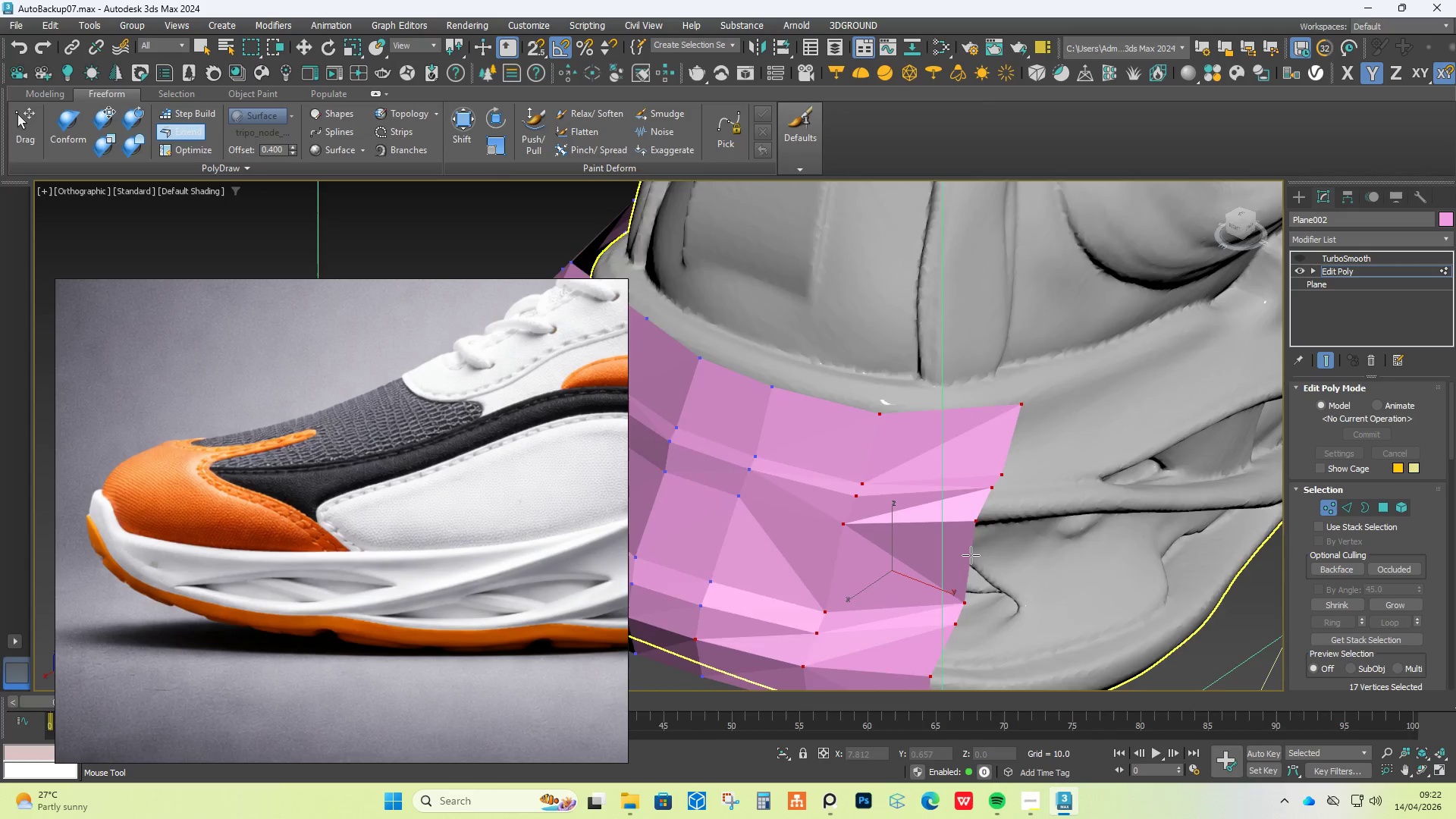 
hold_key(key=AltLeft, duration=1.5)
 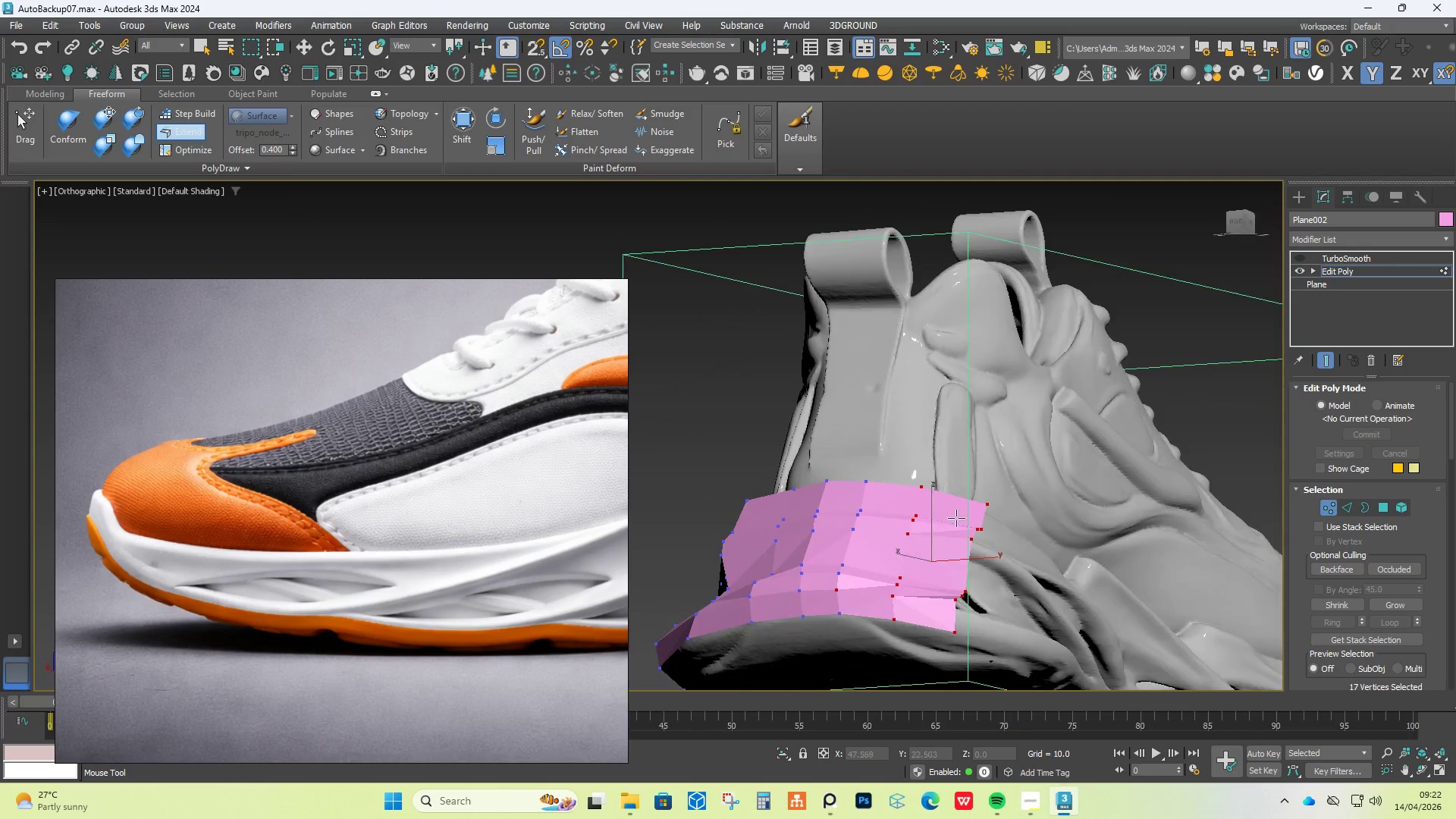 
scroll: coordinate [971, 552], scroll_direction: down, amount: 2.0
 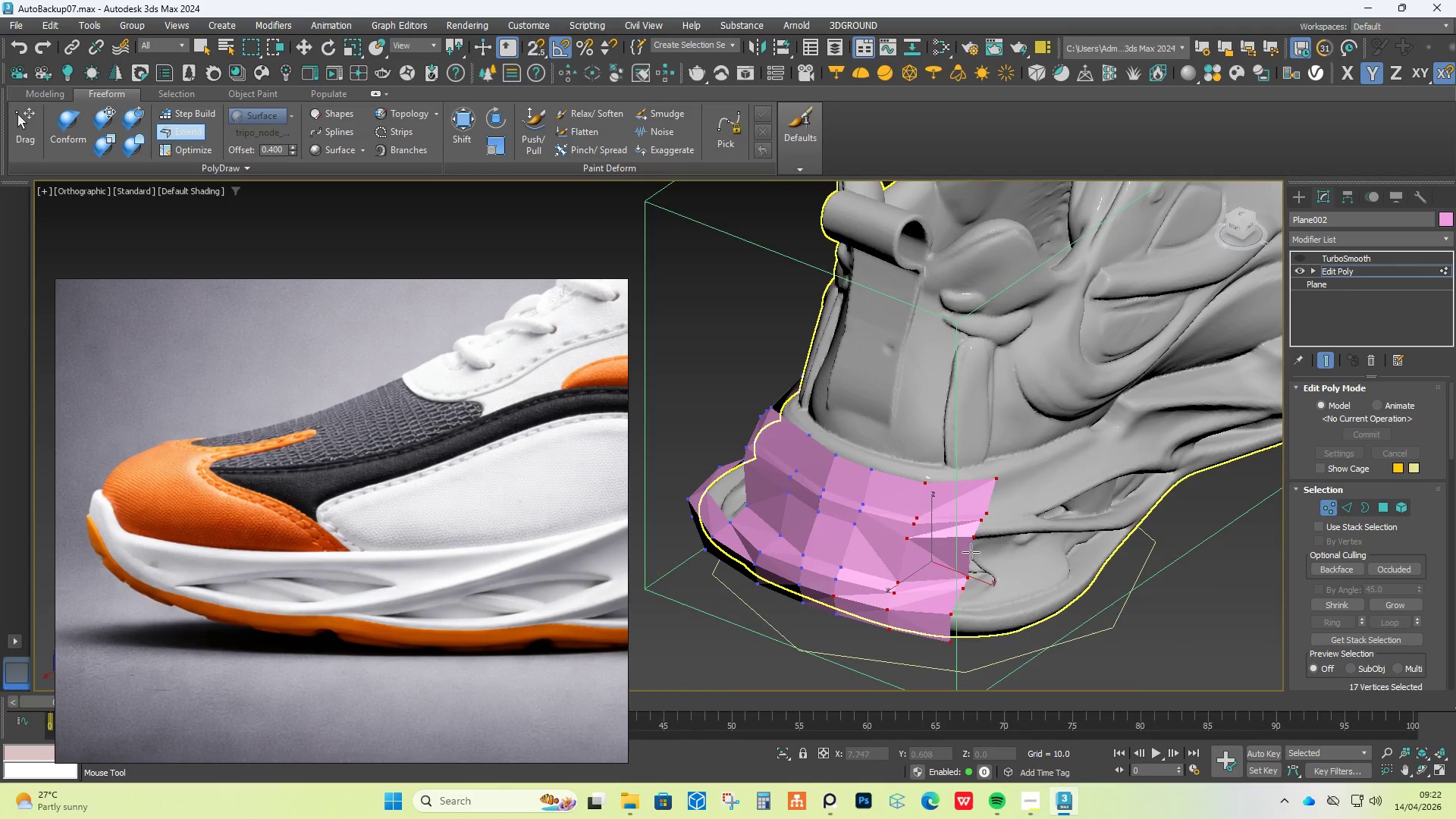 
hold_key(key=ControlLeft, duration=1.62)
 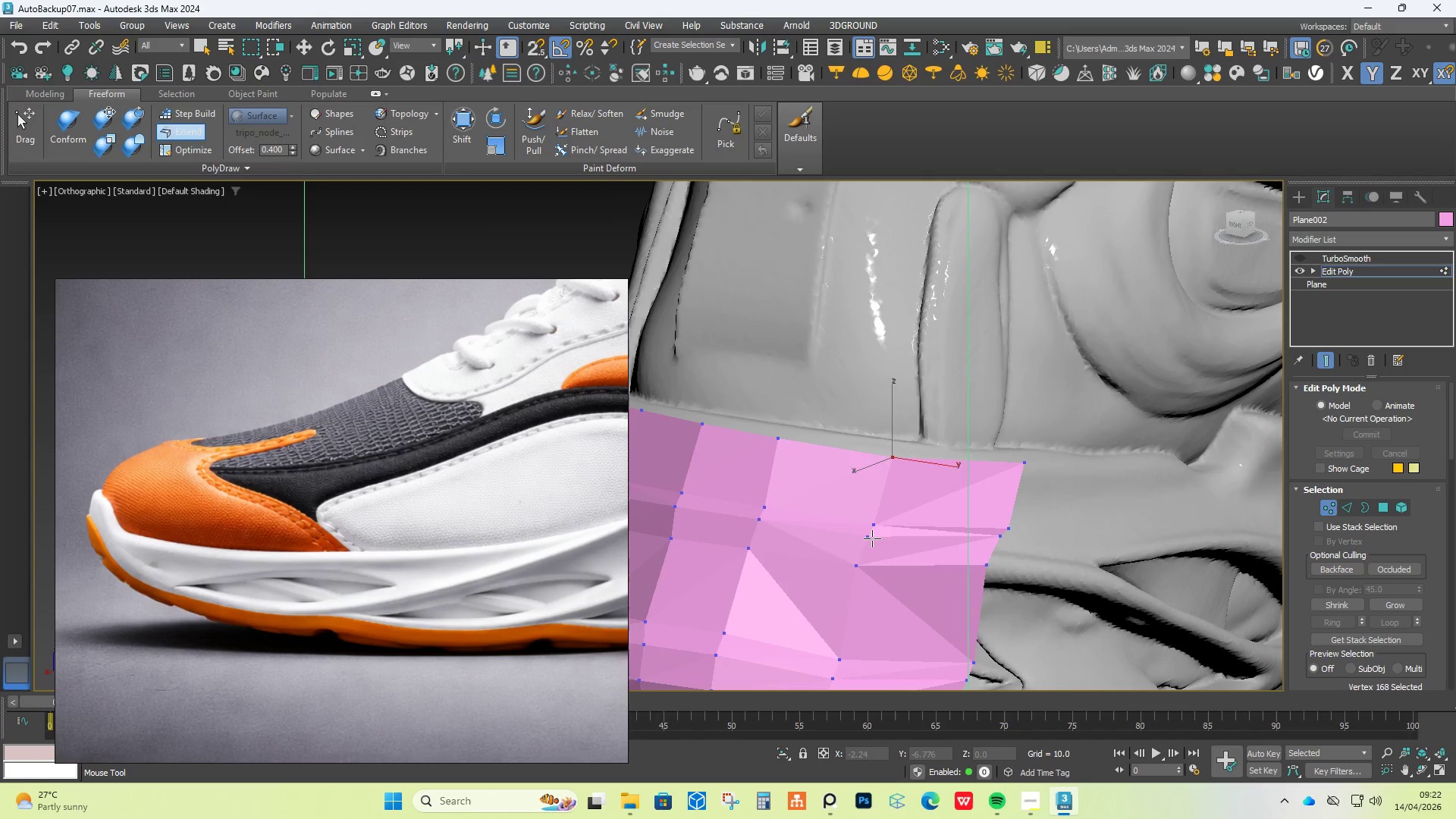 
hold_key(key=AltLeft, duration=2.06)
 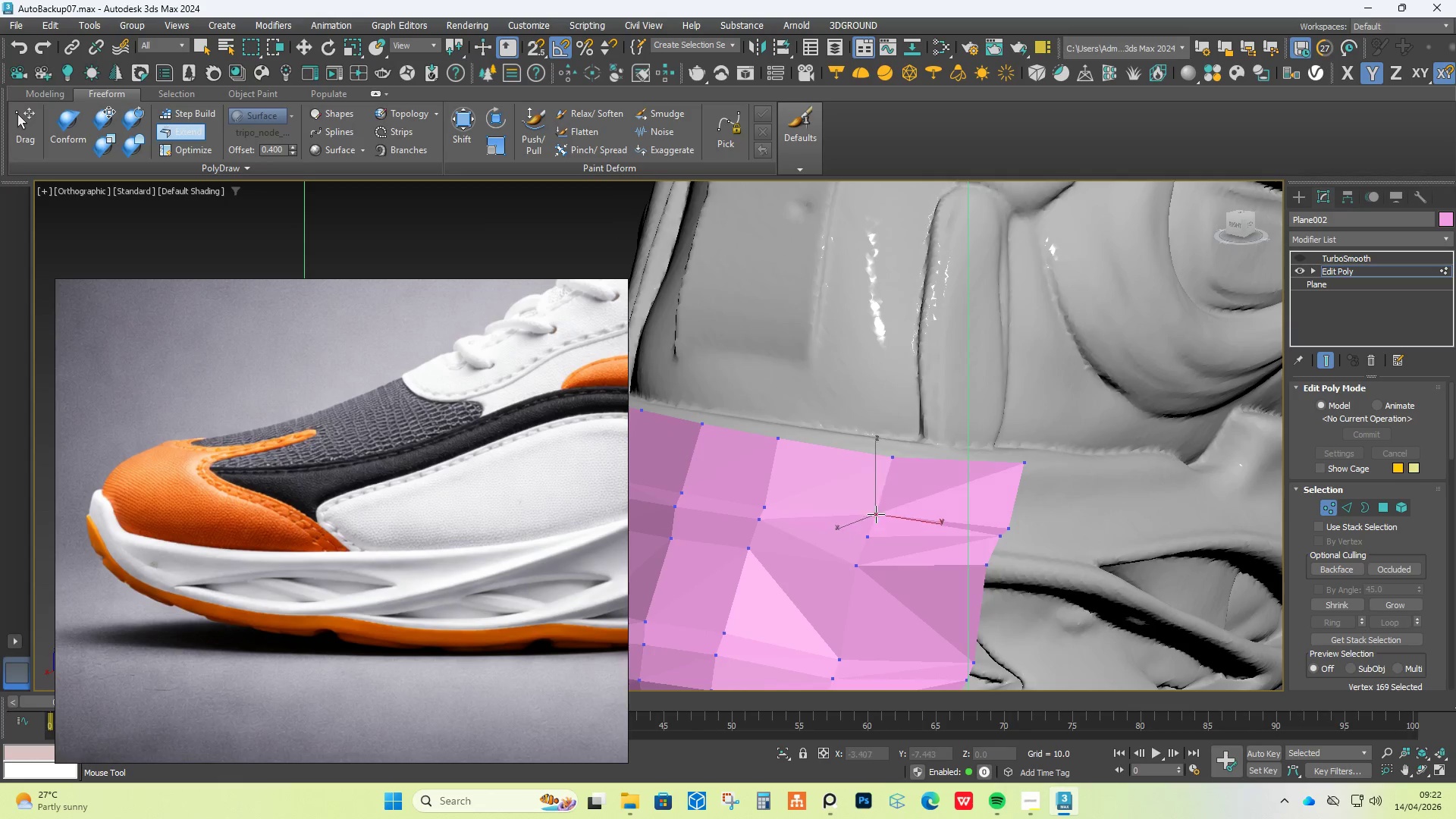 
hold_key(key=ShiftLeft, duration=1.5)
 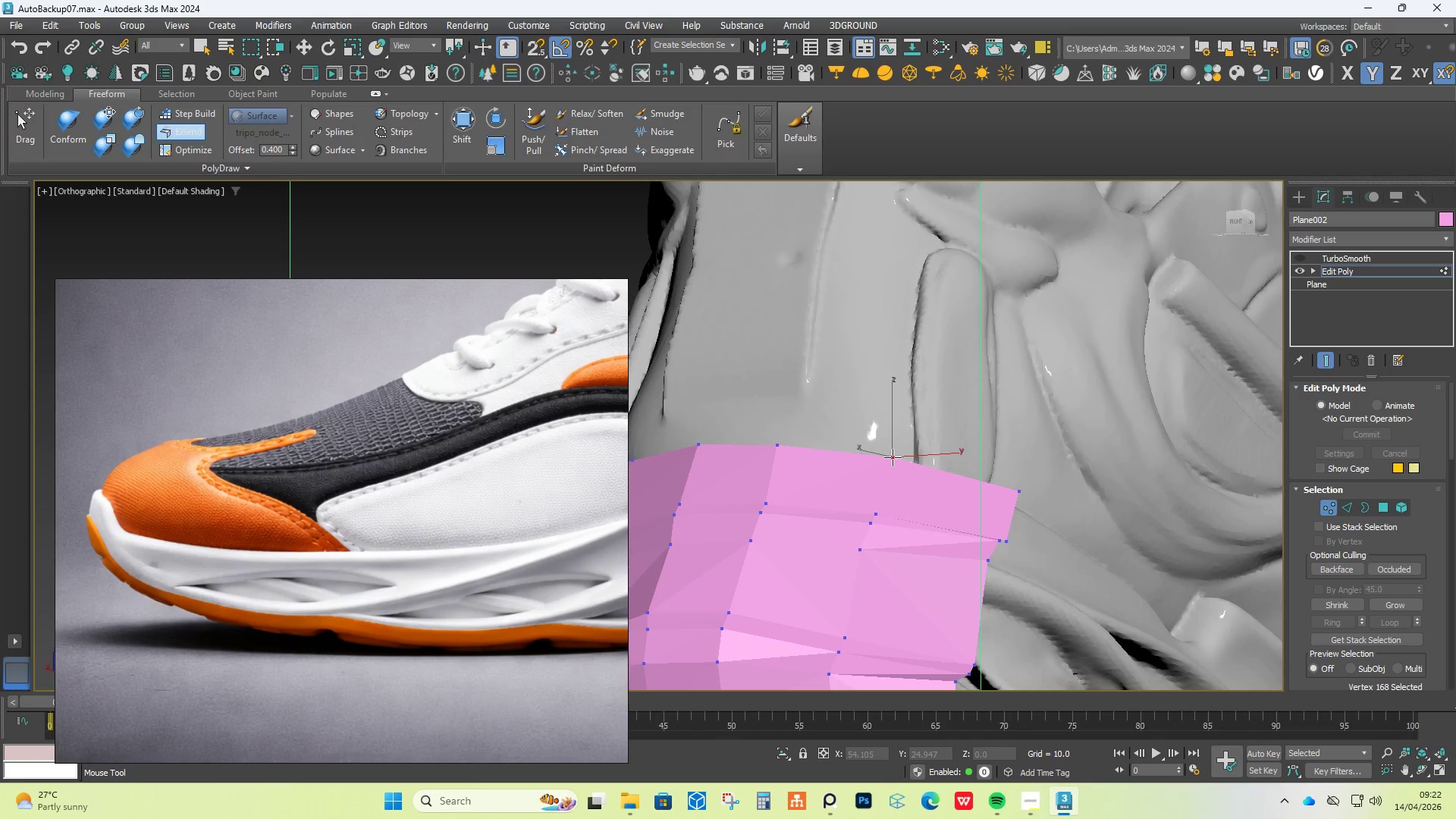 
scroll: coordinate [955, 517], scroll_direction: up, amount: 2.0
 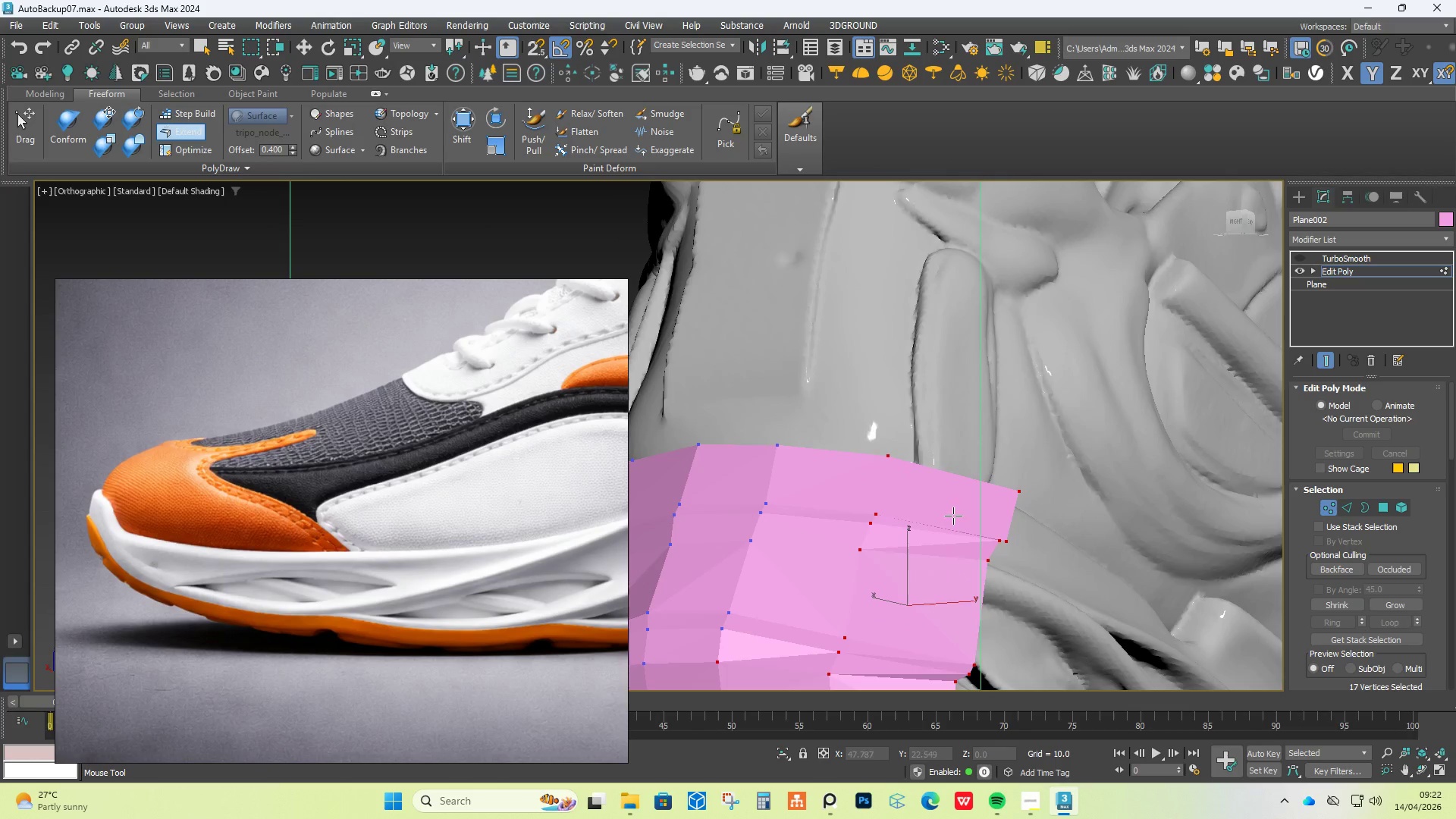 
key(Alt+Control+Shift+ShiftLeft)
 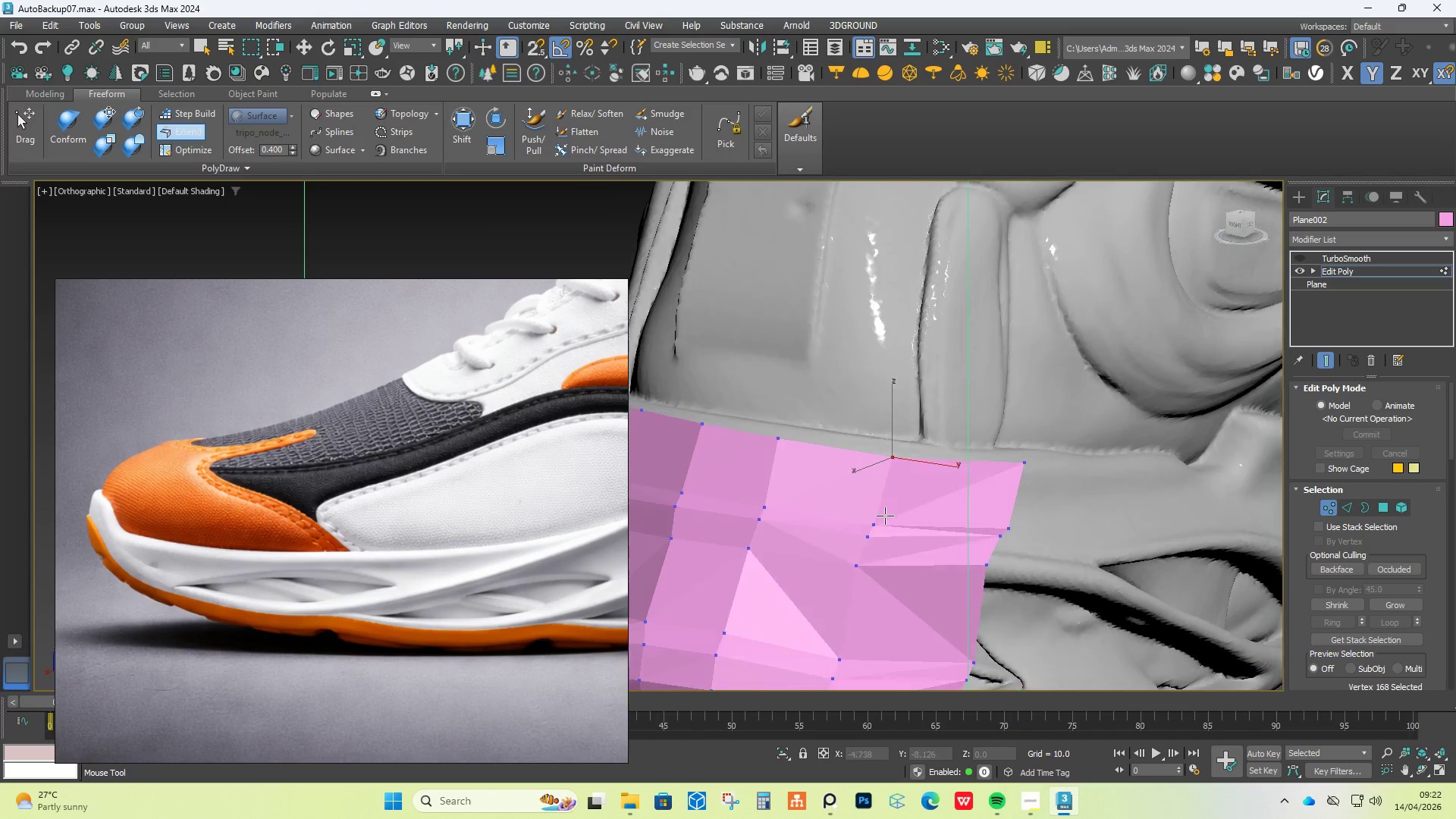 
hold_key(key=ControlLeft, duration=2.28)
hold_key(key=AltLeft, duration=2.64)
hold_key(key=ShiftLeft, duration=1.52)
left_click_drag(start_coordinate=[872, 521], to_coordinate=[876, 518])
 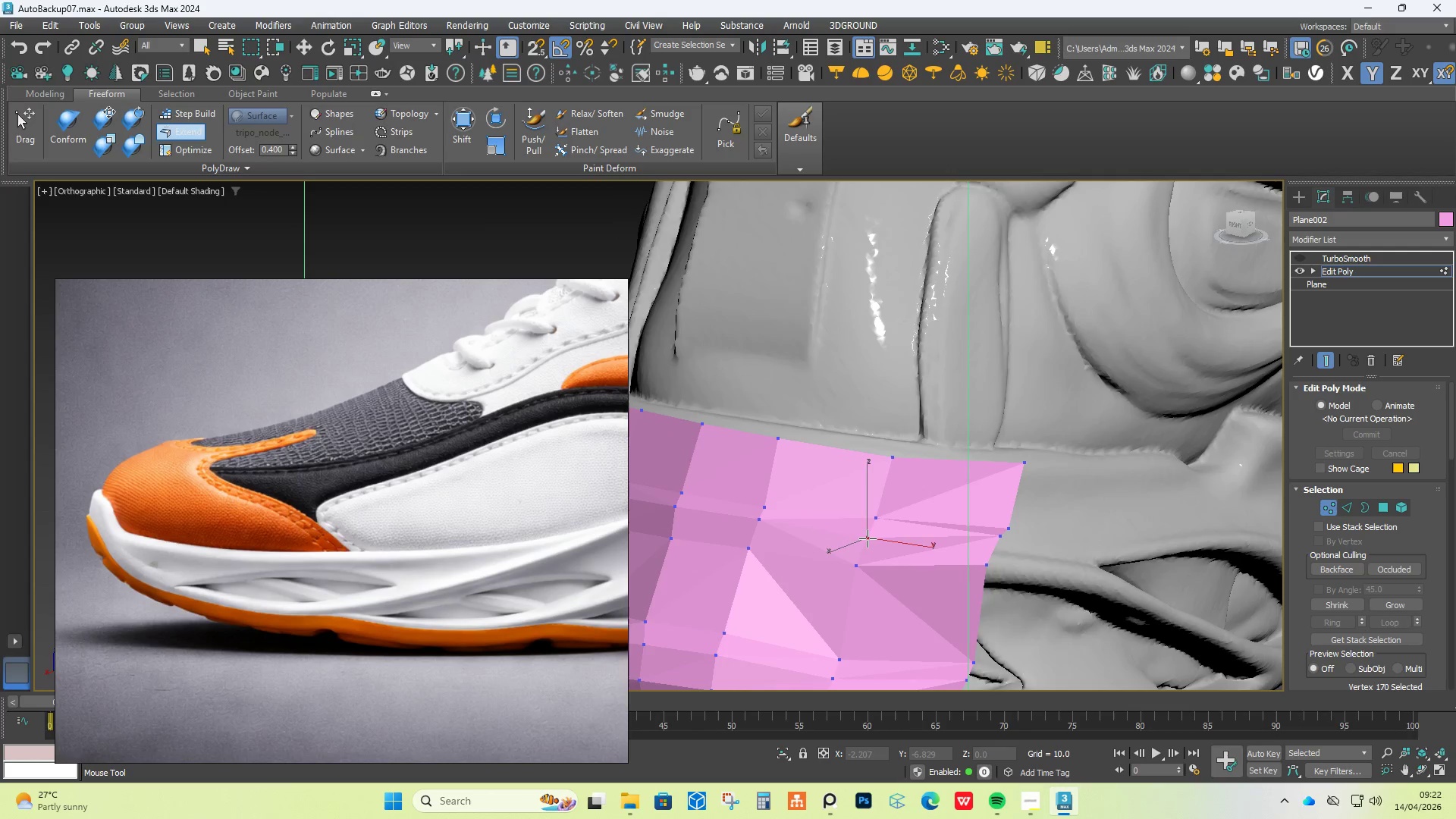 
hold_key(key=ShiftLeft, duration=0.7)
 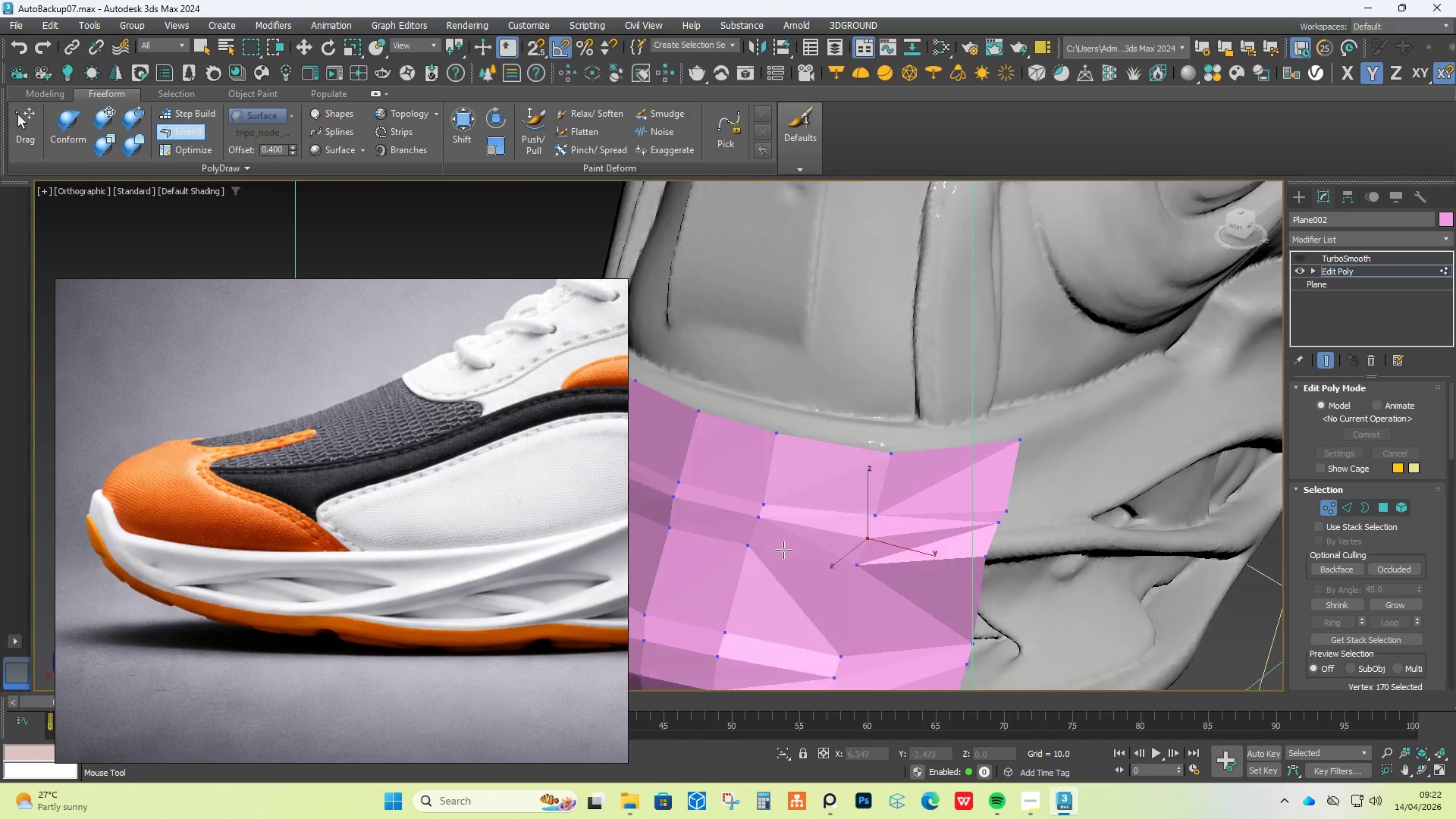 
hold_key(key=ControlLeft, duration=1.34)
 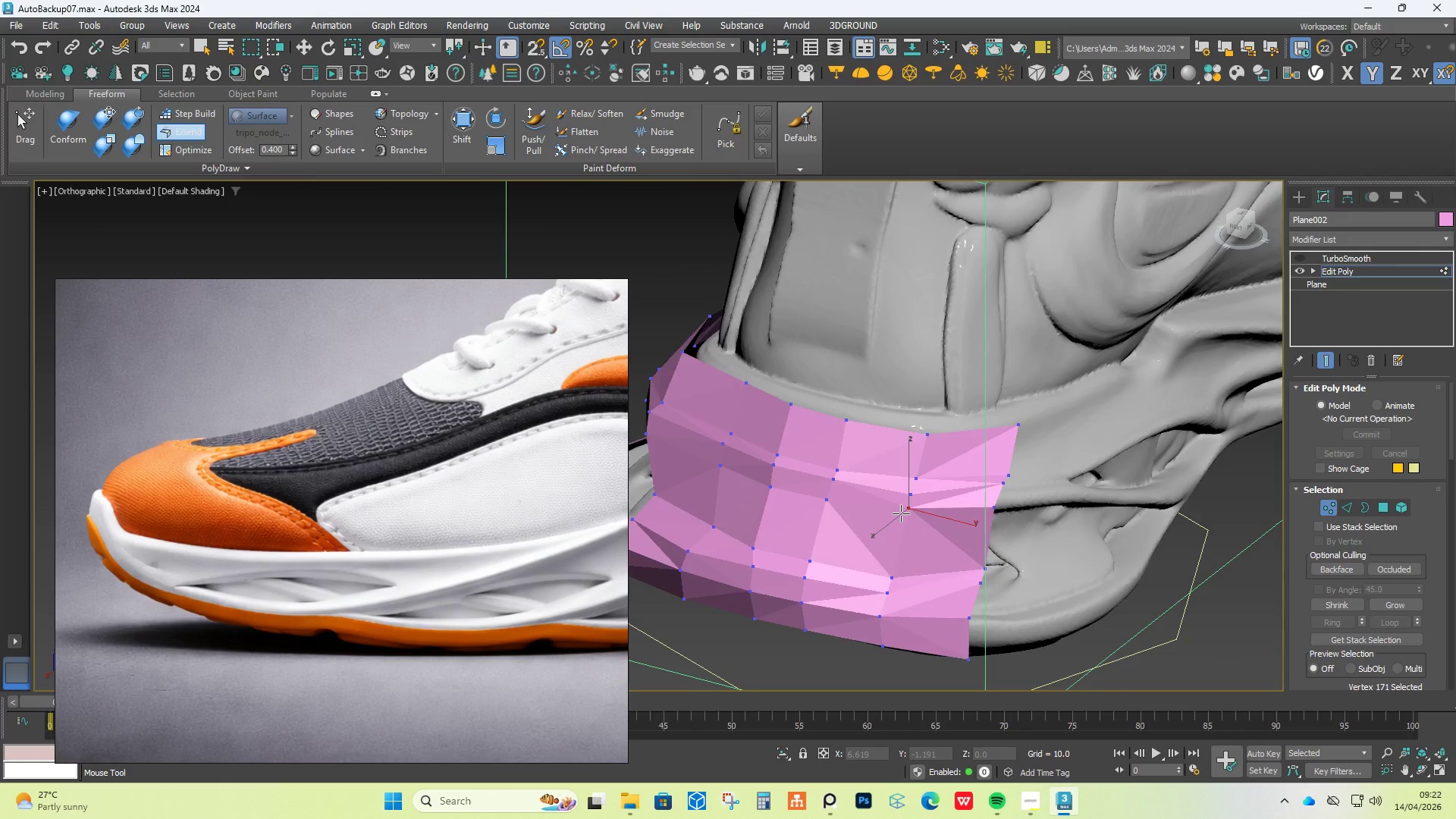 
scroll: coordinate [881, 582], scroll_direction: up, amount: 1.0
 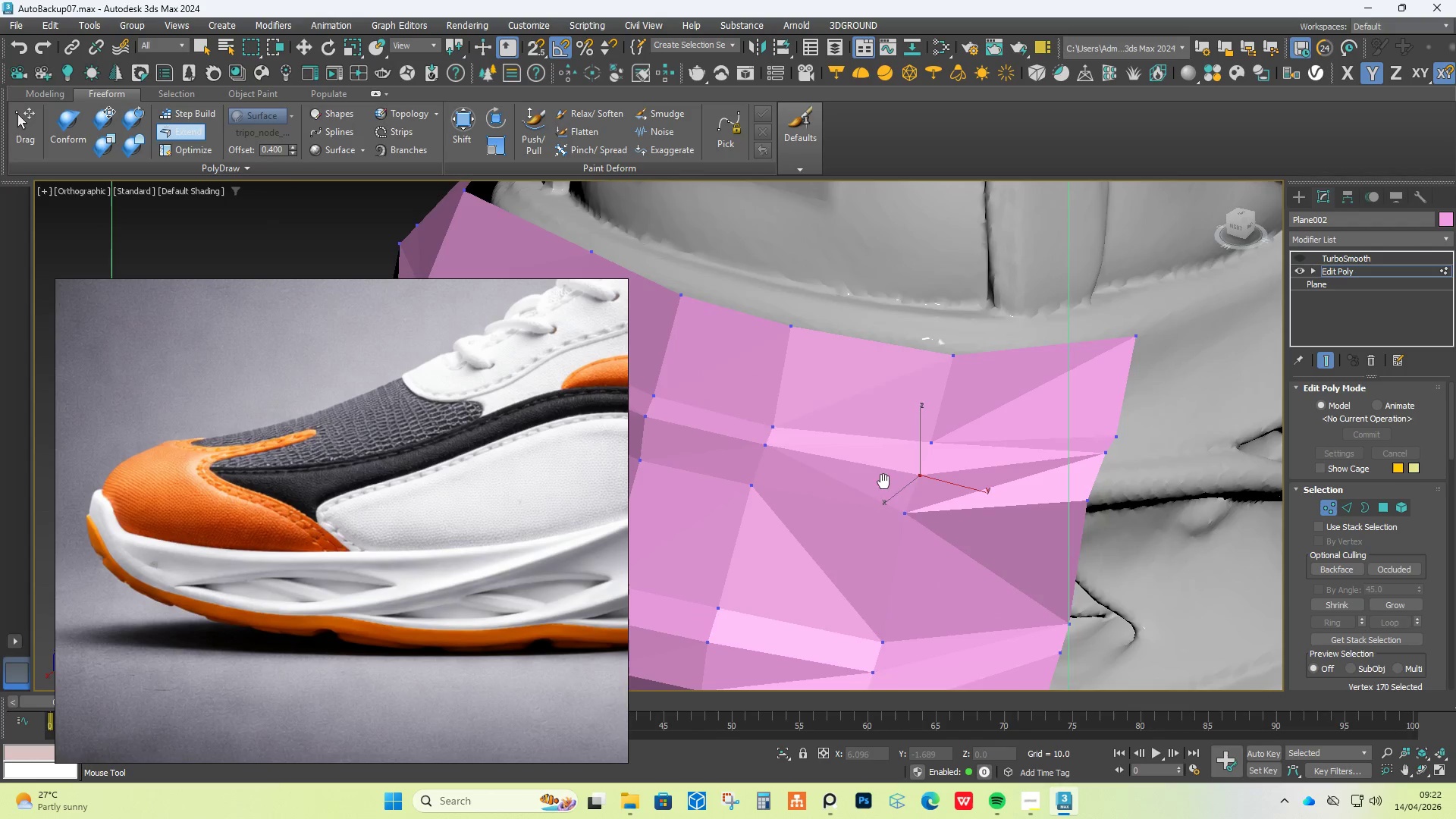 
hold_key(key=AltLeft, duration=1.34)
hold_key(key=ShiftLeft, duration=1.3)
left_click_drag(start_coordinate=[912, 517], to_coordinate=[916, 503])
 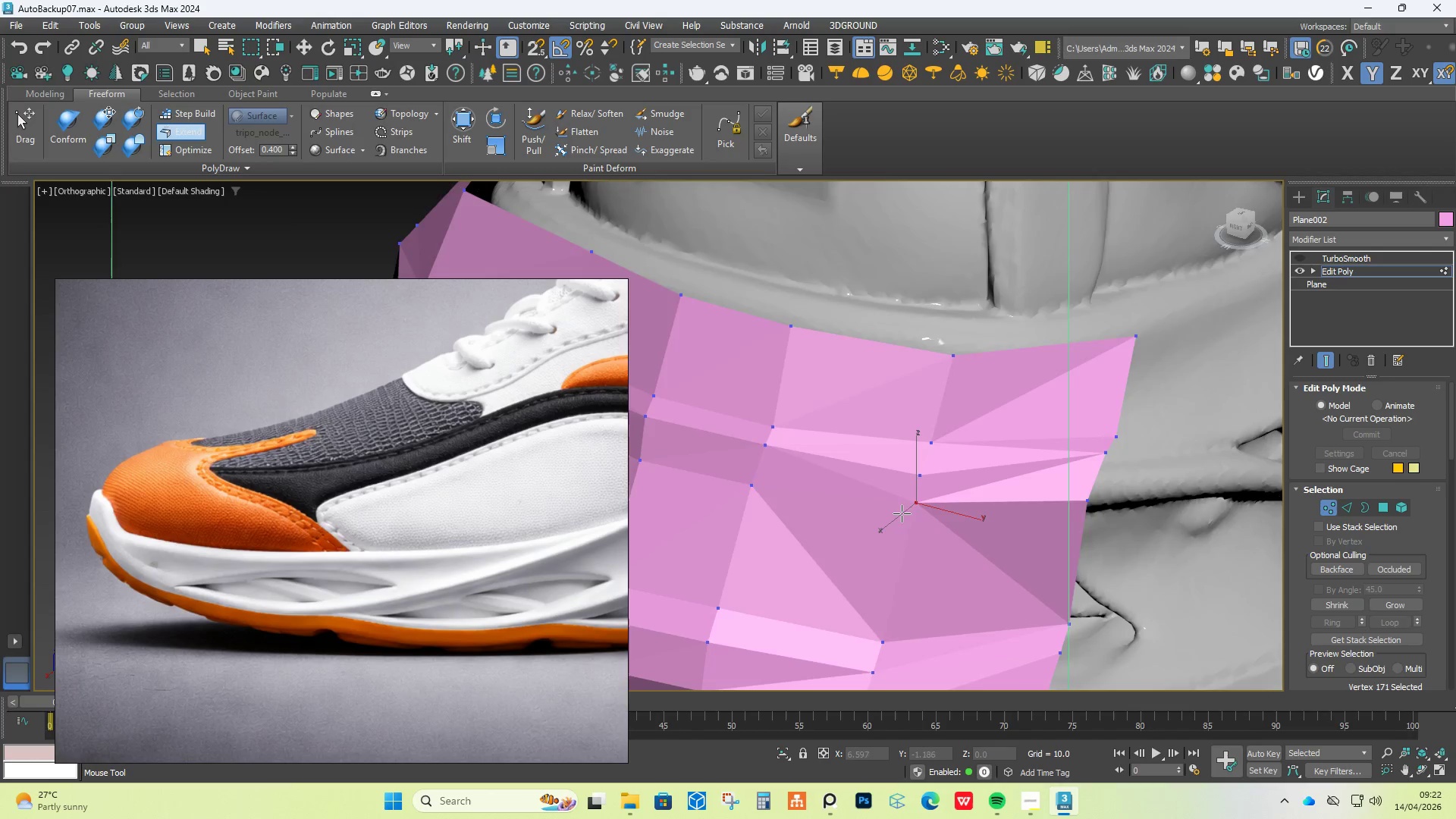 
hold_key(key=AltLeft, duration=0.98)
 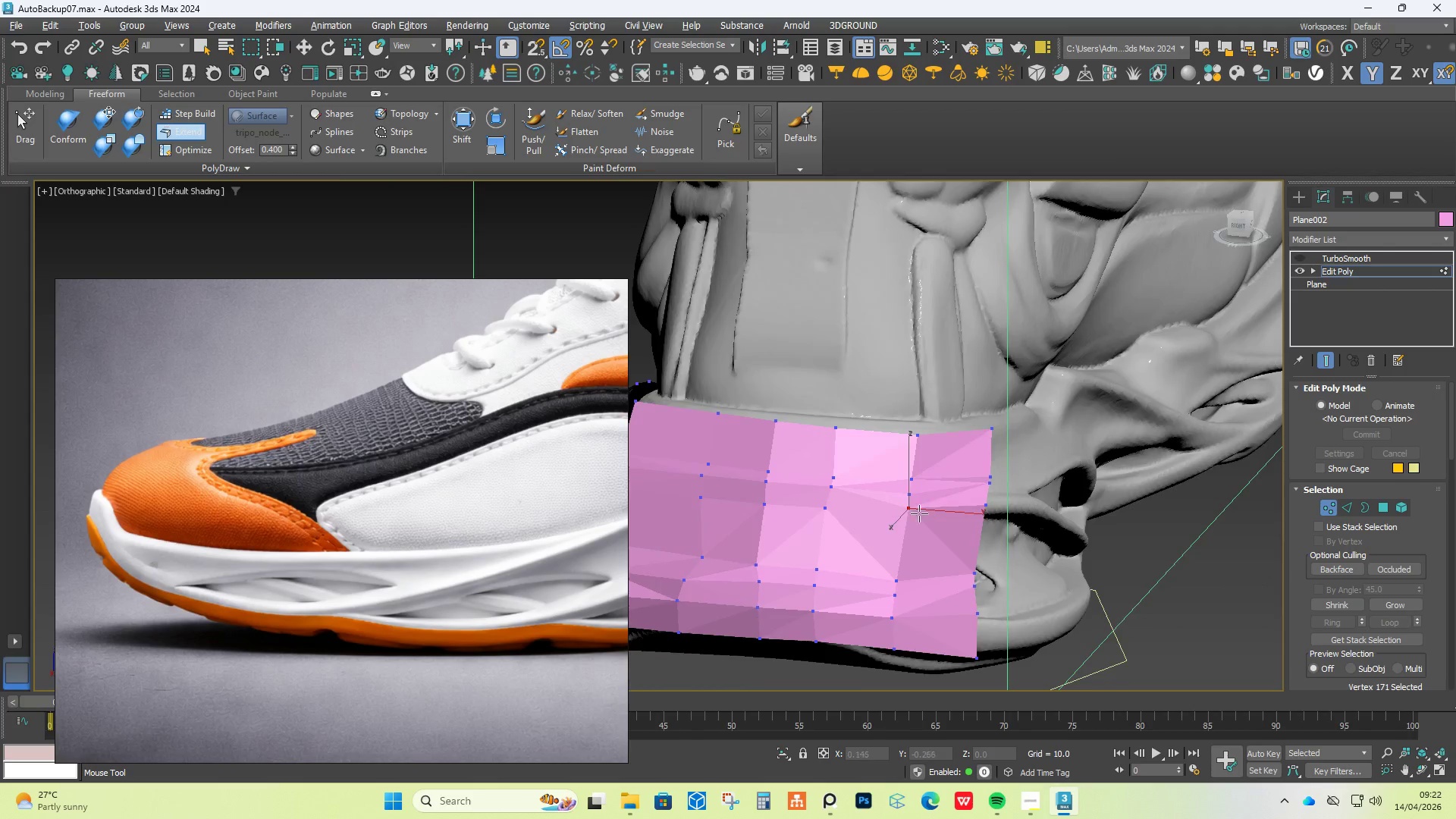 
scroll: coordinate [901, 513], scroll_direction: down, amount: 2.0
 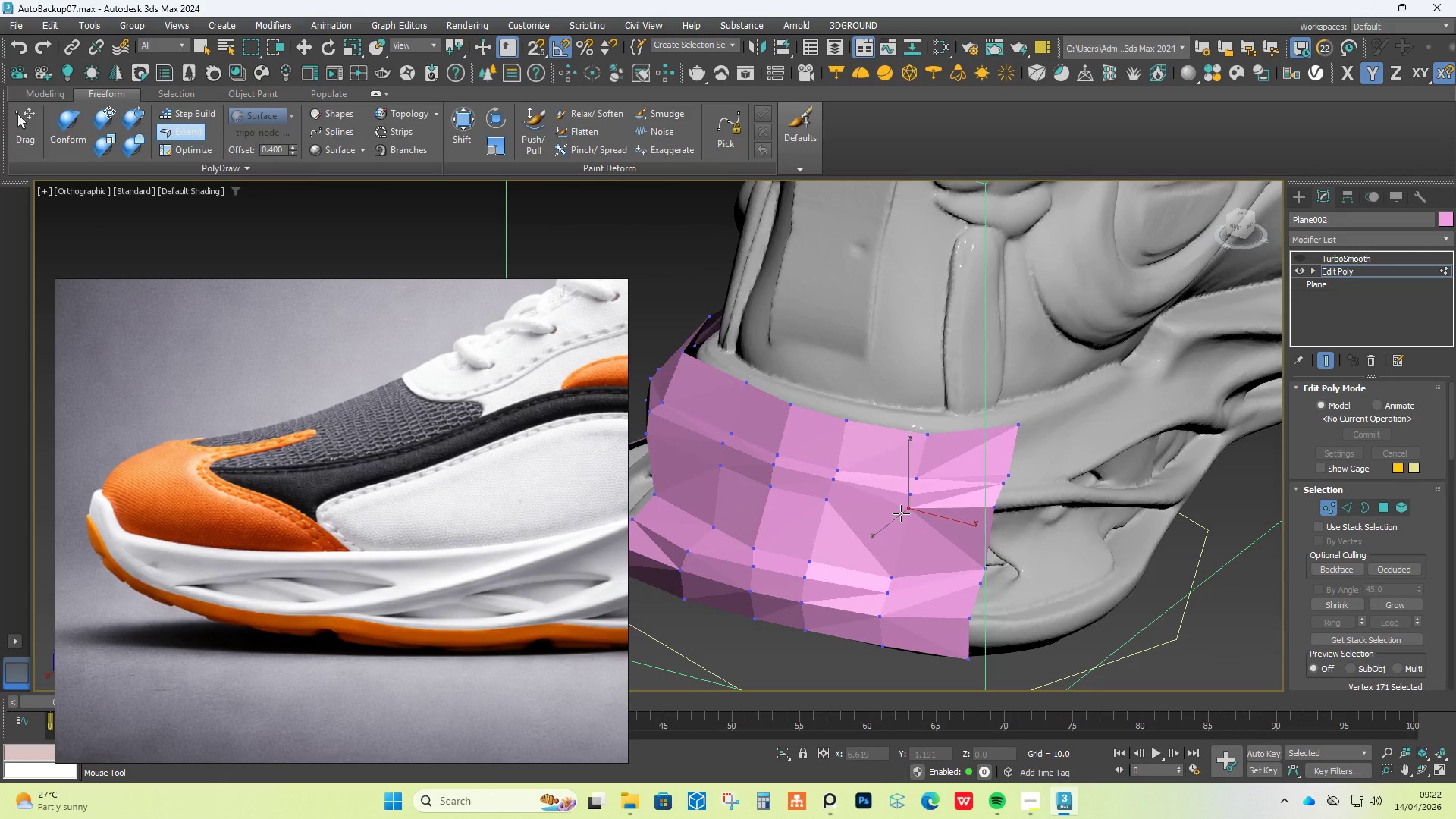 
hold_key(key=ControlLeft, duration=2.3)
hold_key(key=AltLeft, duration=2.31)
hold_key(key=ShiftLeft, duration=1.53)
left_click_drag(start_coordinate=[903, 499], to_coordinate=[896, 513])
 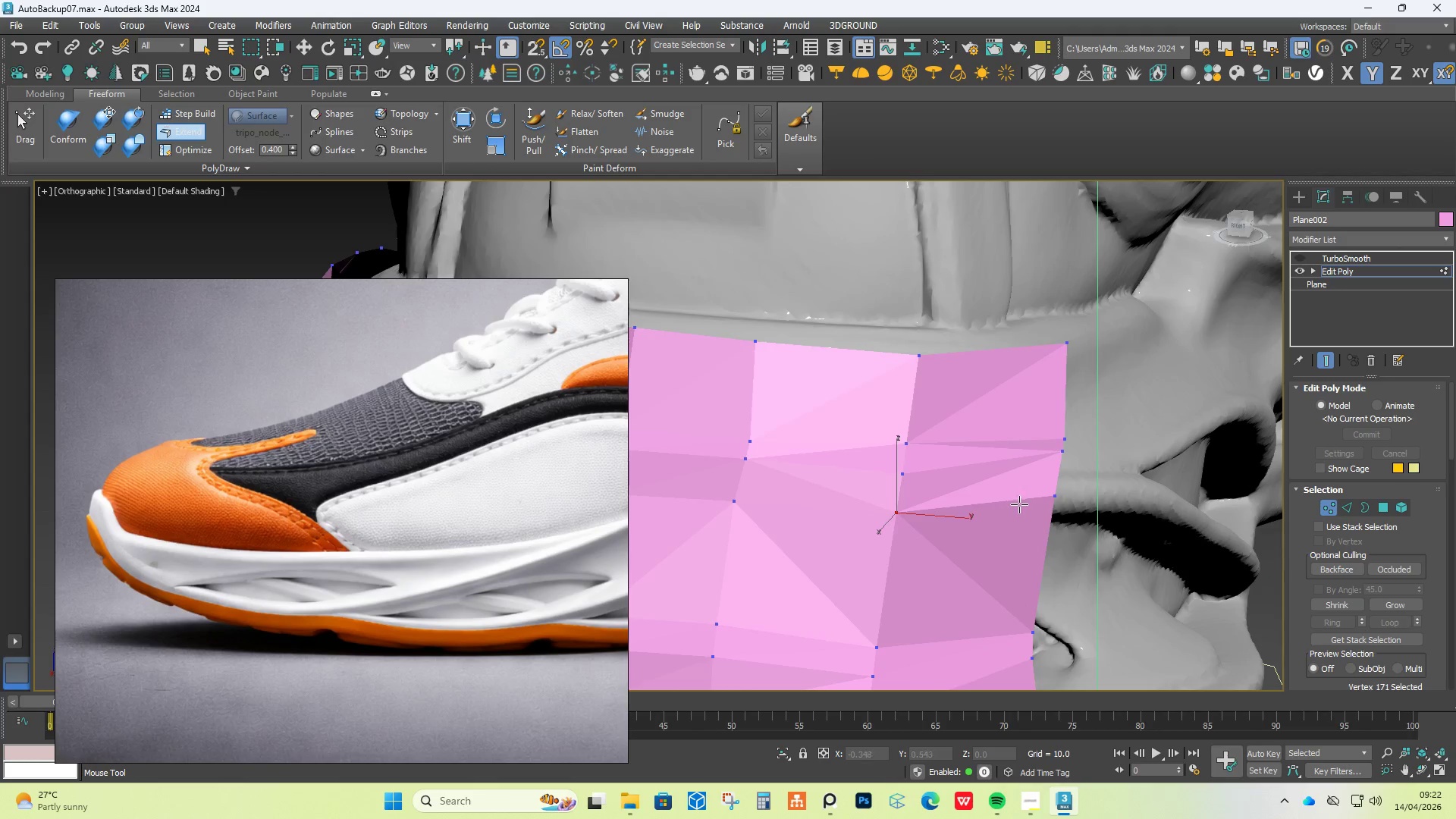 
scroll: coordinate [915, 514], scroll_direction: up, amount: 2.0
 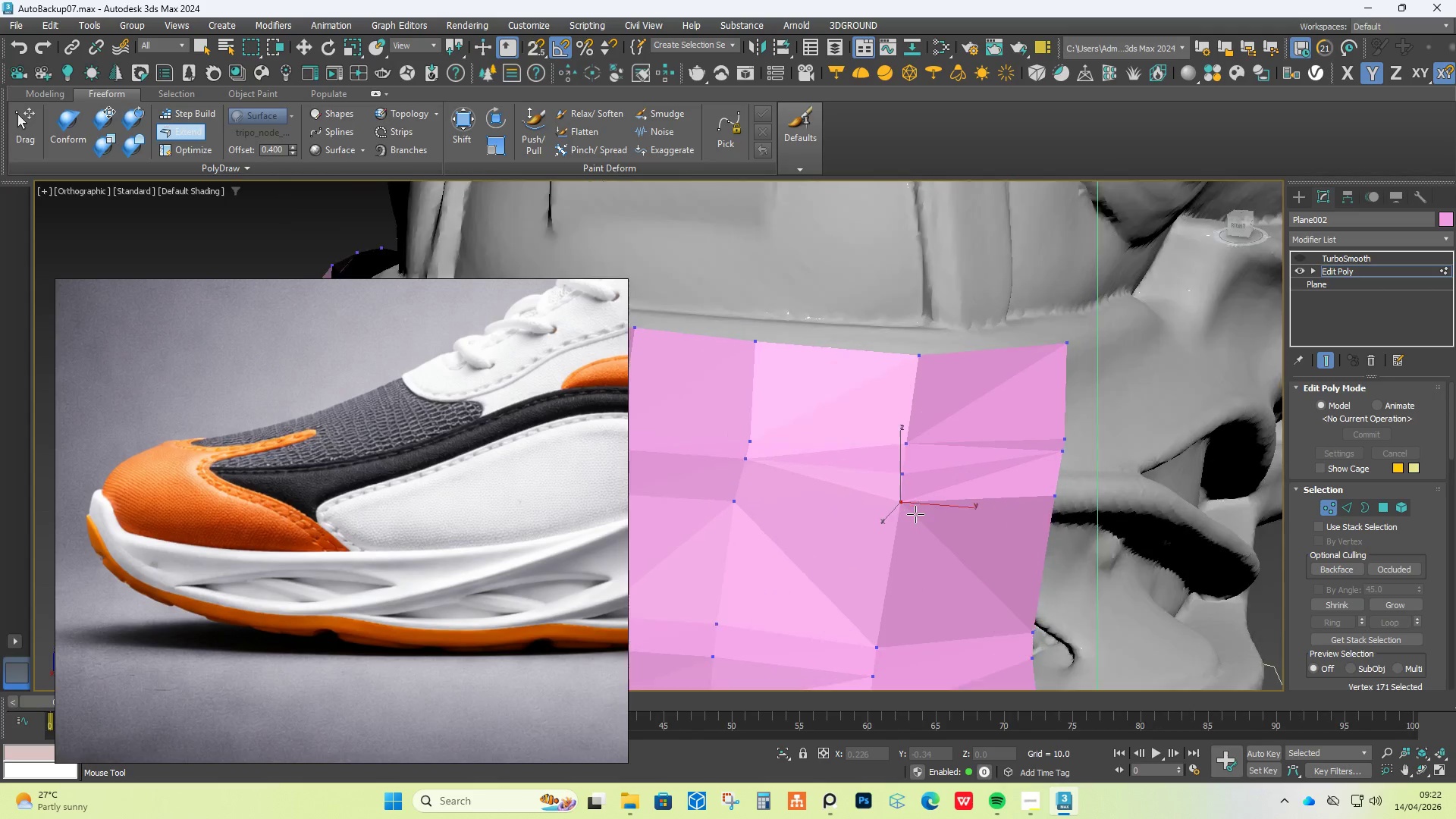 
hold_key(key=ShiftLeft, duration=0.69)
left_click_drag(start_coordinate=[1048, 498], to_coordinate=[1051, 503])
 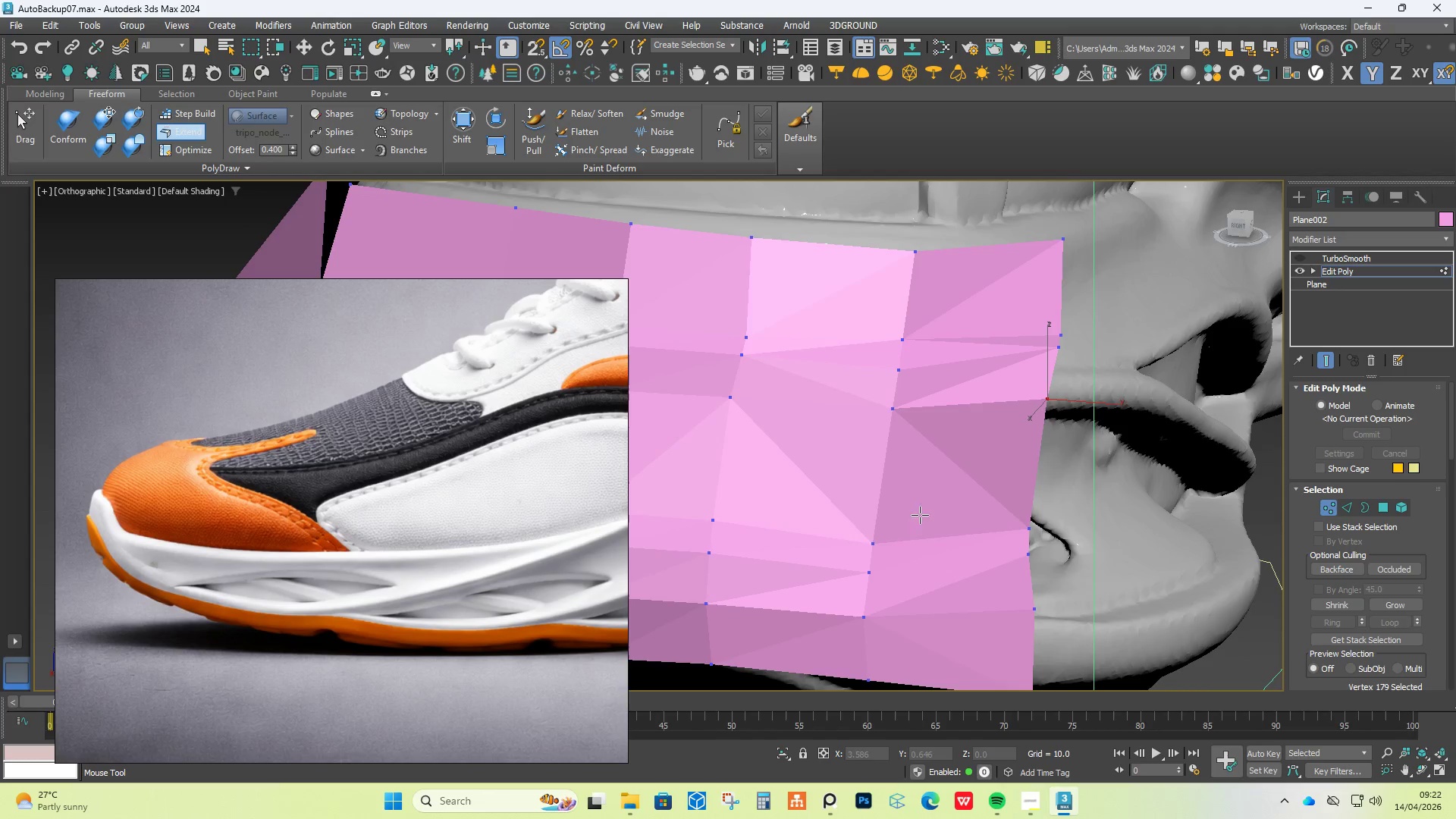 
hold_key(key=AltLeft, duration=0.59)
 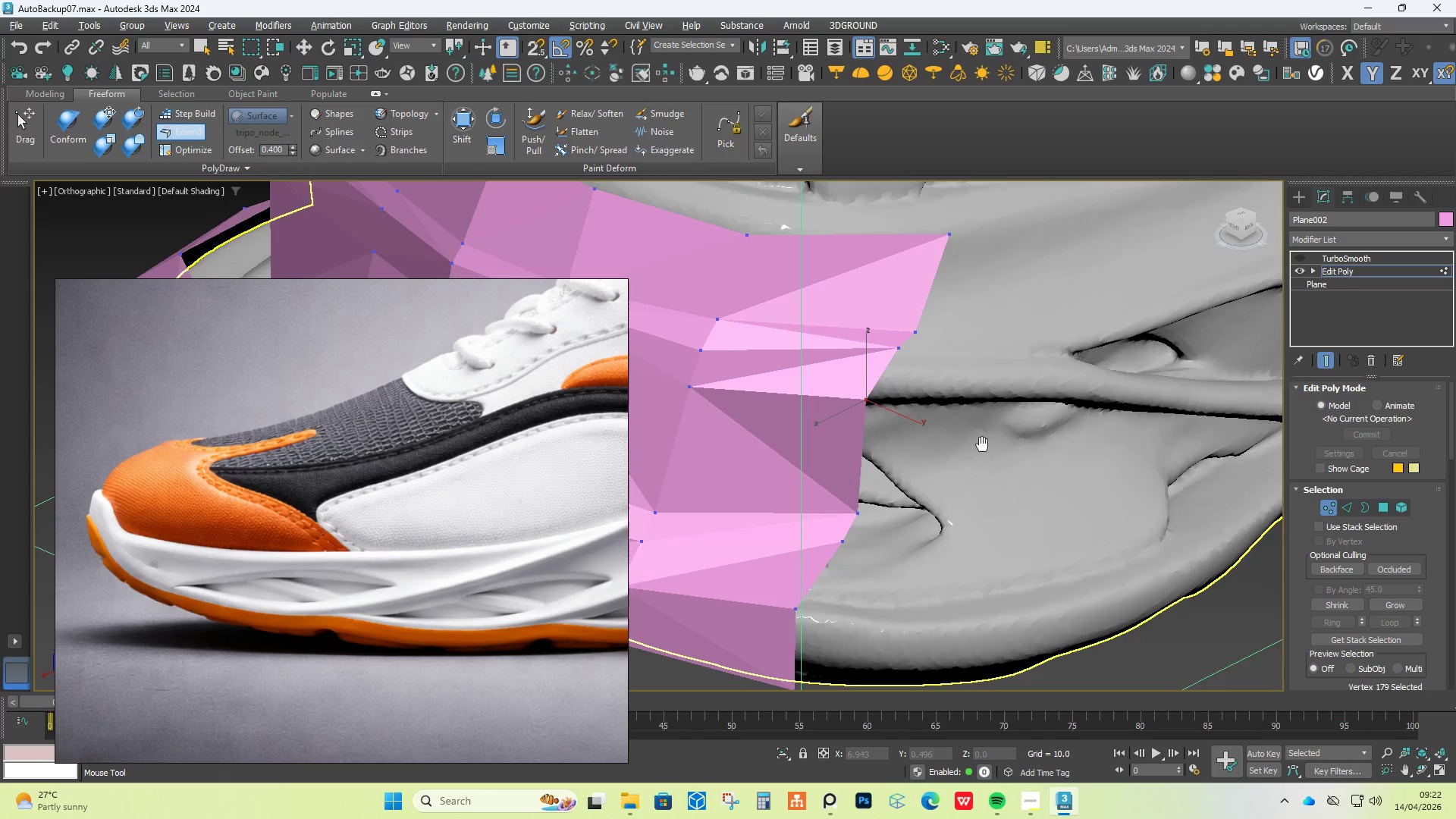 
key(Shift+ShiftLeft)
 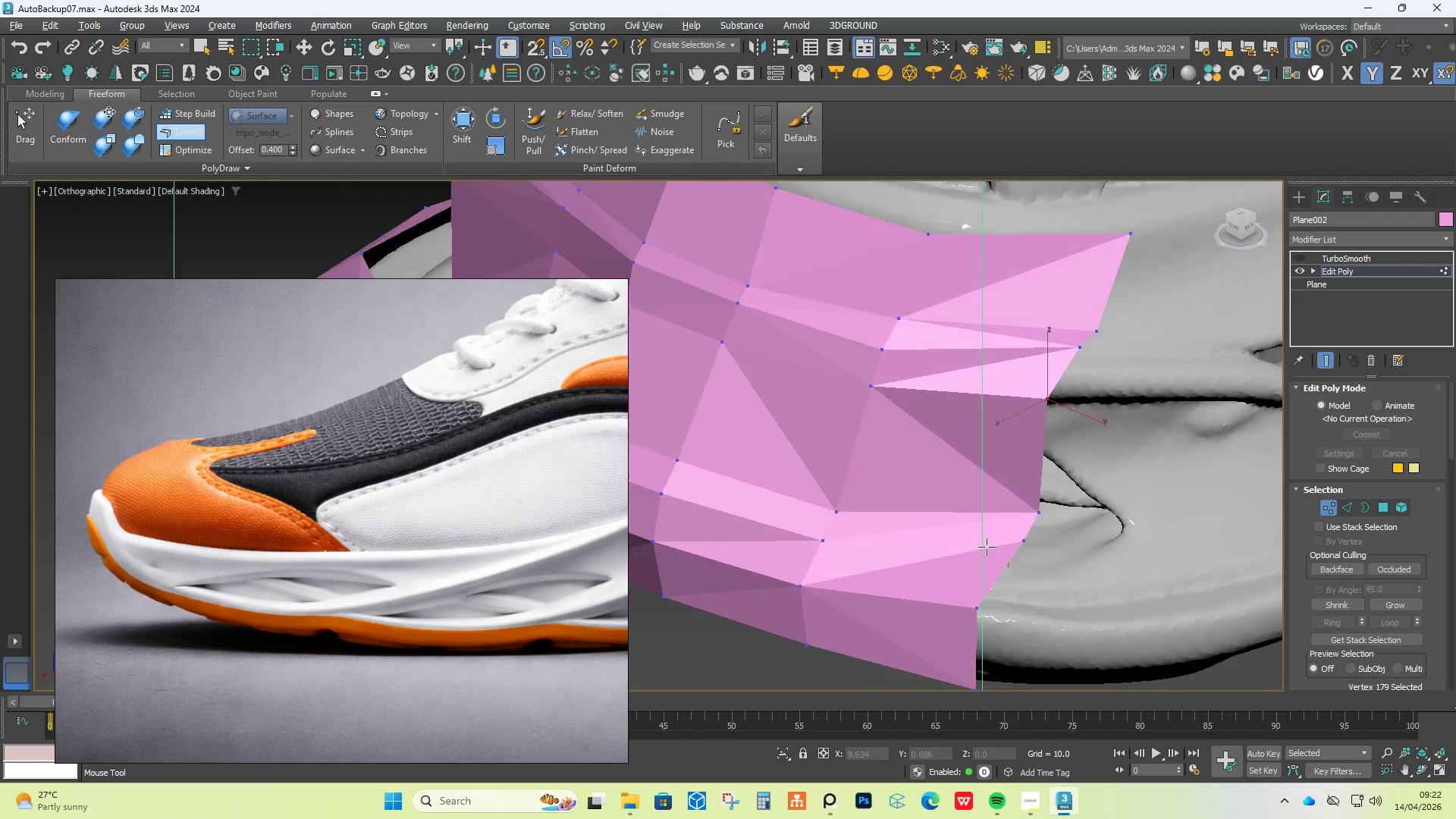 
hold_key(key=AltLeft, duration=0.33)
 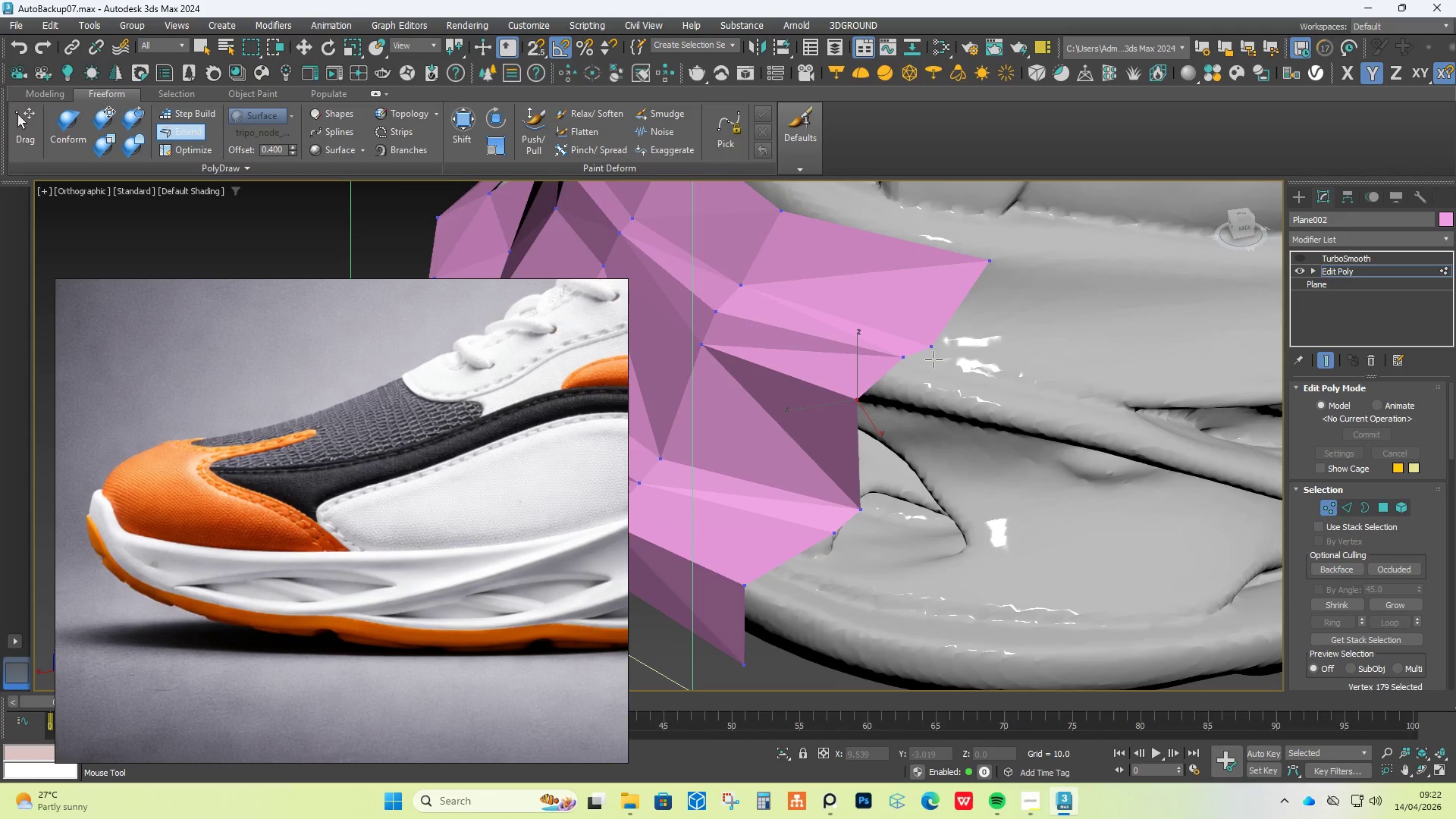 
hold_key(key=AltLeft, duration=9.03)
hold_key(key=ControlLeft, duration=6.7)
hold_key(key=ShiftLeft, duration=1.5)
left_click_drag(start_coordinate=[933, 347], to_coordinate=[941, 349])
 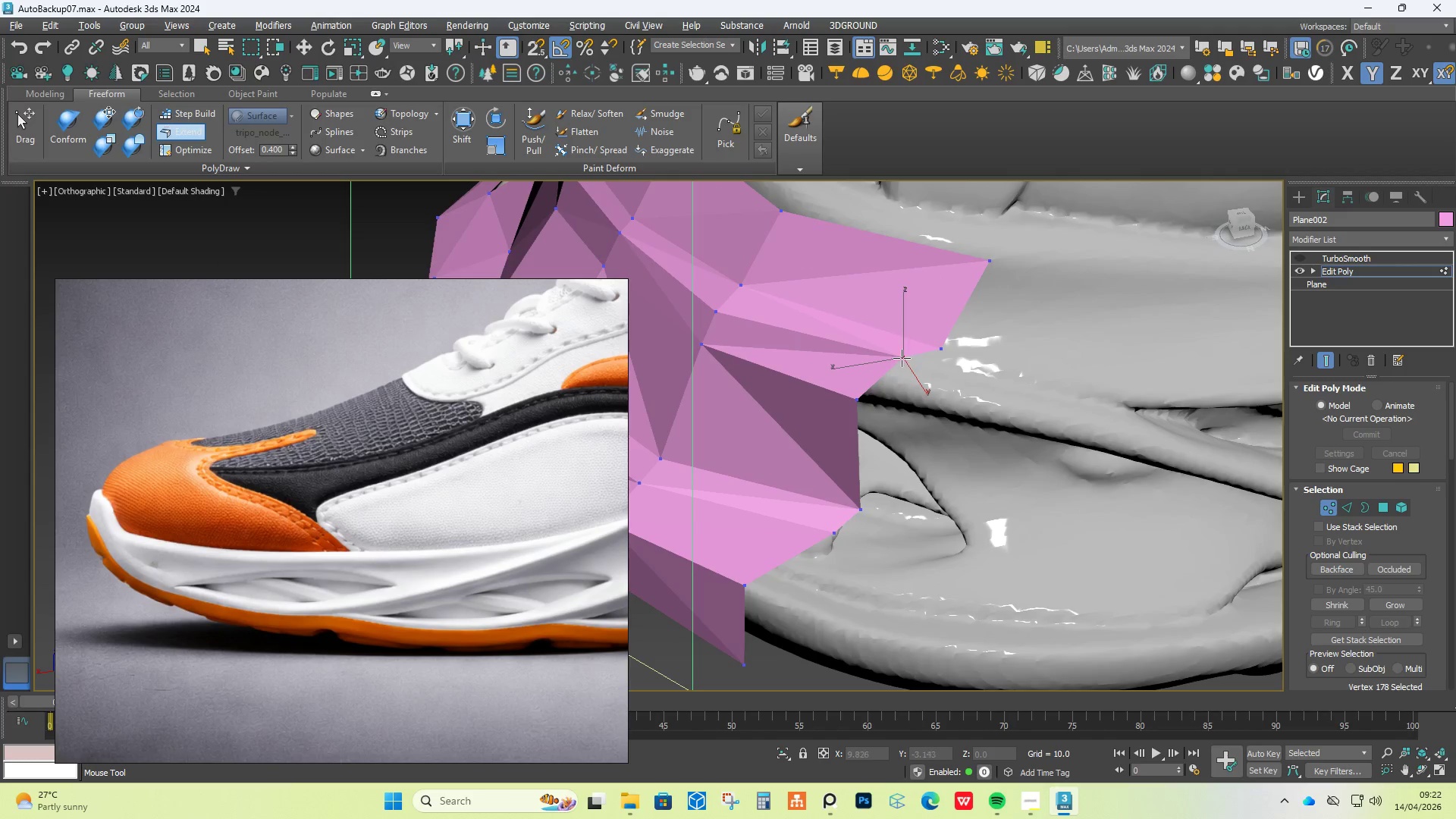 
left_click_drag(start_coordinate=[902, 358], to_coordinate=[915, 361])
 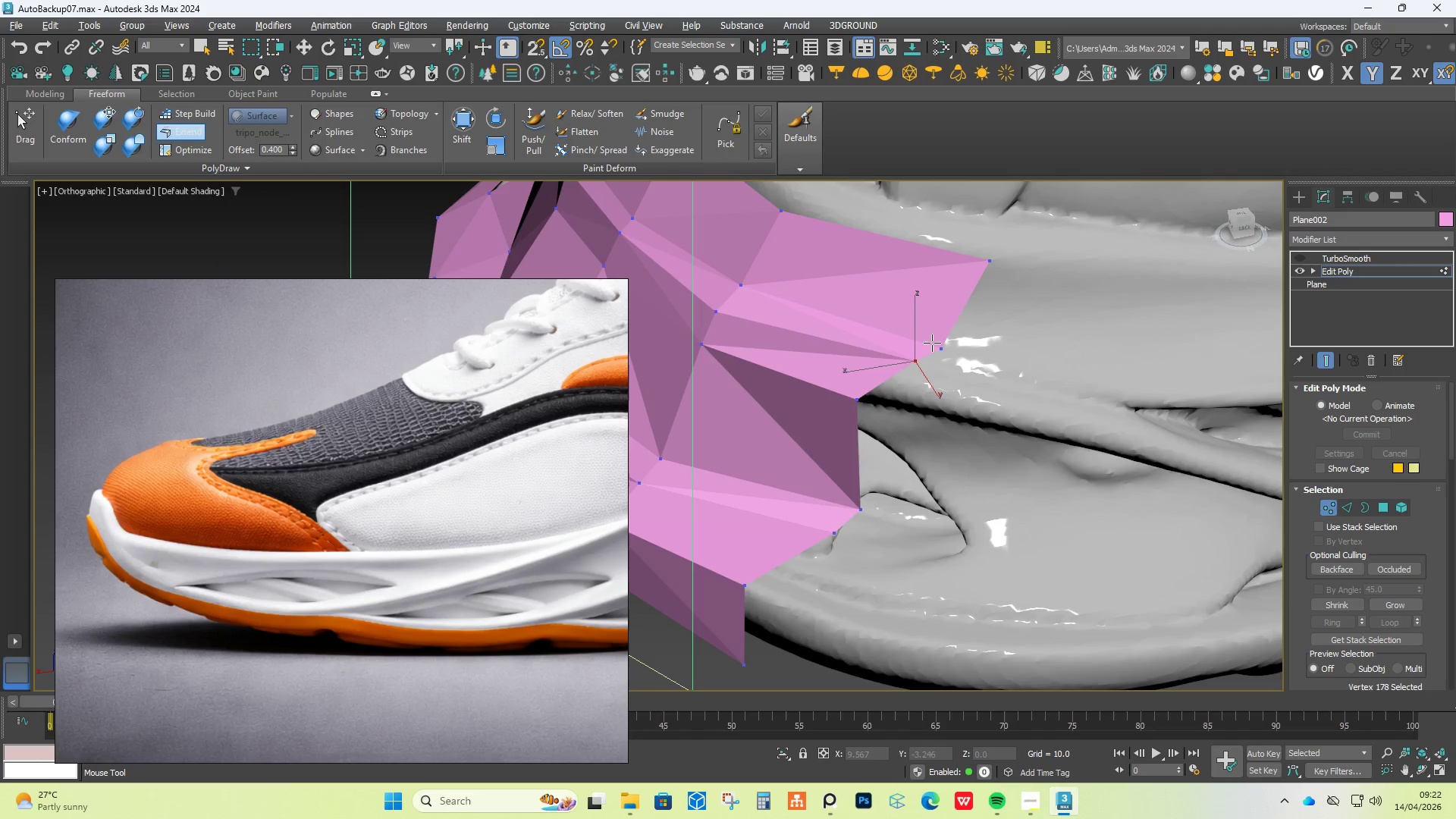 
hold_key(key=ShiftLeft, duration=1.52)
left_click_drag(start_coordinate=[989, 265], to_coordinate=[996, 260])
 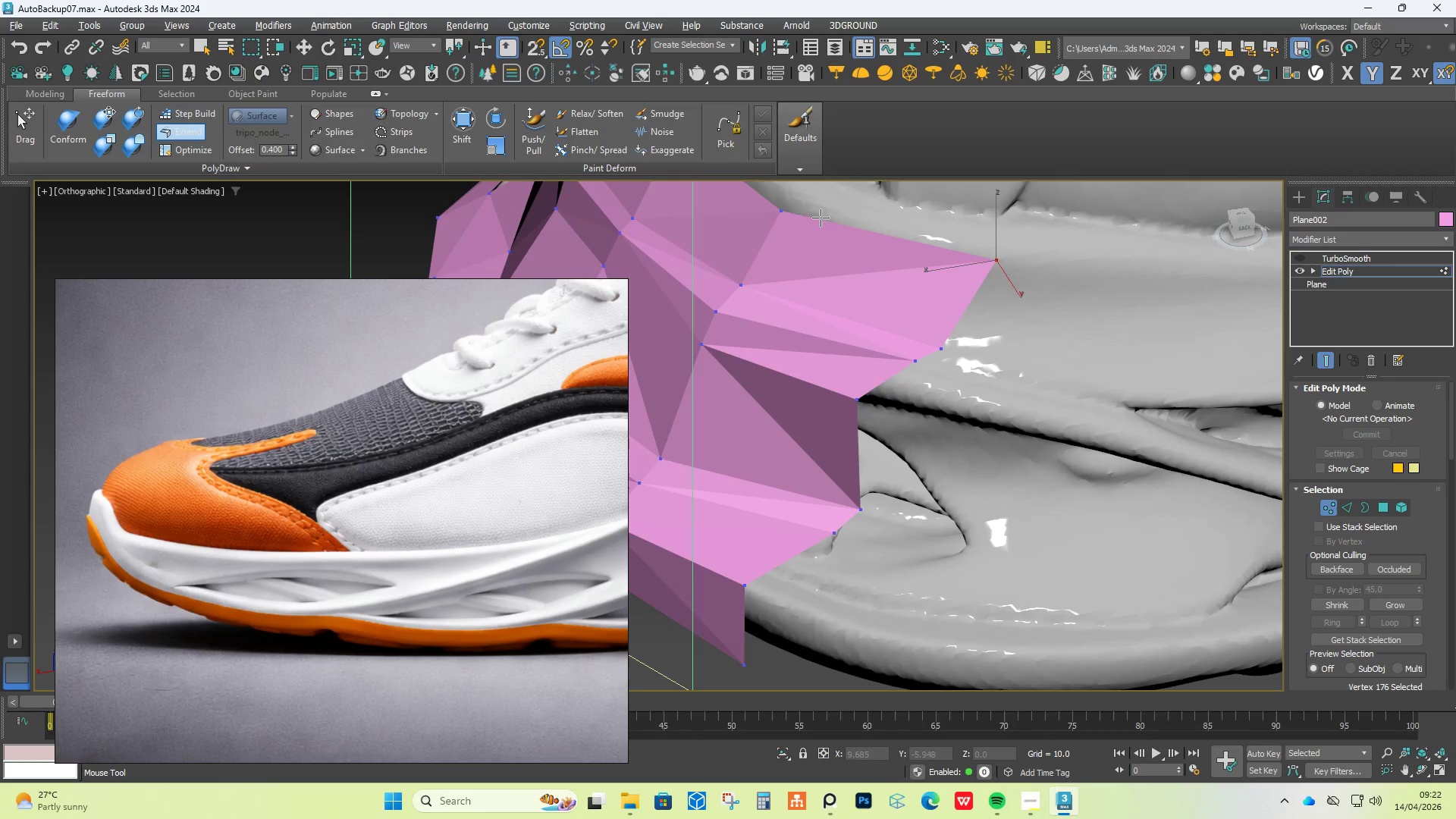 
hold_key(key=ShiftLeft, duration=1.53)
left_click_drag(start_coordinate=[779, 209], to_coordinate=[786, 206])
 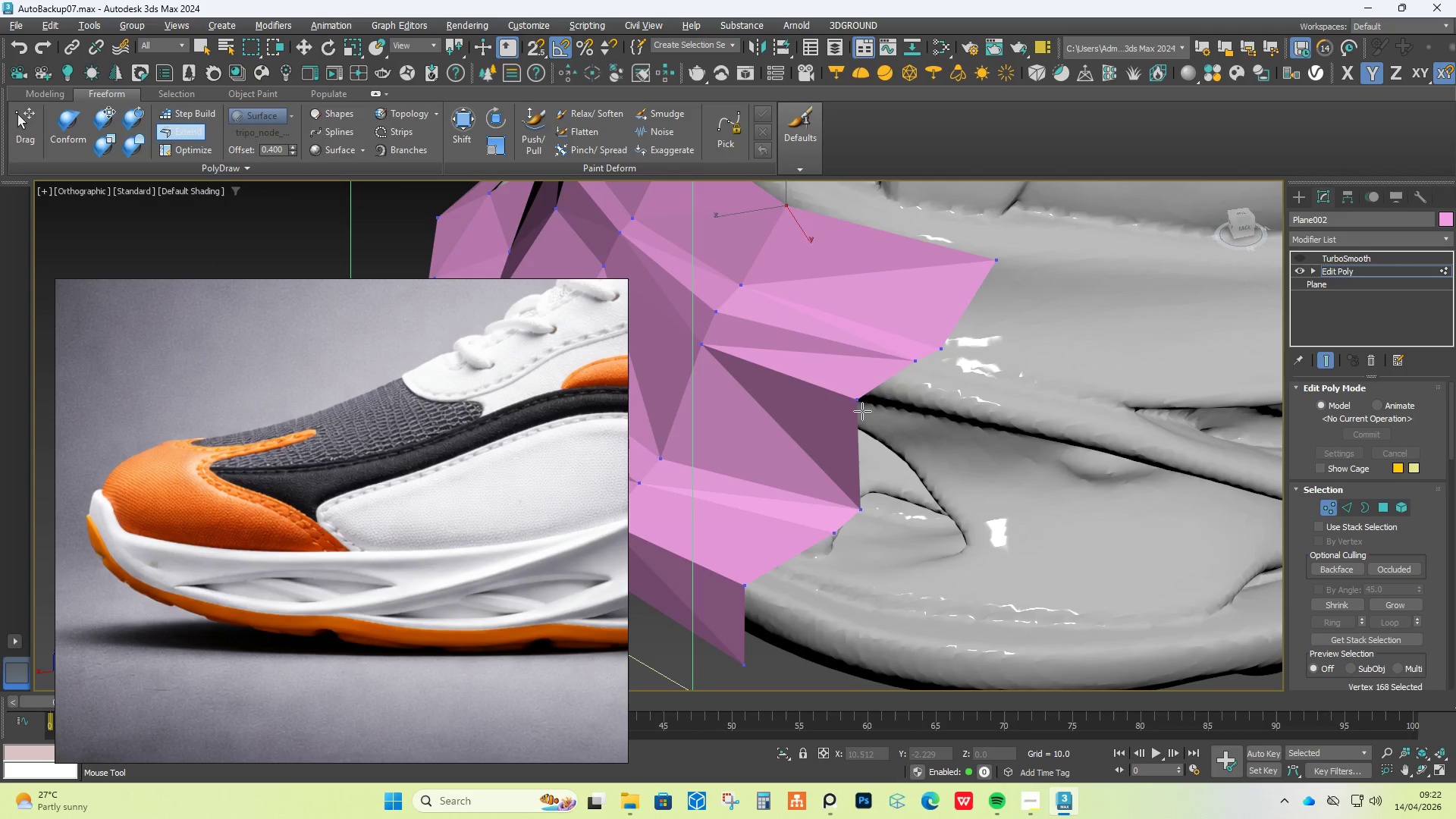 
left_click_drag(start_coordinate=[848, 399], to_coordinate=[868, 397])
 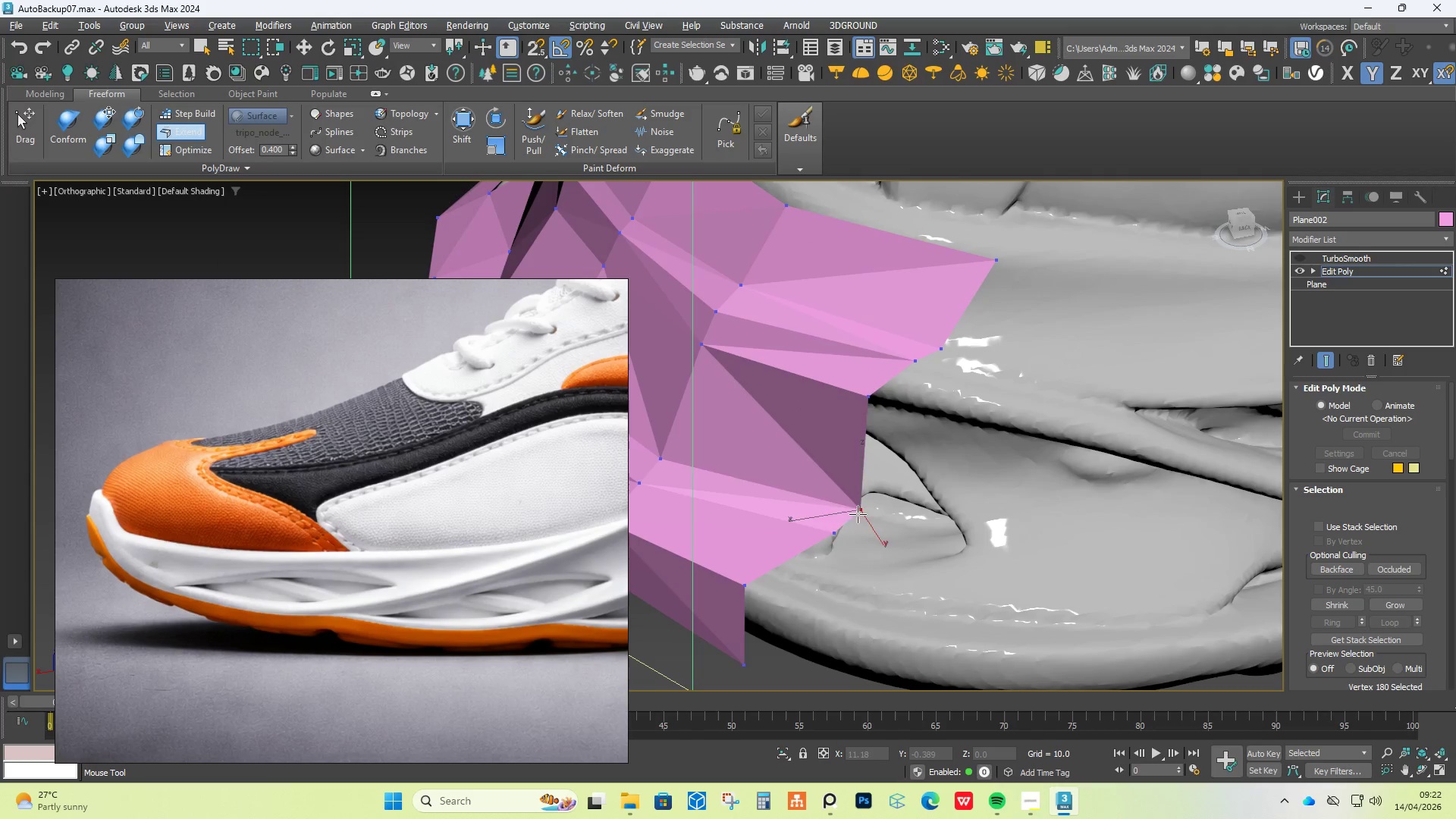 
hold_key(key=ShiftLeft, duration=1.52)
left_click_drag(start_coordinate=[857, 513], to_coordinate=[860, 509])
 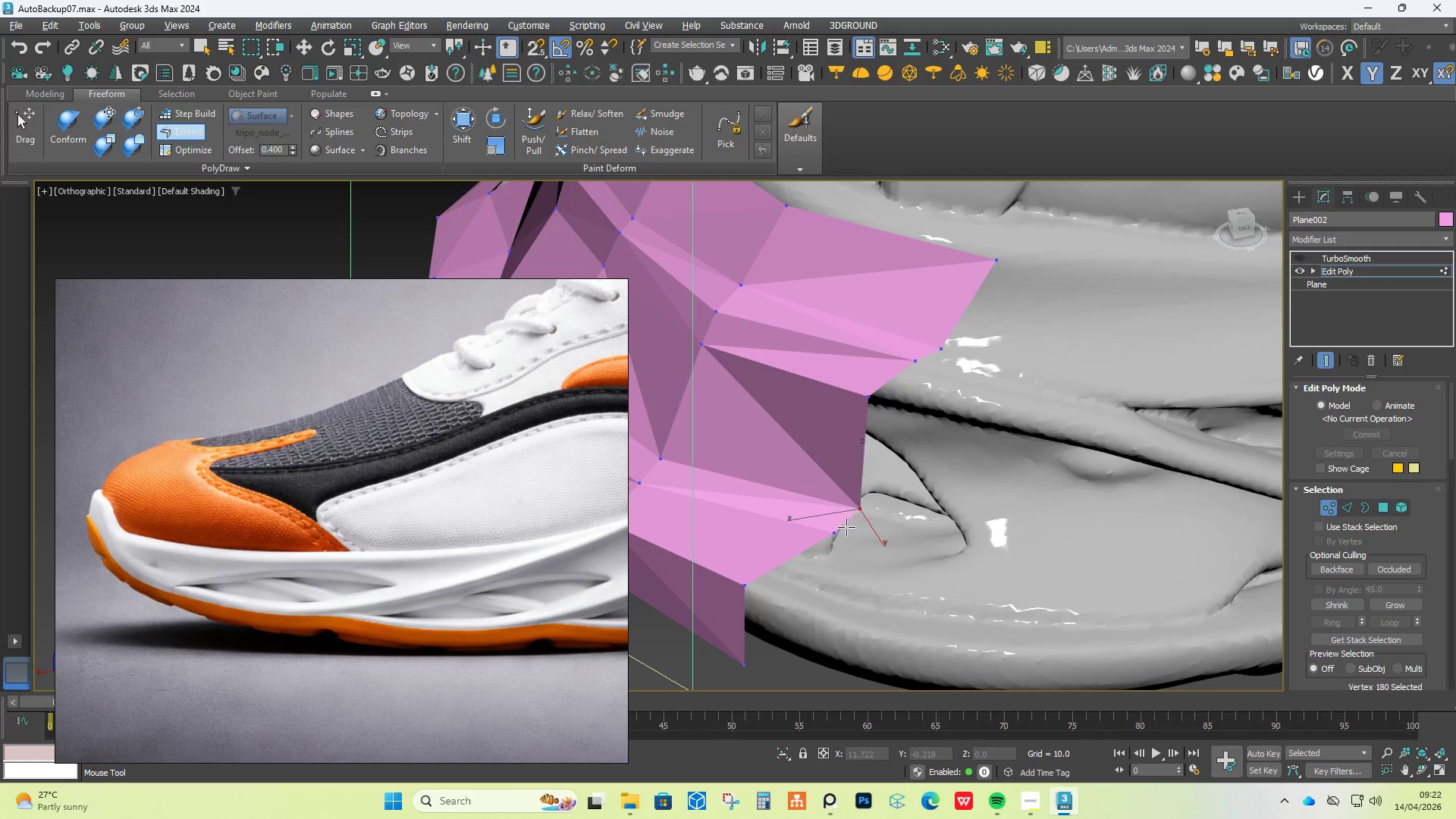 
hold_key(key=ShiftLeft, duration=0.64)
left_click_drag(start_coordinate=[833, 535], to_coordinate=[836, 544])
 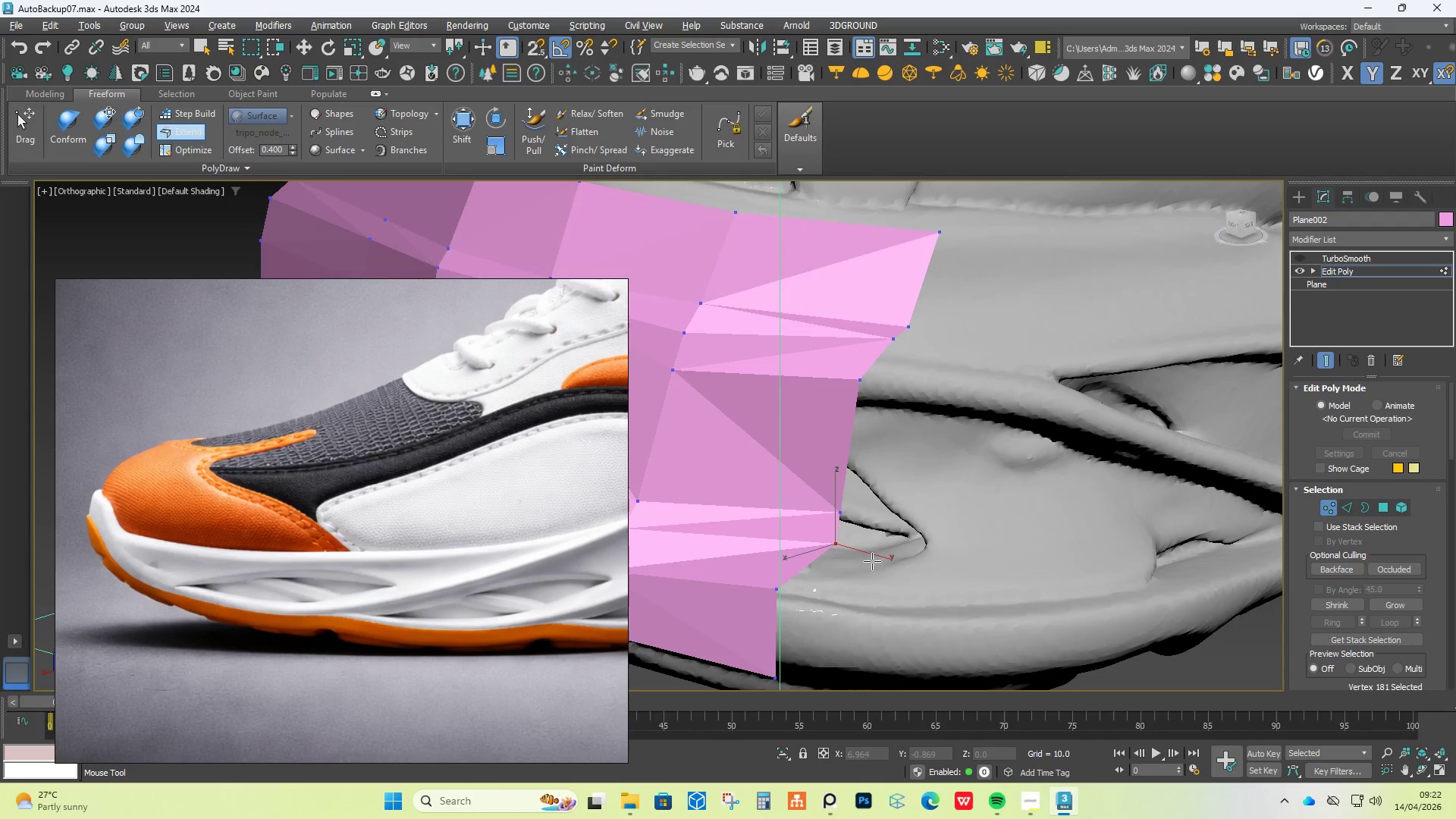 
hold_key(key=ControlLeft, duration=1.27)
hold_key(key=ShiftLeft, duration=1.26)
left_click_drag(start_coordinate=[765, 598], to_coordinate=[782, 589])
 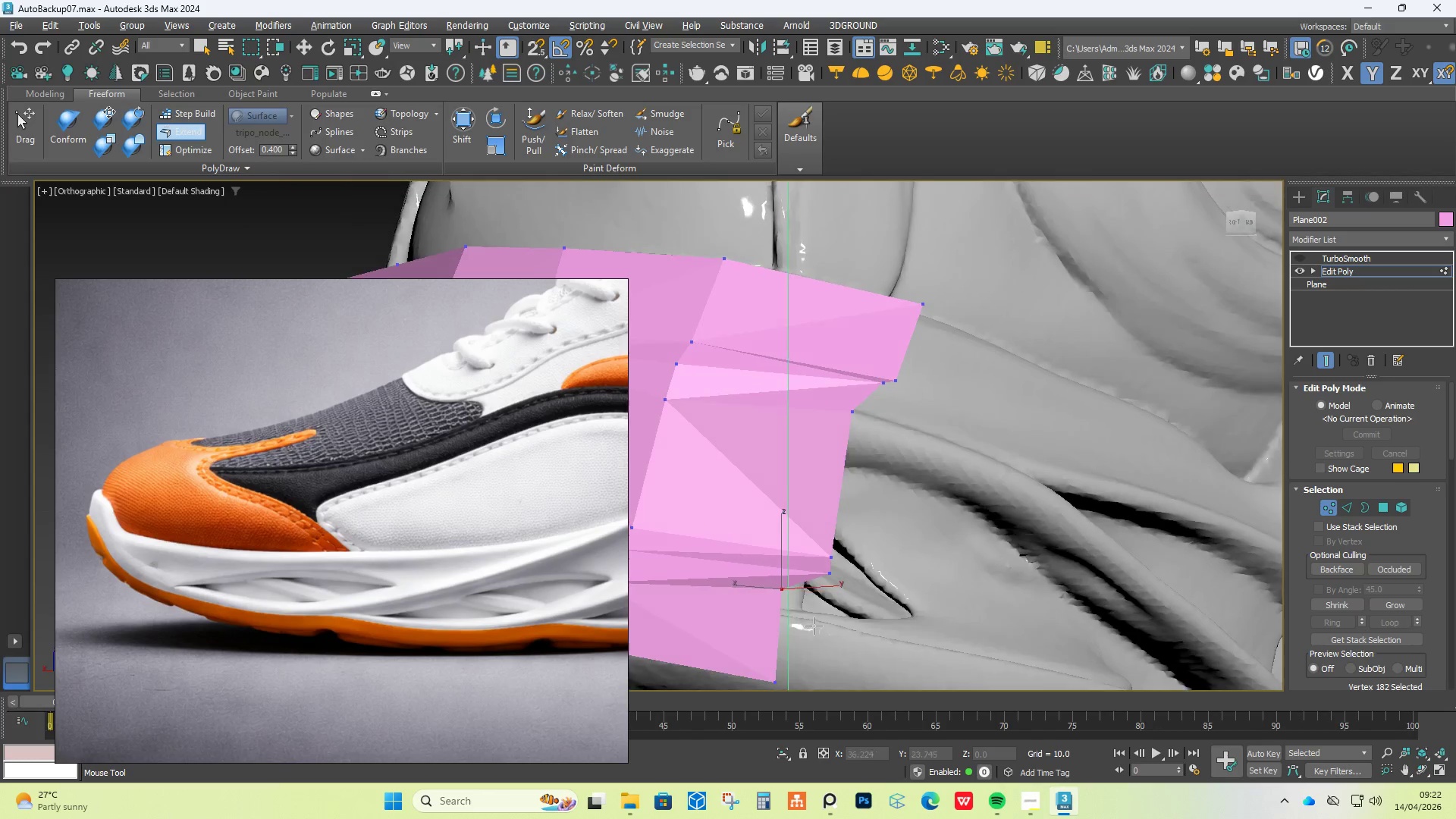 
hold_key(key=AltLeft, duration=1.25)
hold_key(key=ControlLeft, duration=1.19)
hold_key(key=ShiftLeft, duration=1.14)
left_click_drag(start_coordinate=[782, 667], to_coordinate=[777, 682])
 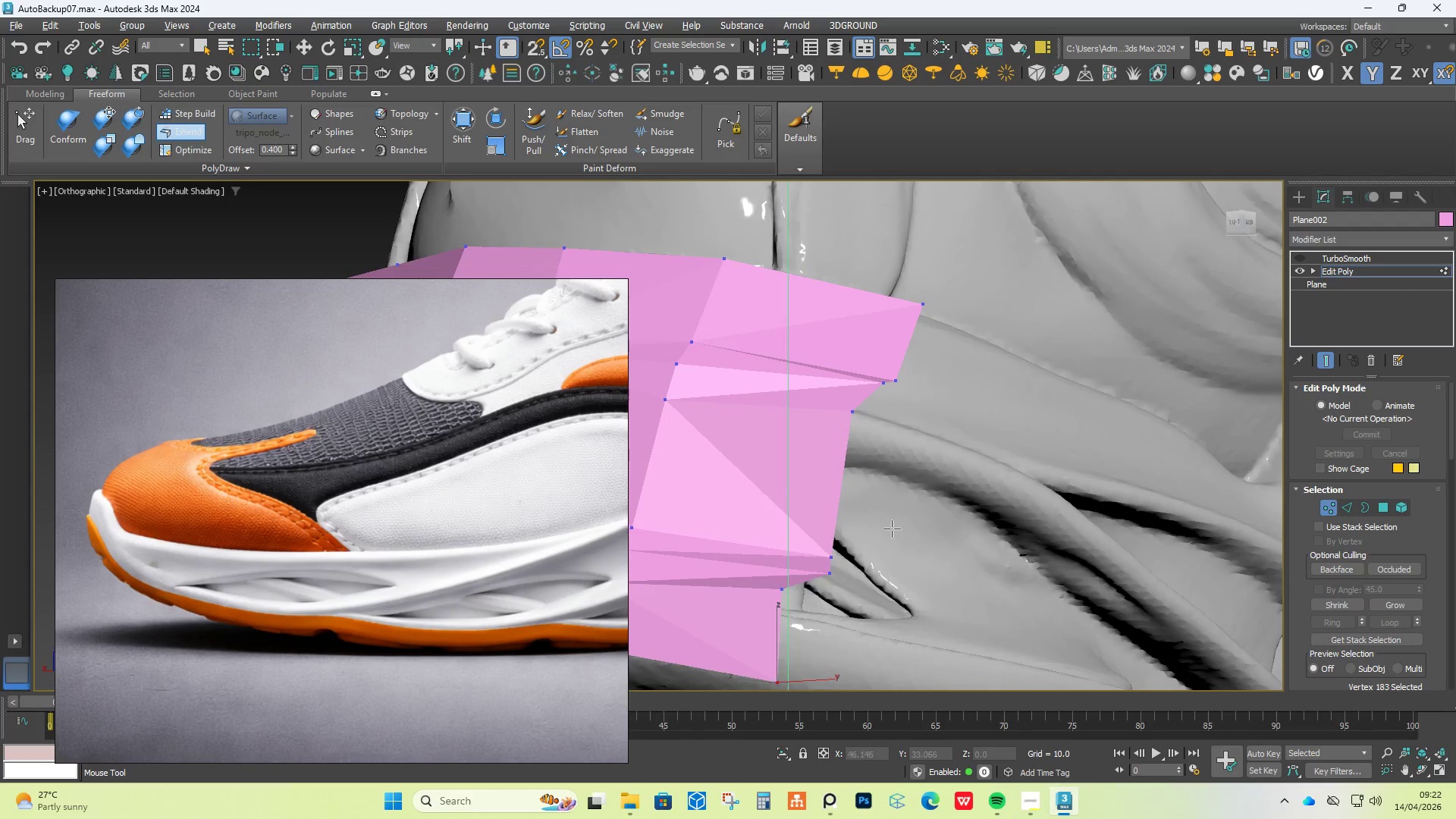 
hold_key(key=AltLeft, duration=0.56)
 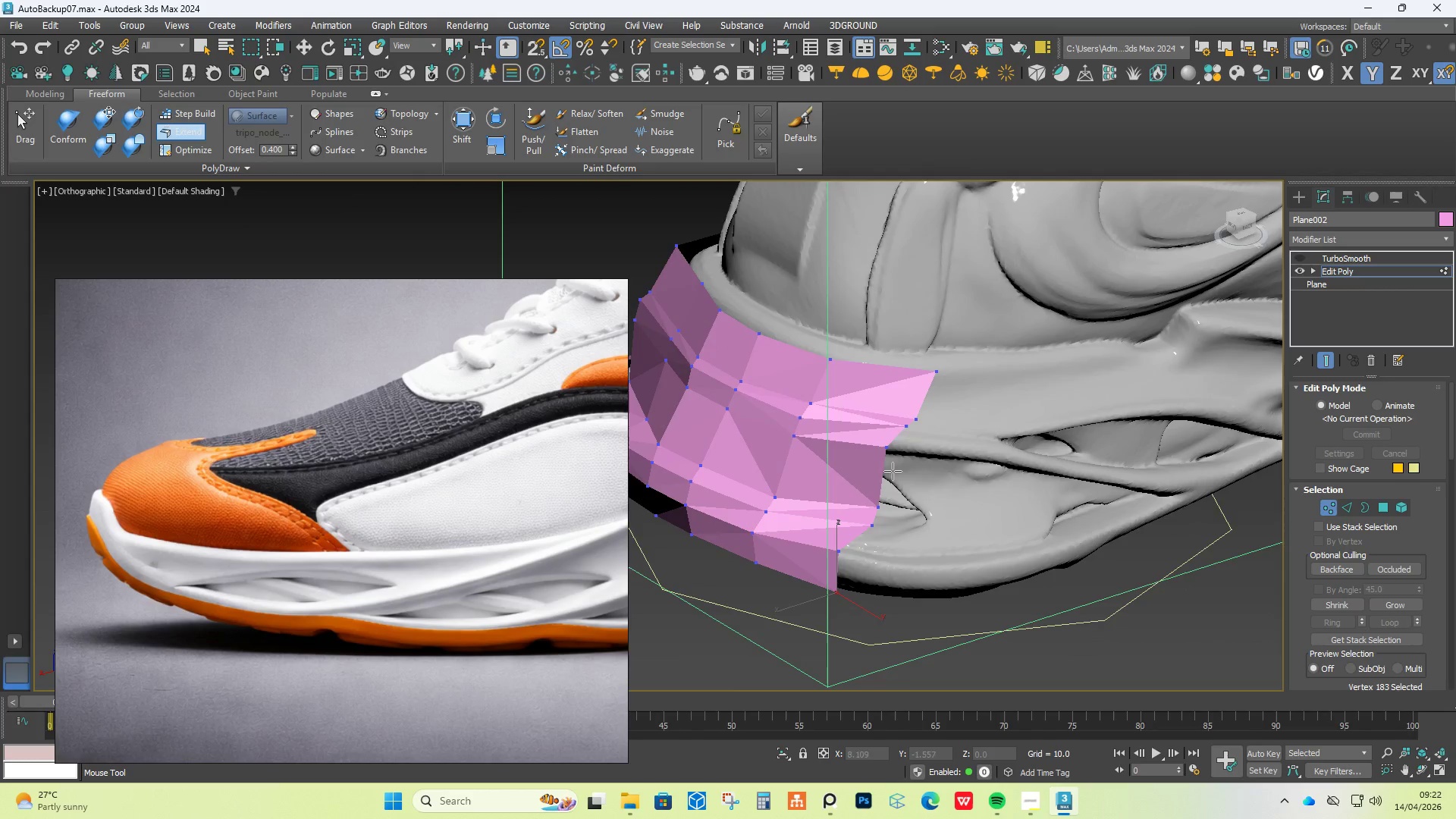 
scroll: coordinate [896, 502], scroll_direction: down, amount: 2.0
 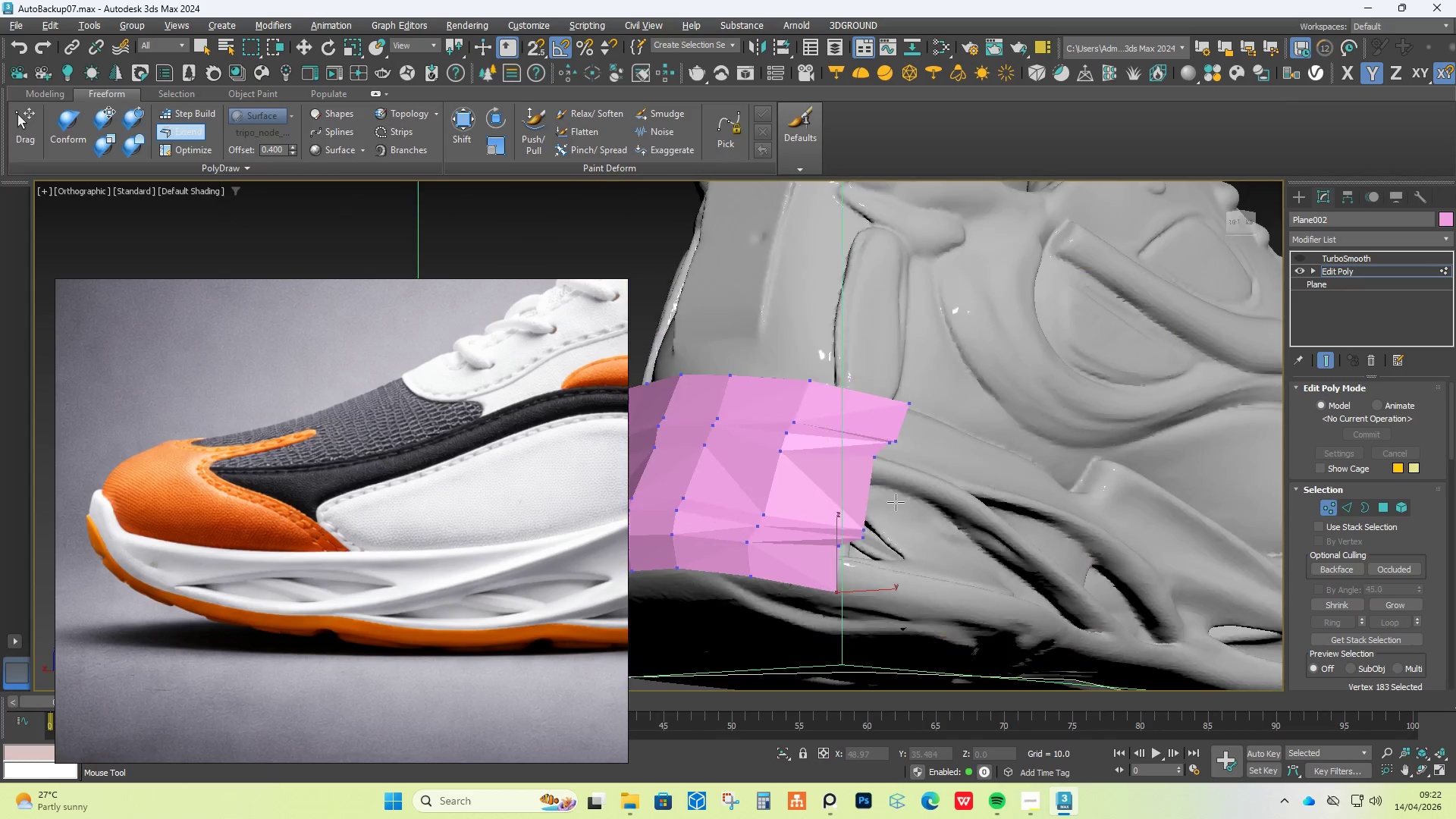 
hold_key(key=ShiftLeft, duration=0.88)
left_click_drag(start_coordinate=[882, 473], to_coordinate=[1016, 479])
 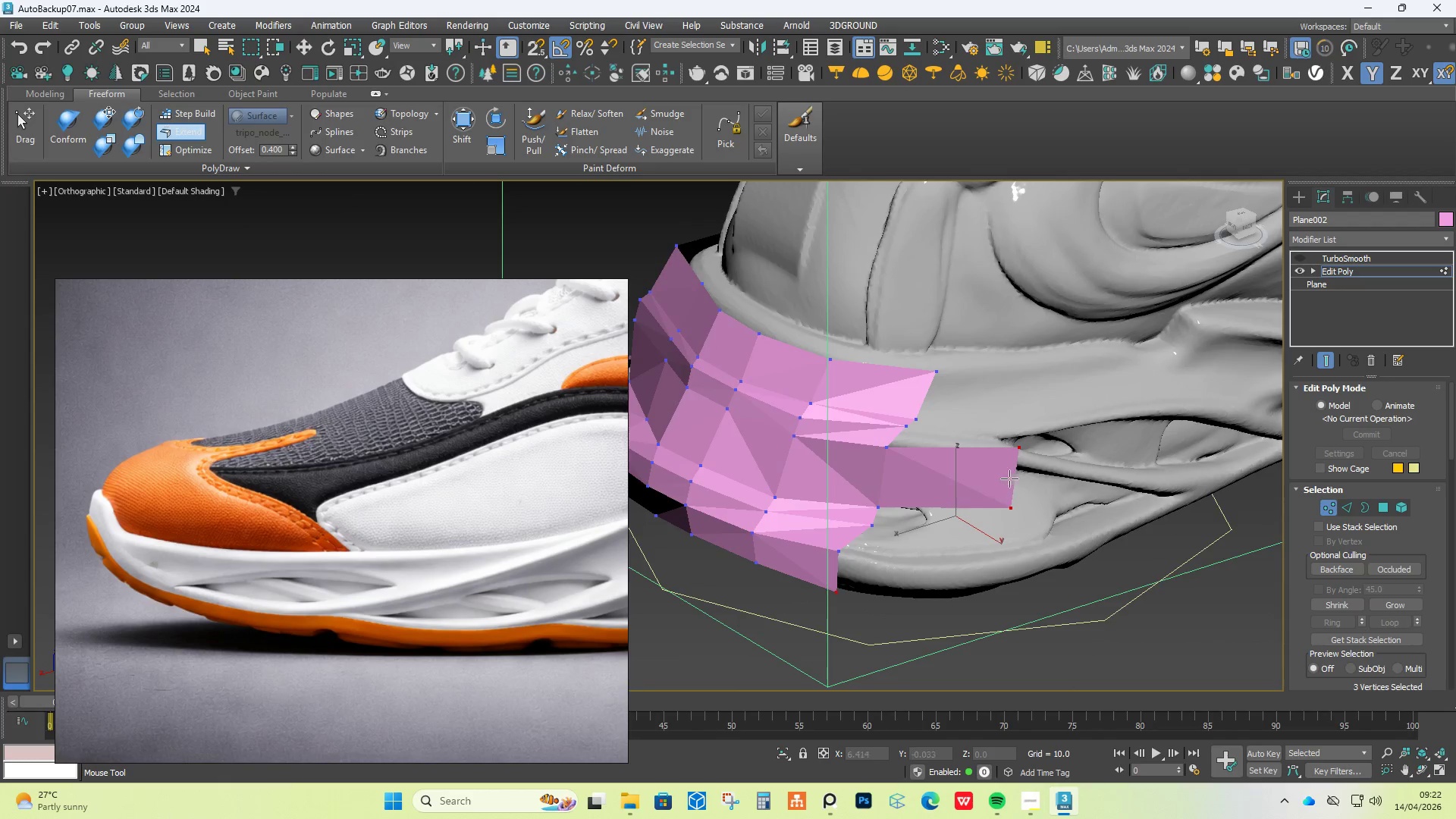 
key(Control+Z)
 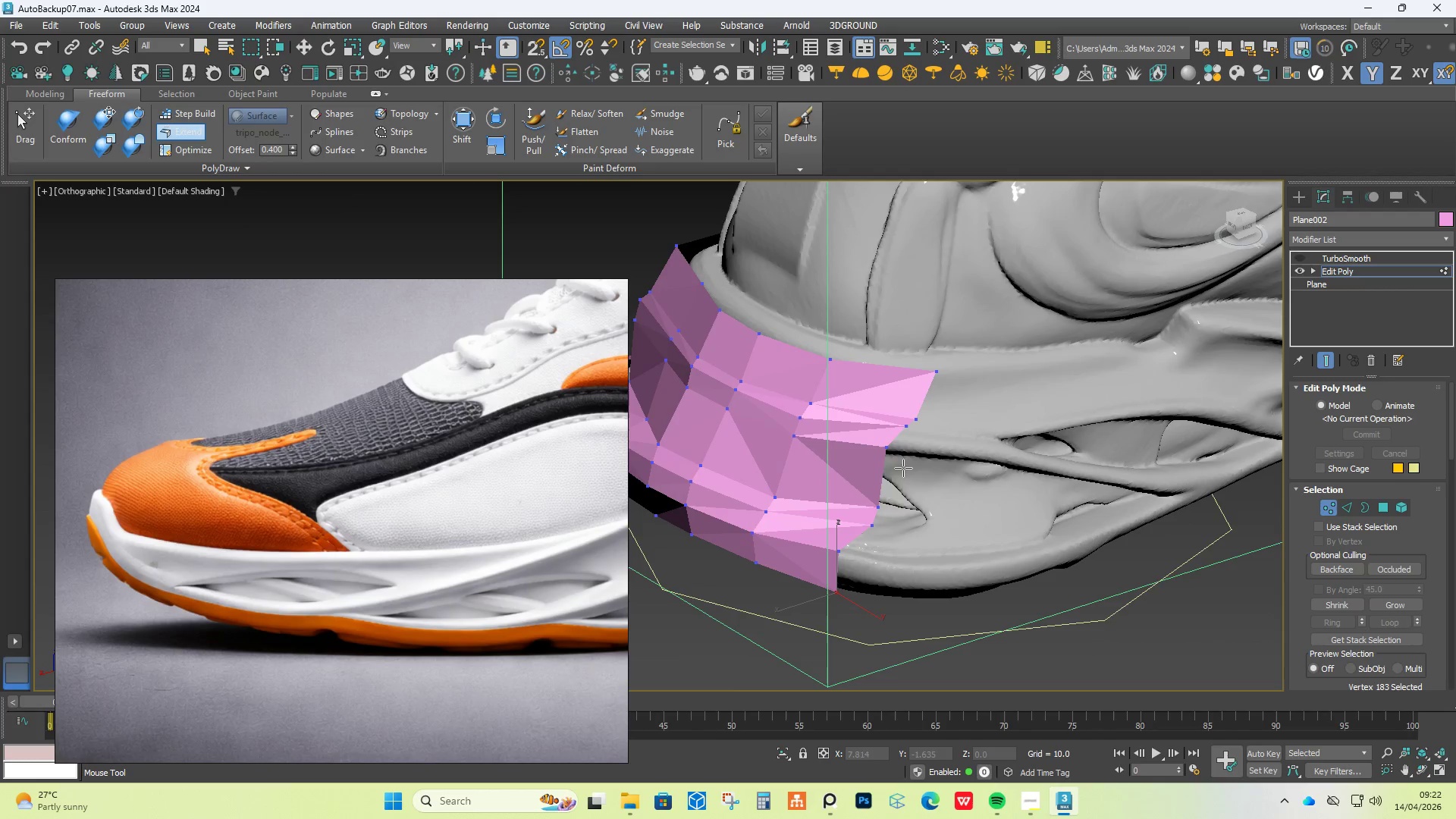 
hold_key(key=ShiftLeft, duration=0.67)
 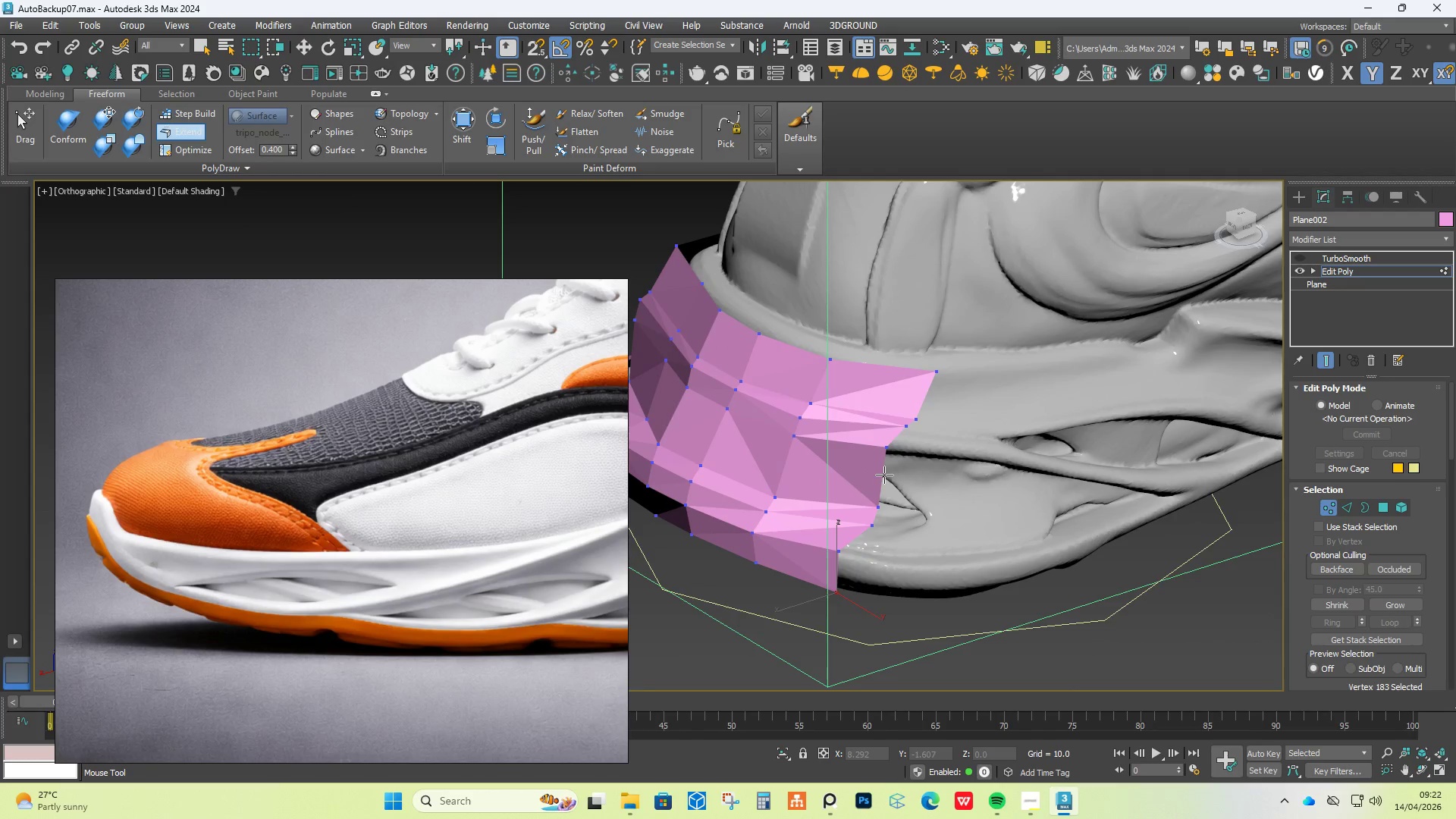 
hold_key(key=AltLeft, duration=0.98)
 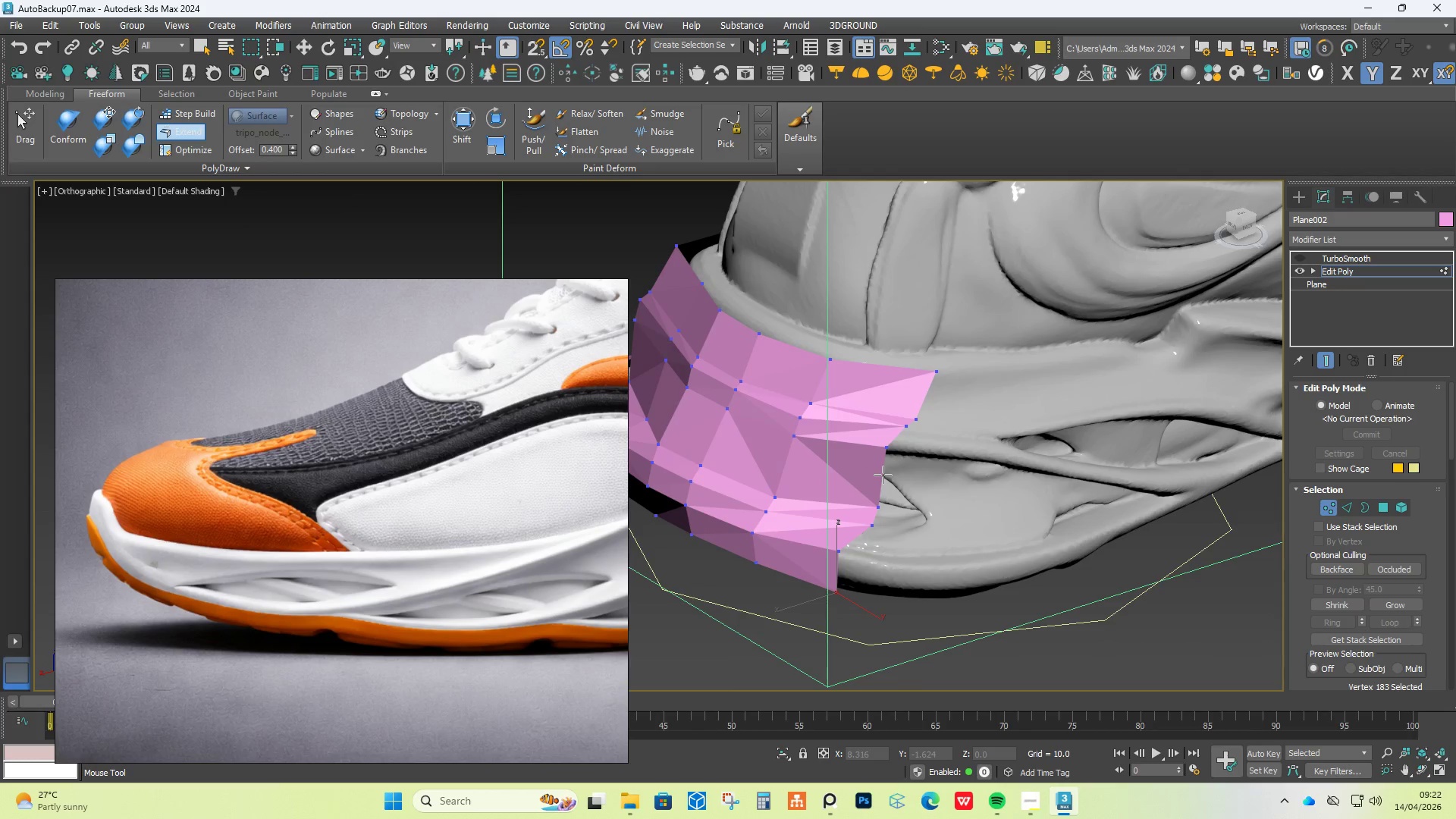 
hold_key(key=ControlLeft, duration=1.95)
hold_key(key=ShiftLeft, duration=0.75)
left_click_drag(start_coordinate=[883, 475], to_coordinate=[1016, 479])
 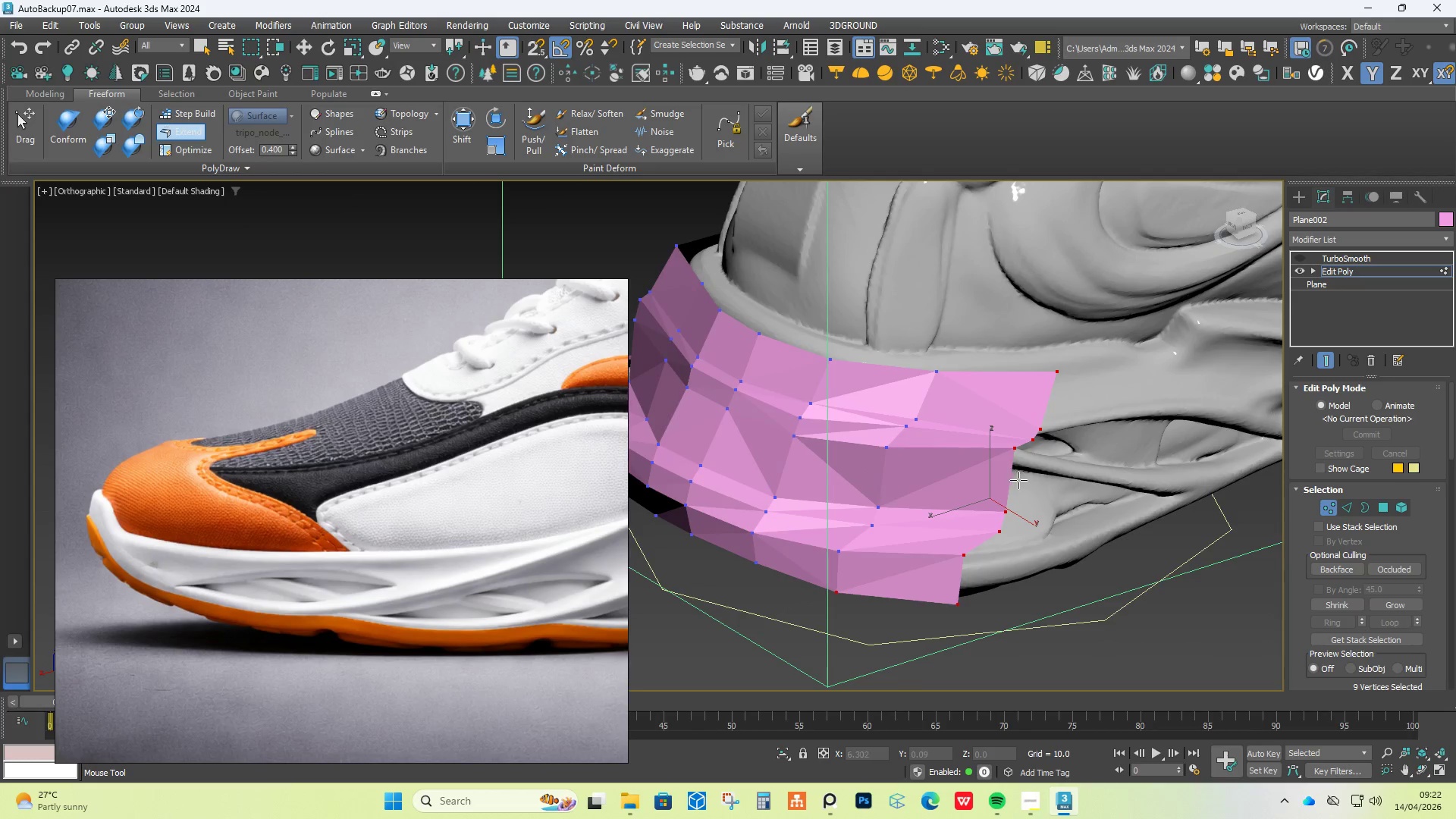 
hold_key(key=AltLeft, duration=0.56)
 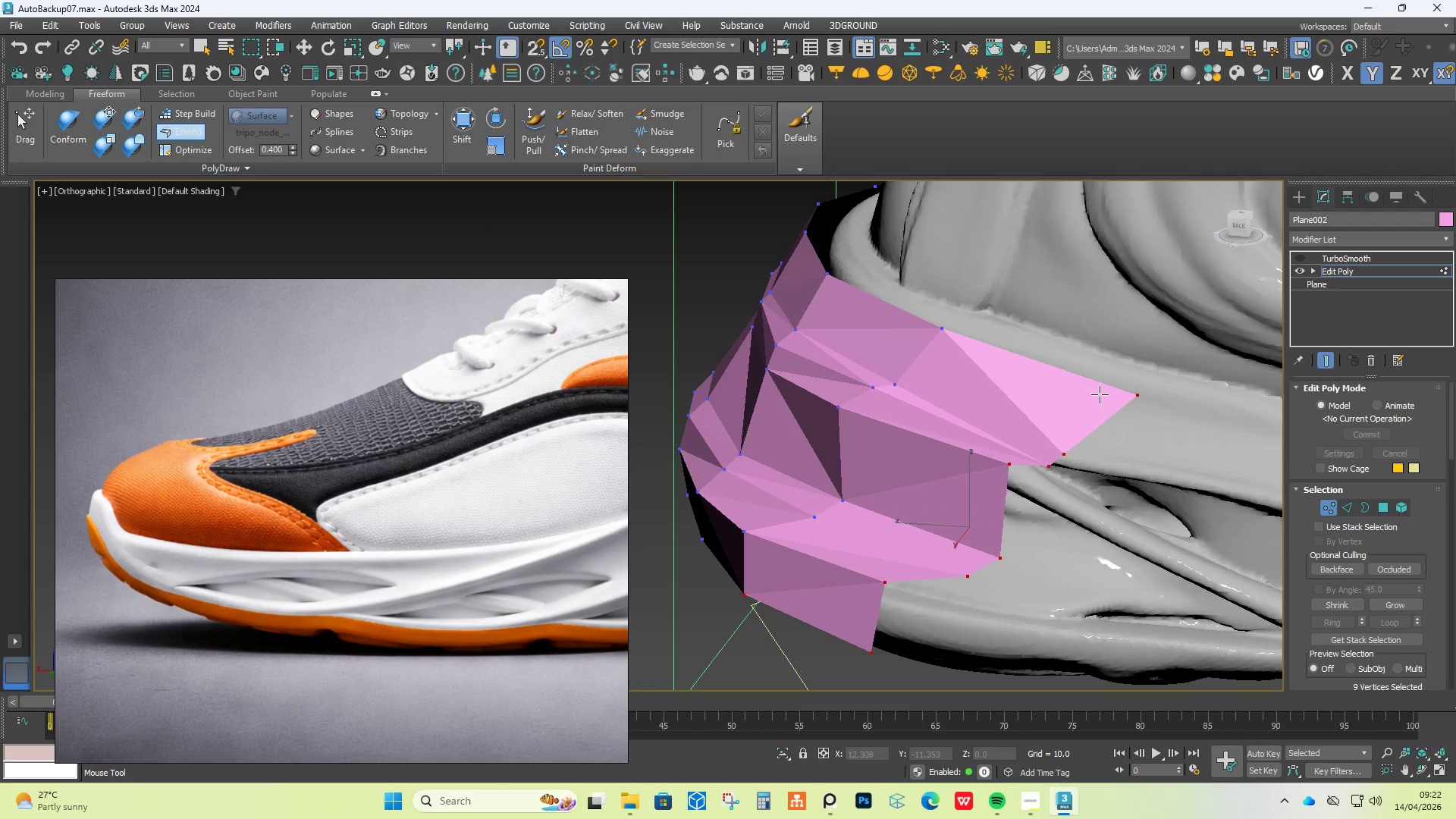 
hold_key(key=AltLeft, duration=1.52)
 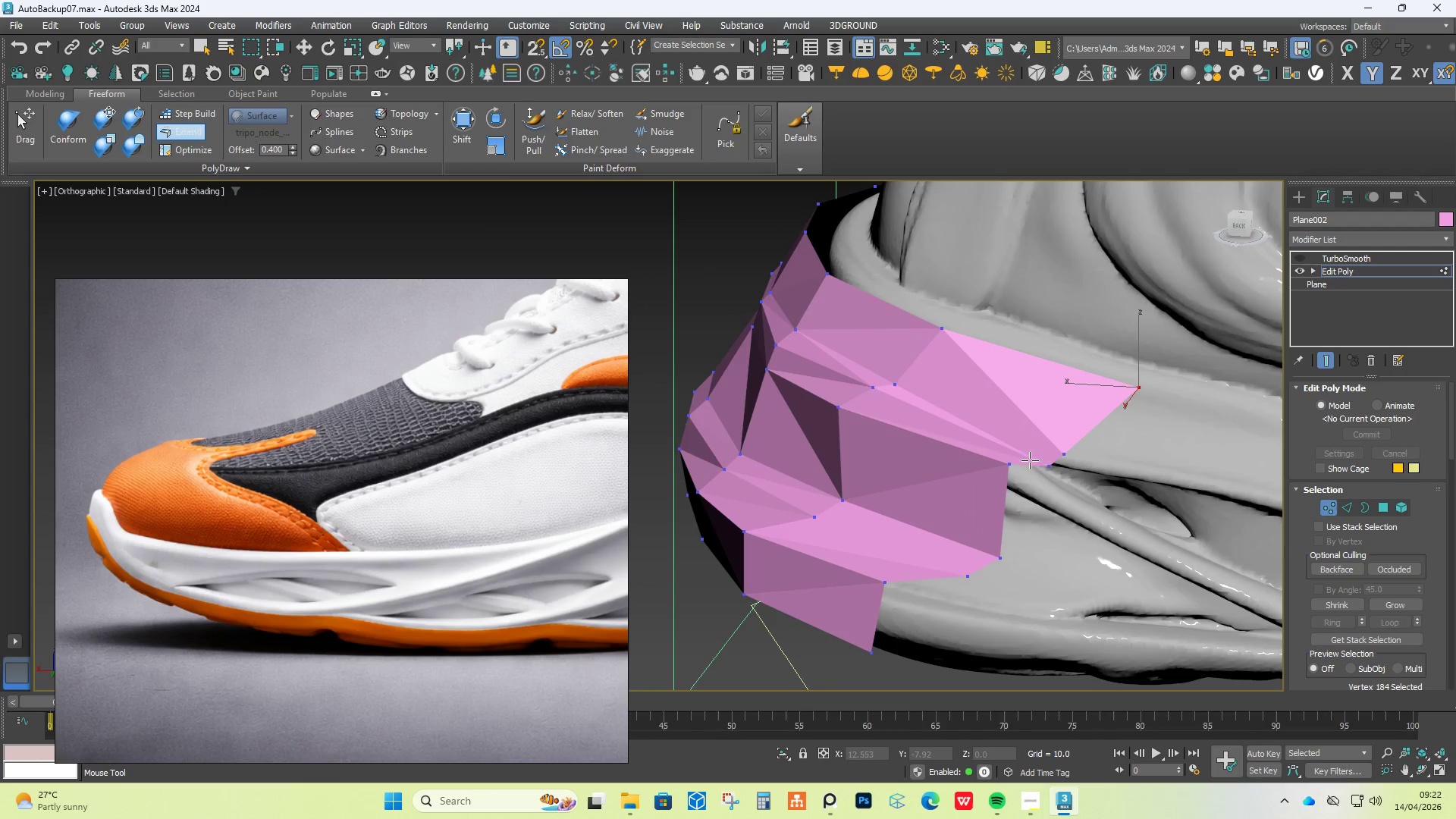 
hold_key(key=ControlLeft, duration=1.39)
 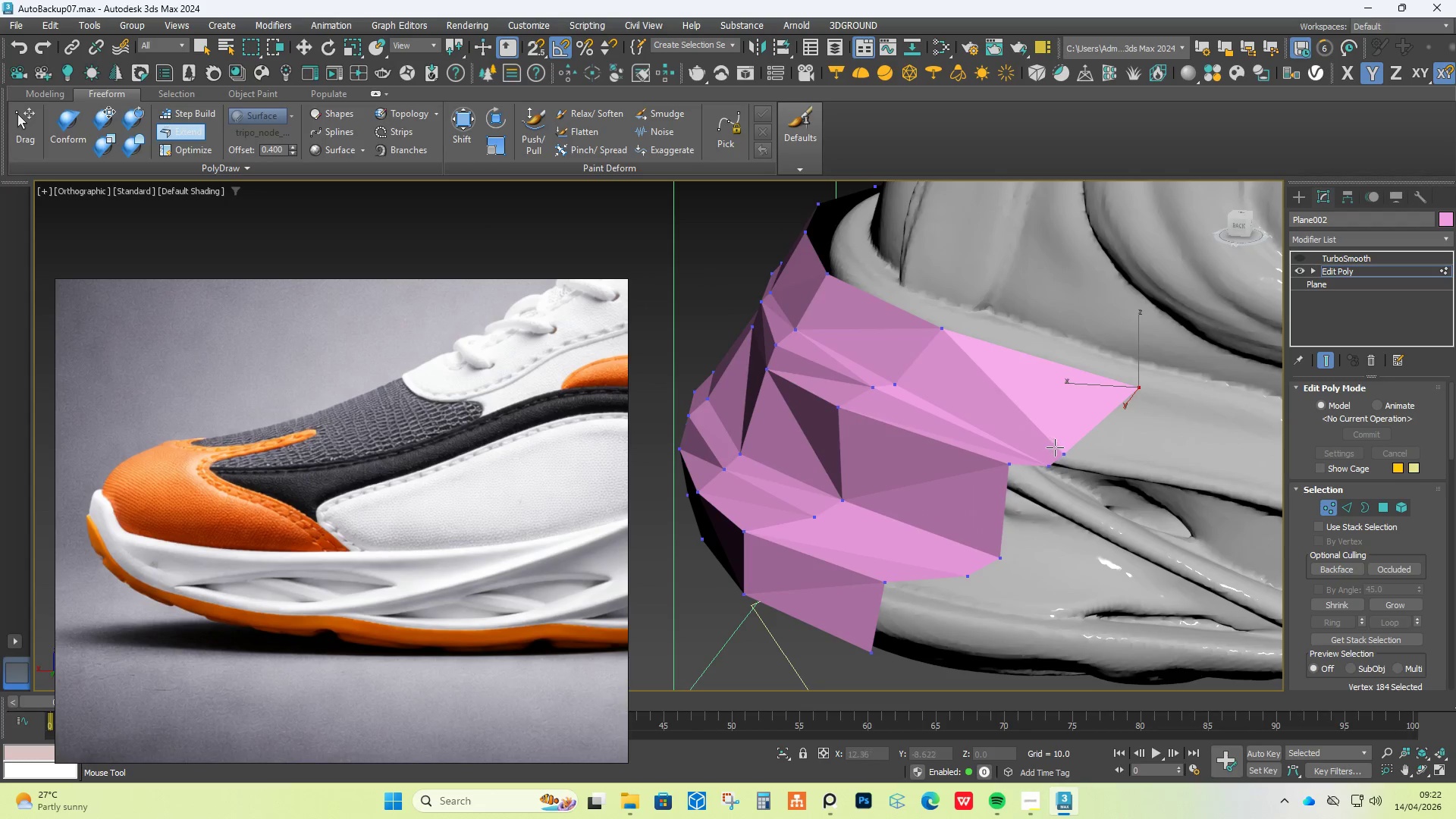 
hold_key(key=ShiftLeft, duration=1.38)
 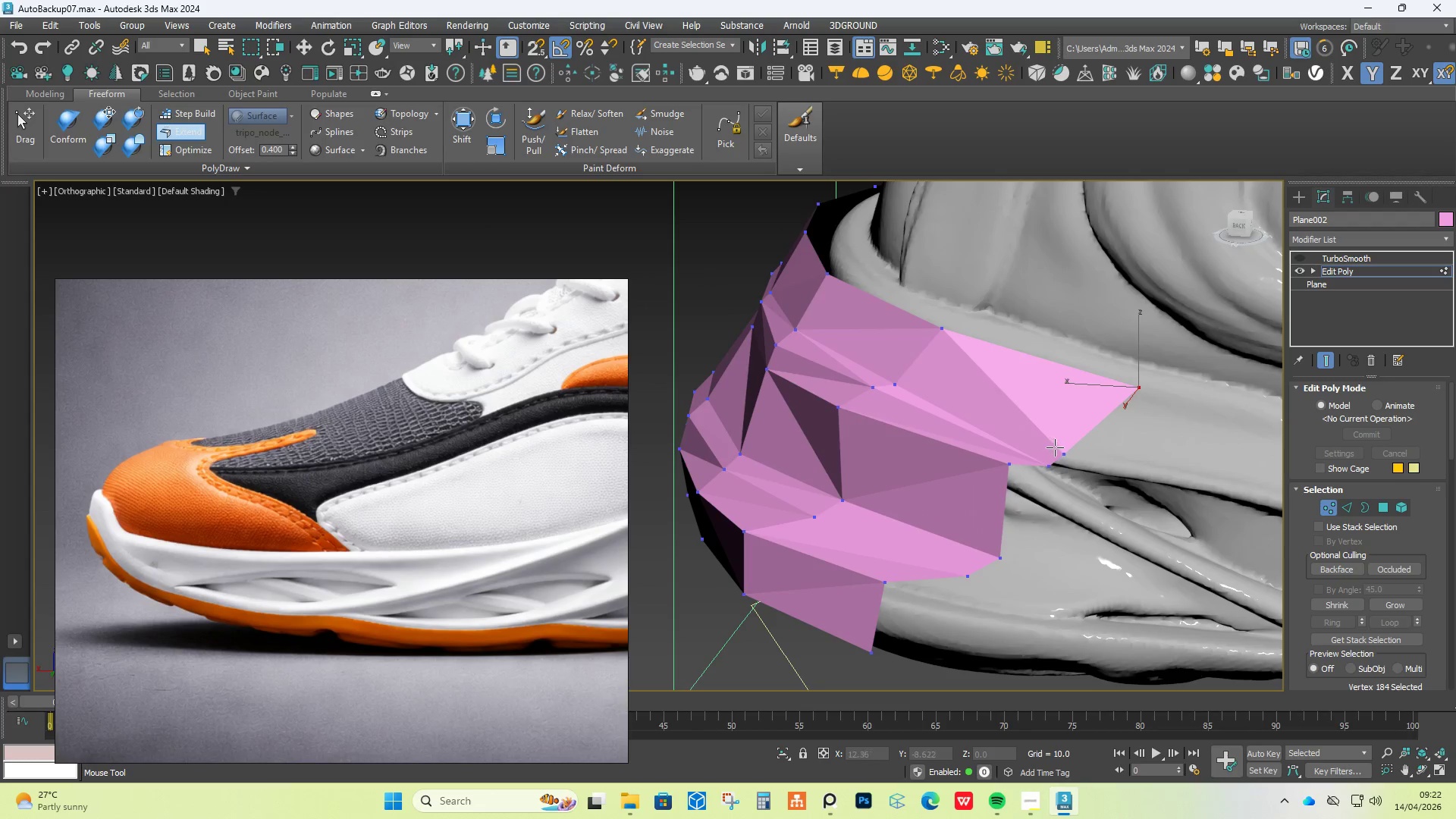 
scroll: coordinate [1038, 428], scroll_direction: up, amount: 1.0
 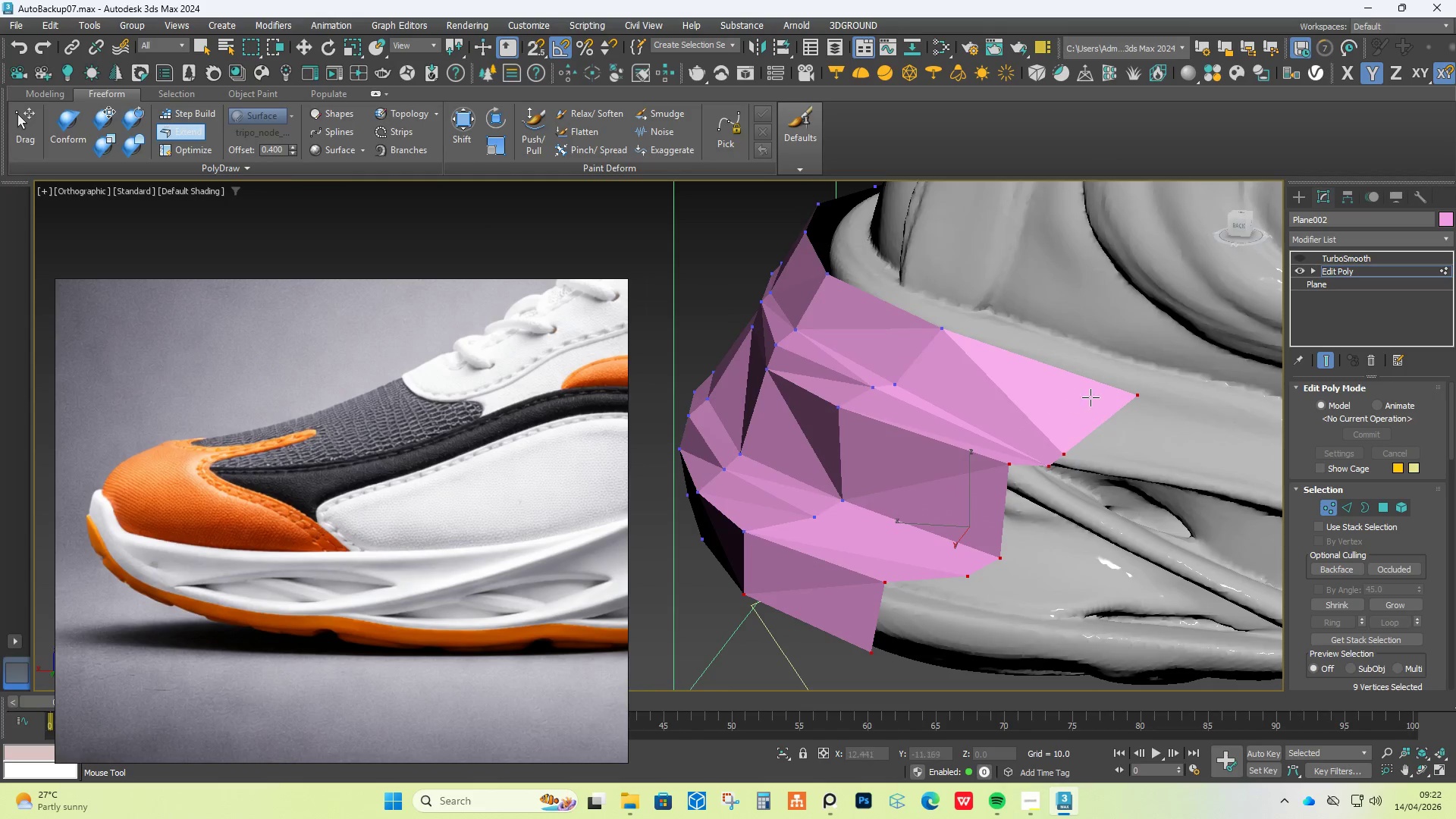 
left_click_drag(start_coordinate=[1135, 396], to_coordinate=[1139, 388])
 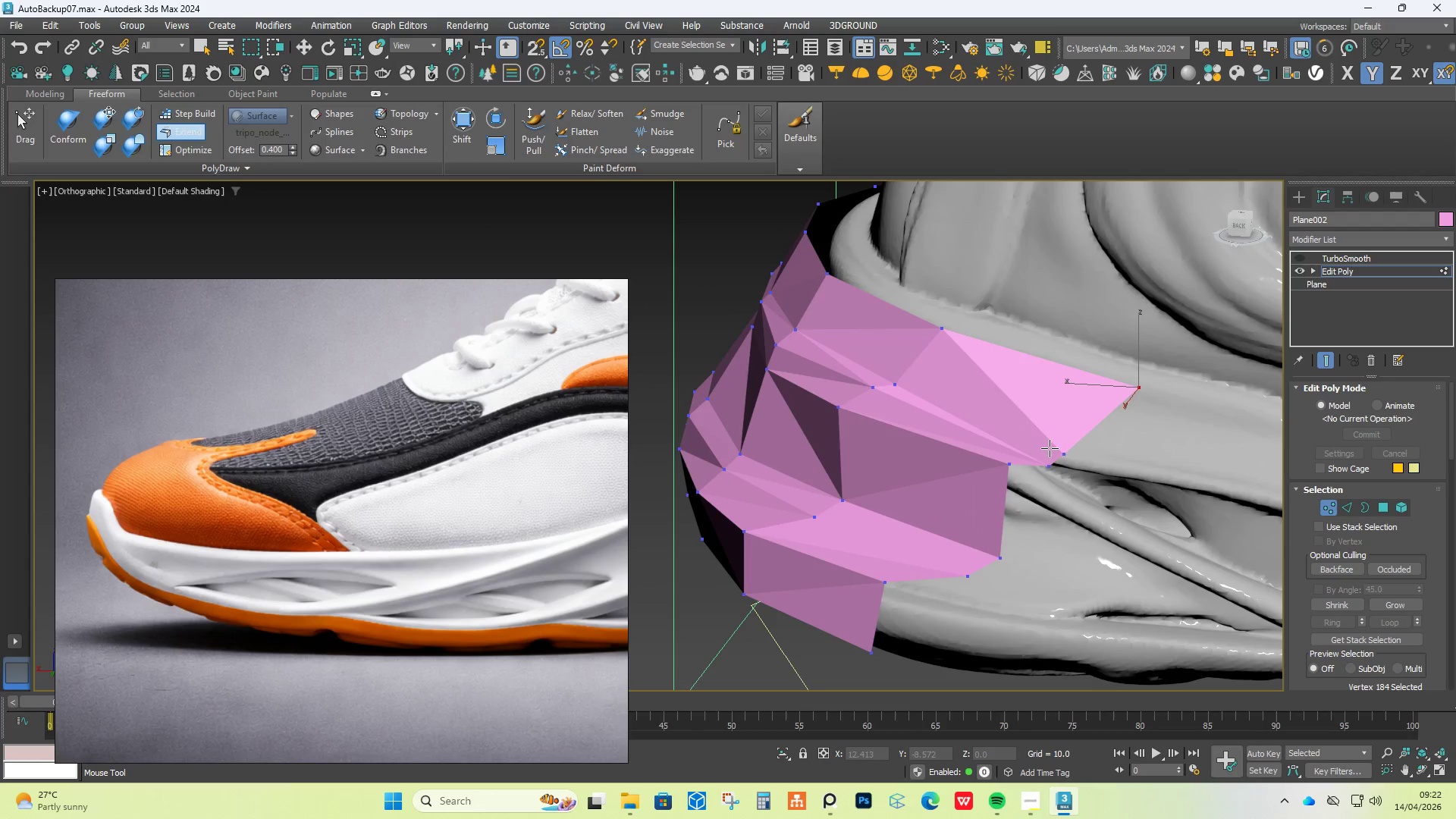 
hold_key(key=AltLeft, duration=0.34)
 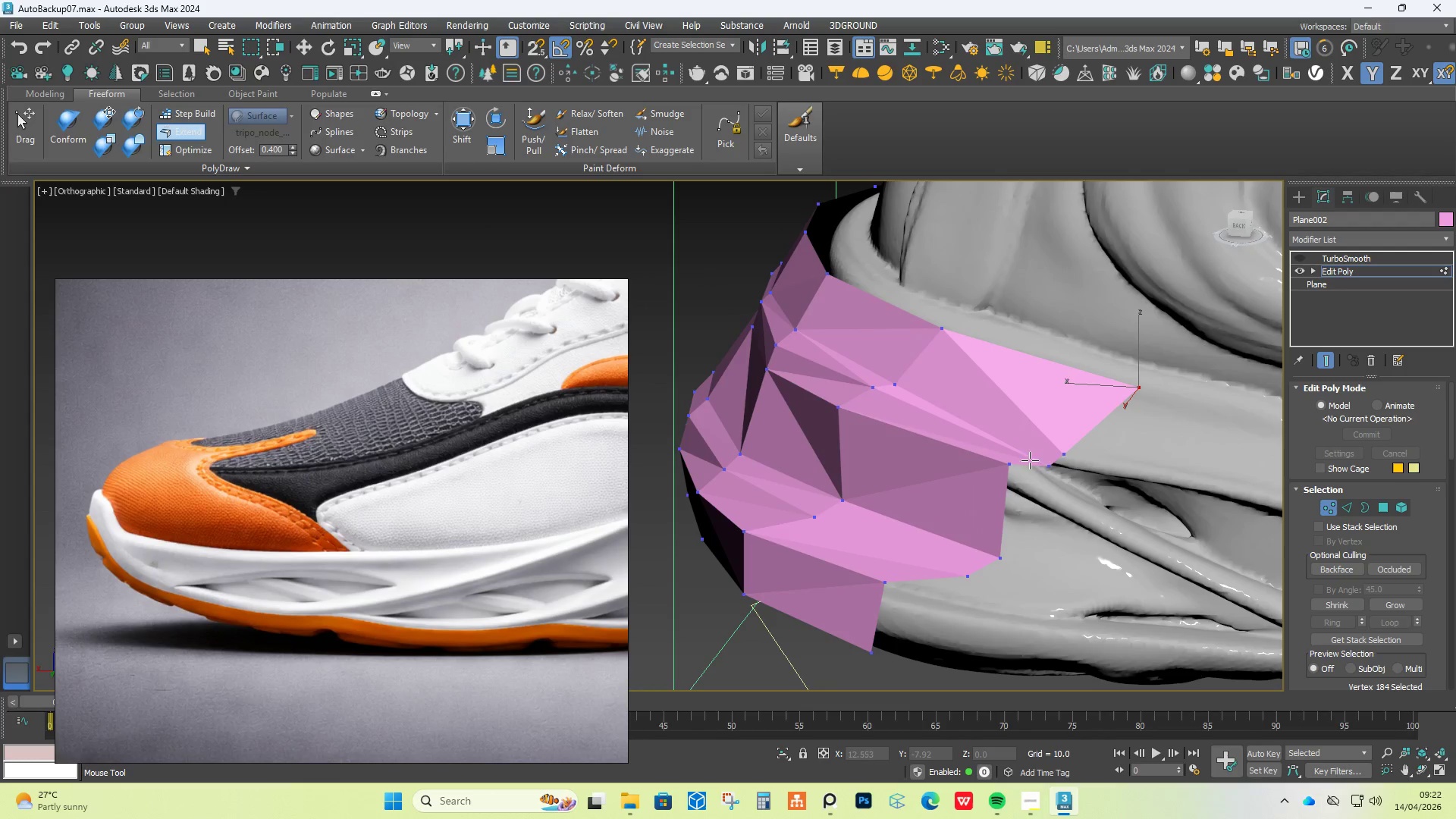 
hold_key(key=ControlLeft, duration=3.59)
hold_key(key=ShiftLeft, duration=1.52)
hold_key(key=AltLeft, duration=1.52)
left_click_drag(start_coordinate=[1056, 447], to_coordinate=[1070, 447])
 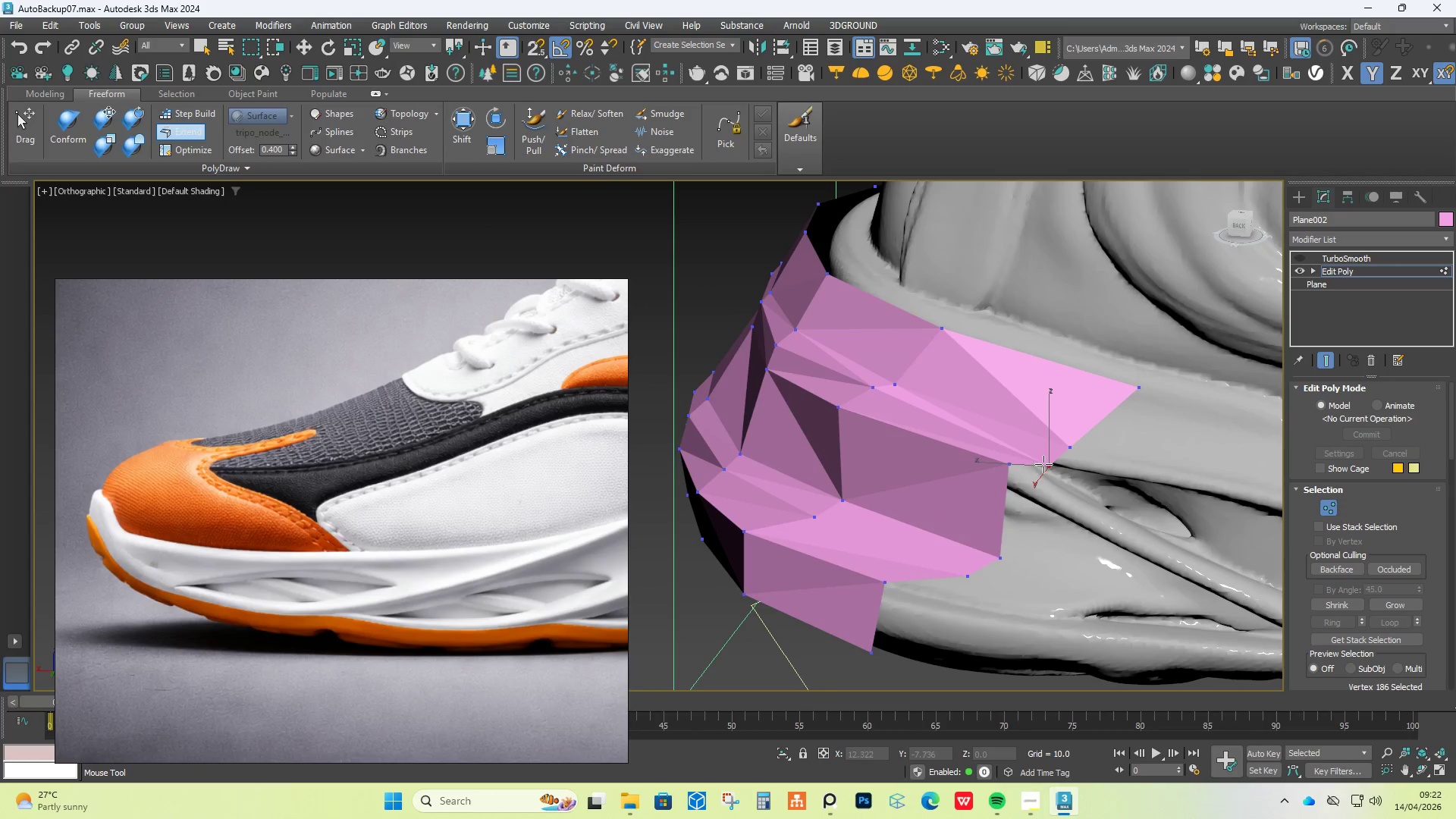 
left_click_drag(start_coordinate=[1043, 464], to_coordinate=[1048, 463])
 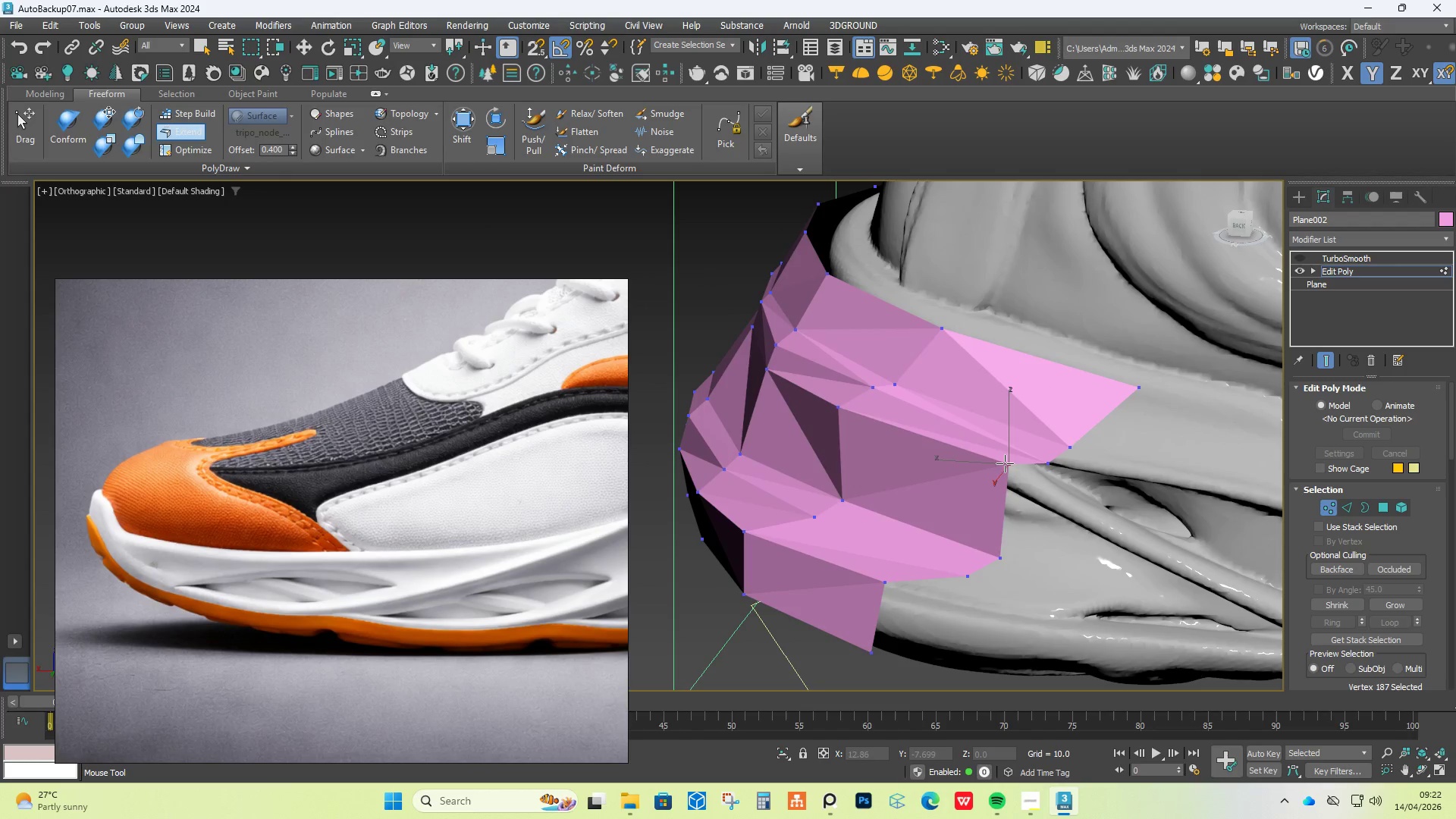 
hold_key(key=AltLeft, duration=1.5)
hold_key(key=ShiftLeft, duration=1.5)
left_click_drag(start_coordinate=[1005, 463], to_coordinate=[1021, 468])
 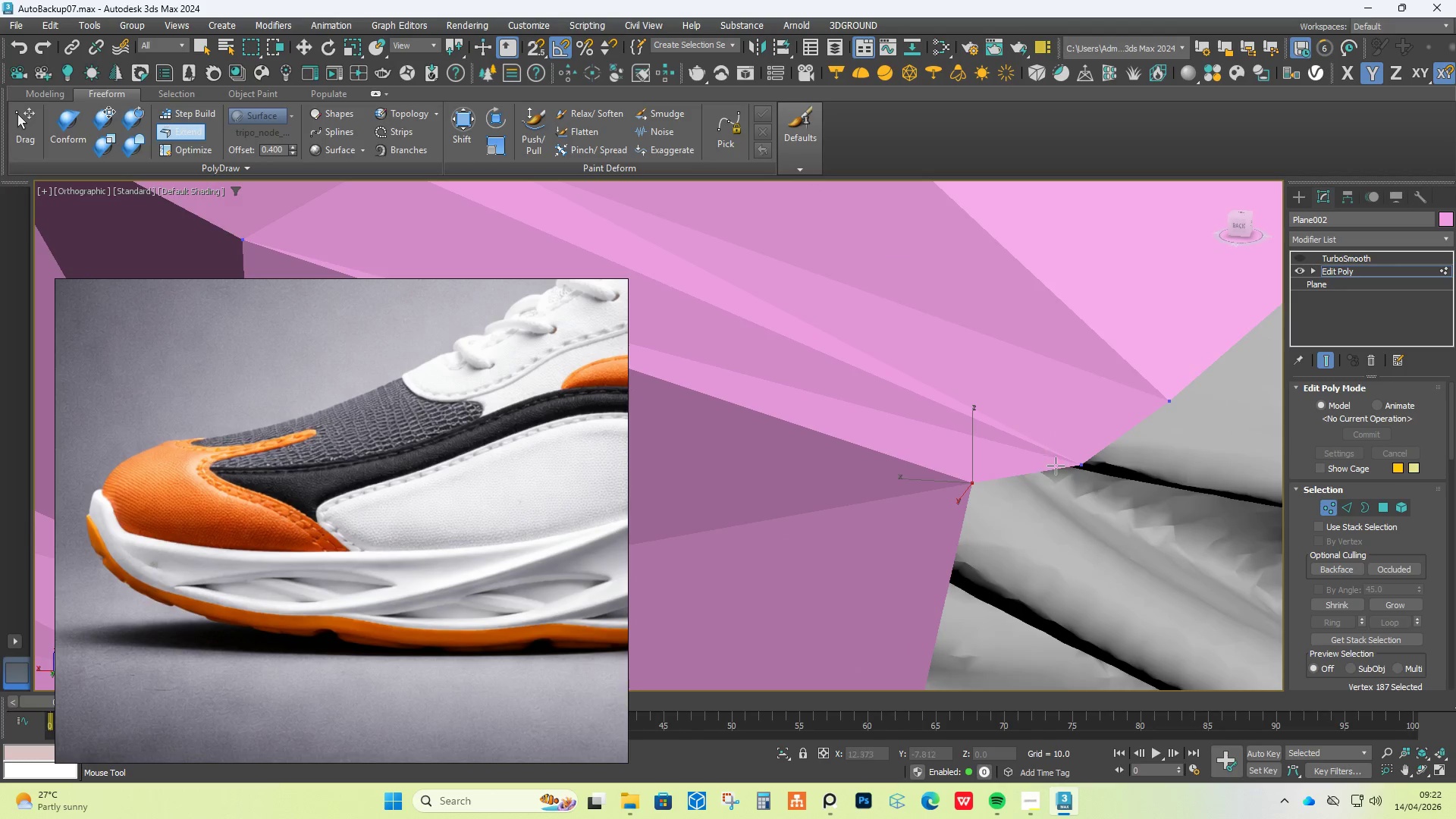 
hold_key(key=AltLeft, duration=0.59)
 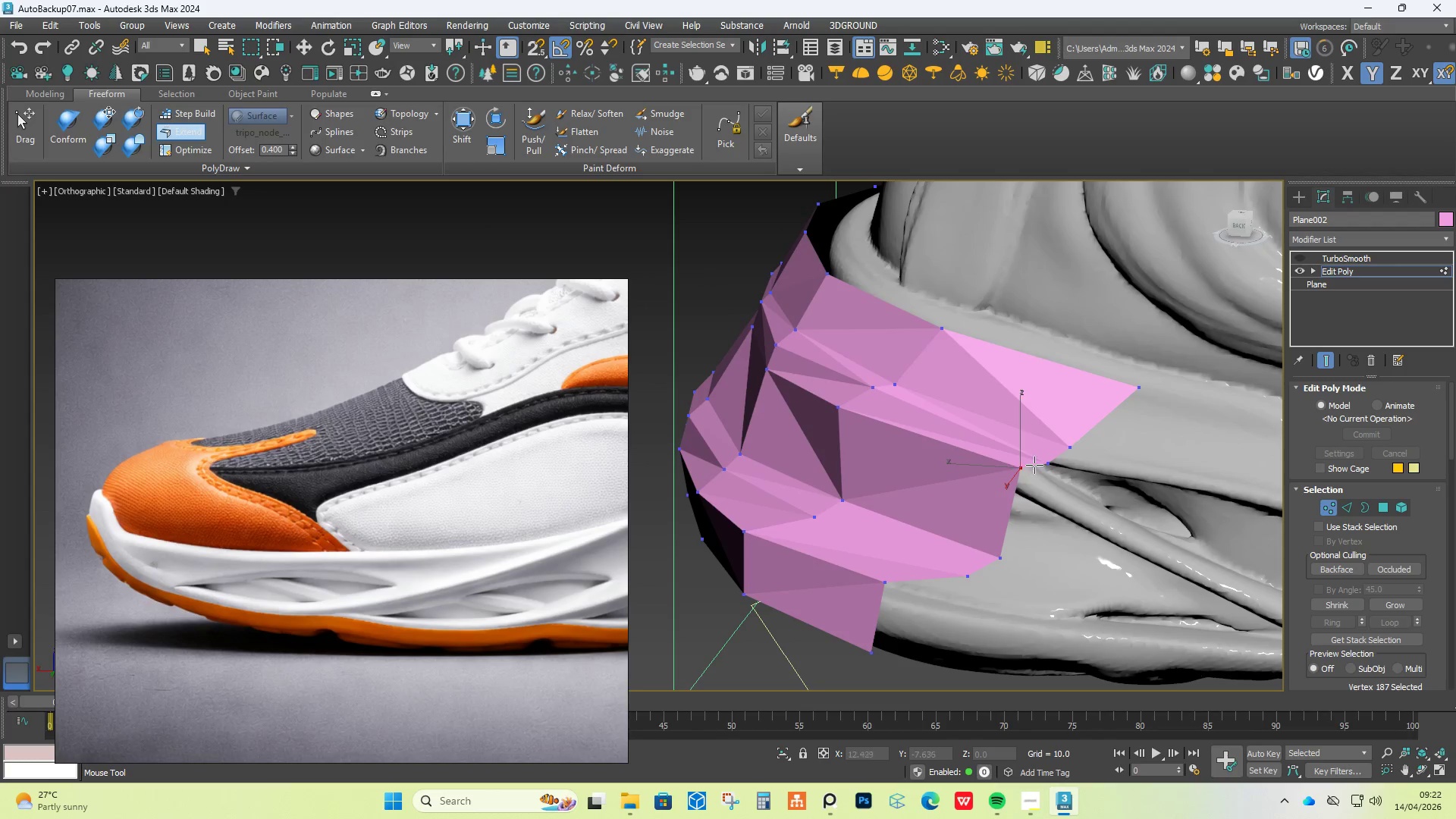 
hold_key(key=ShiftLeft, duration=0.56)
 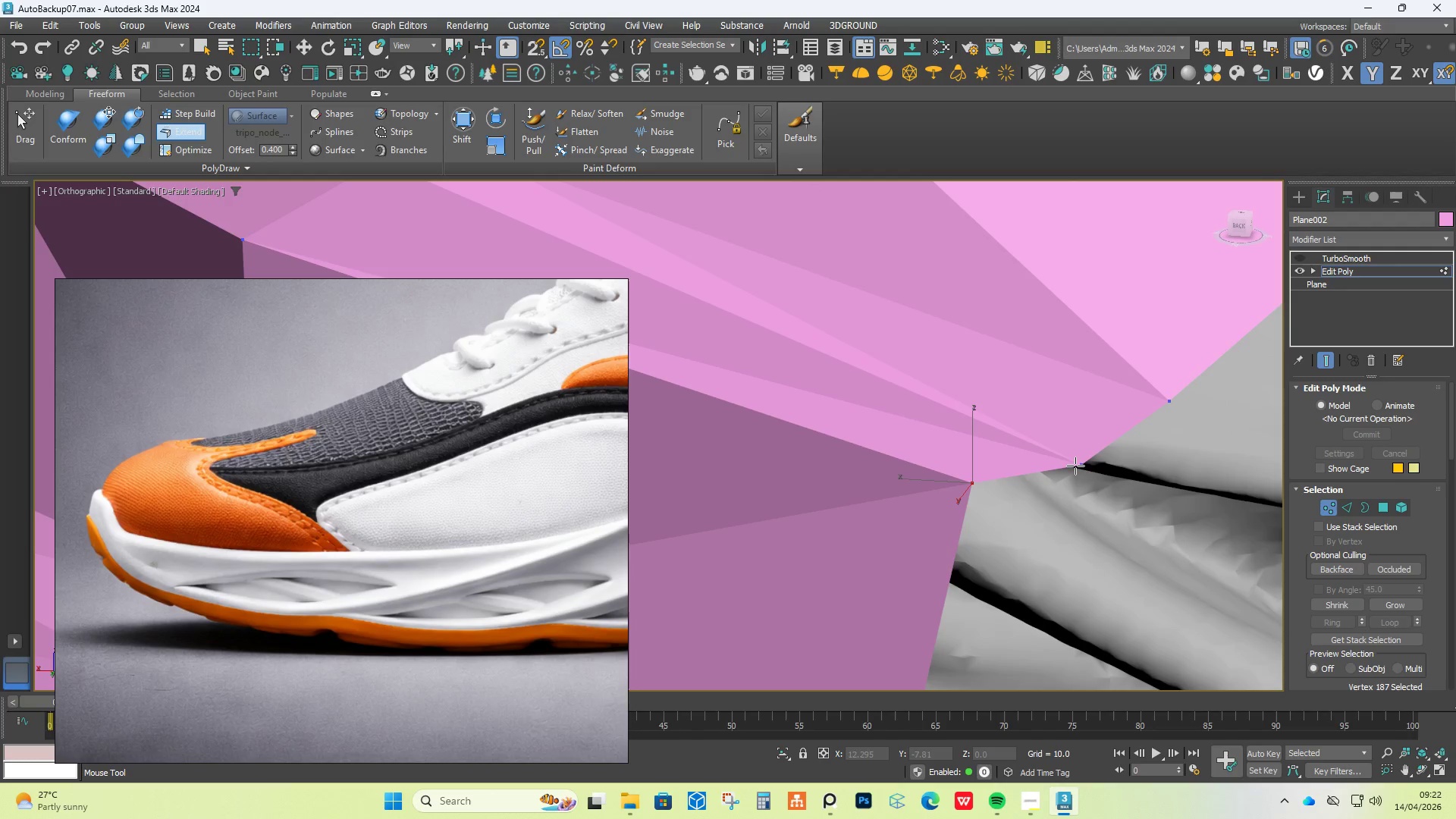 
hold_key(key=ShiftLeft, duration=0.56)
 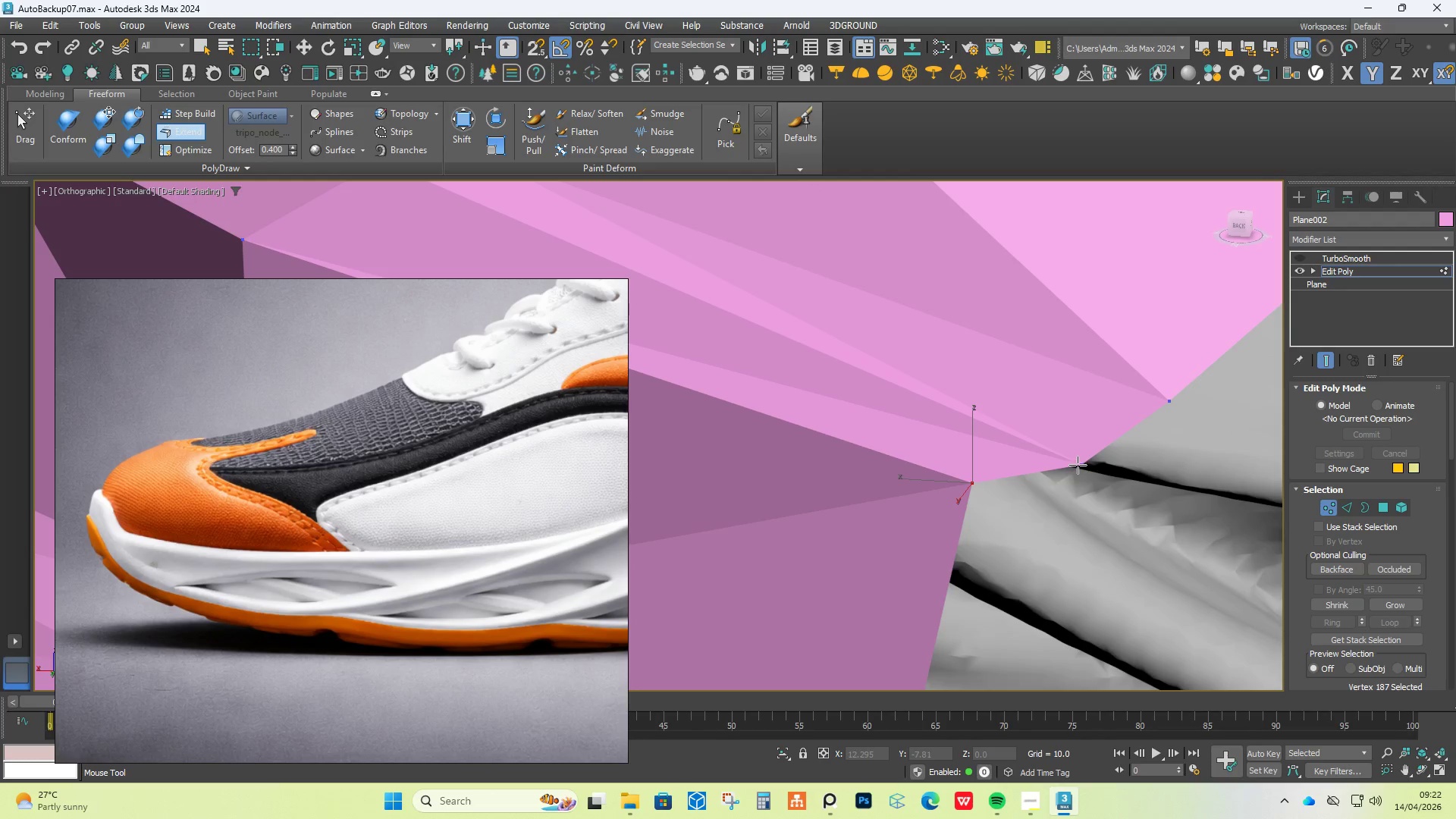 
hold_key(key=ControlLeft, duration=0.58)
 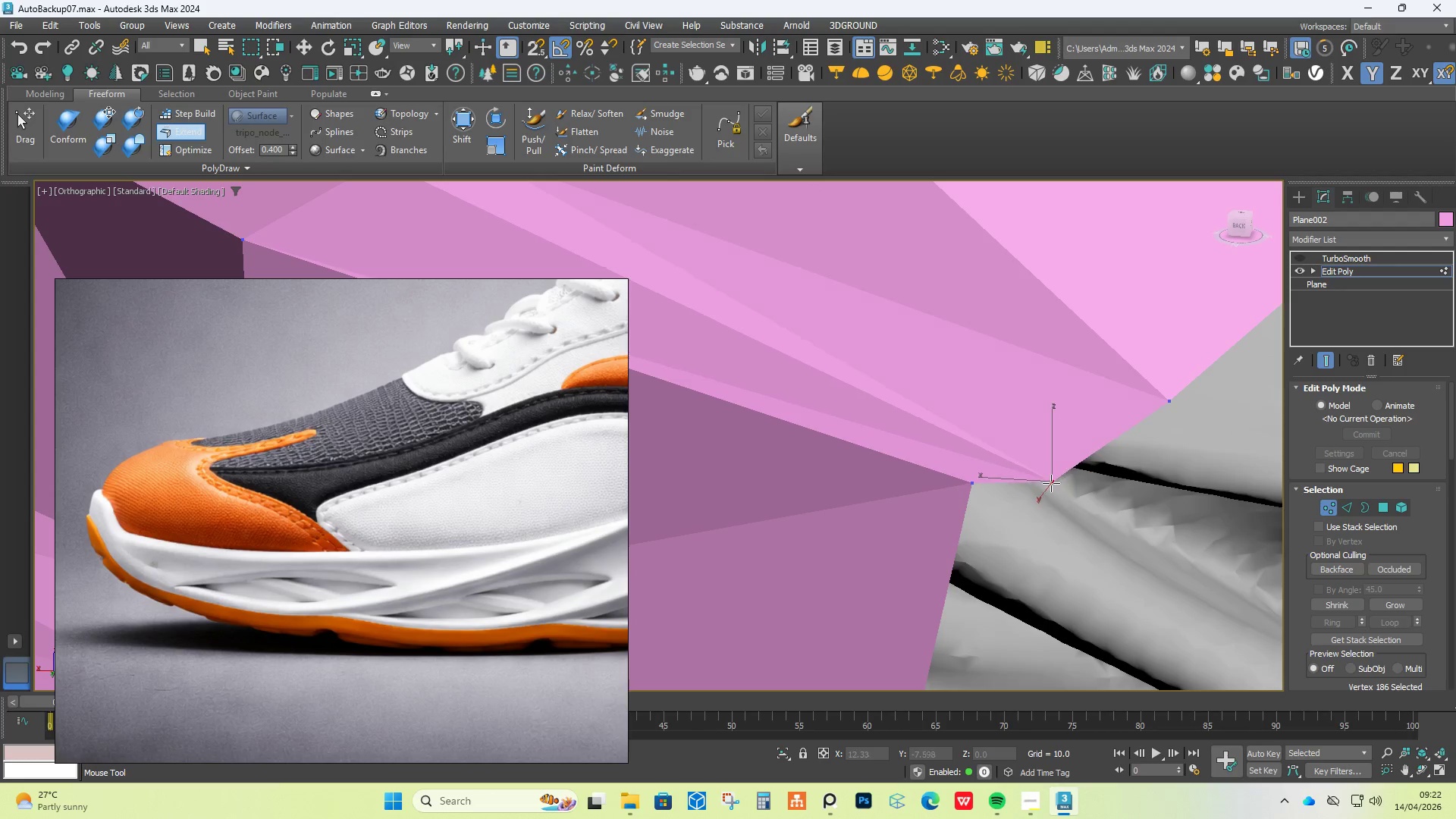 
hold_key(key=AltLeft, duration=0.58)
 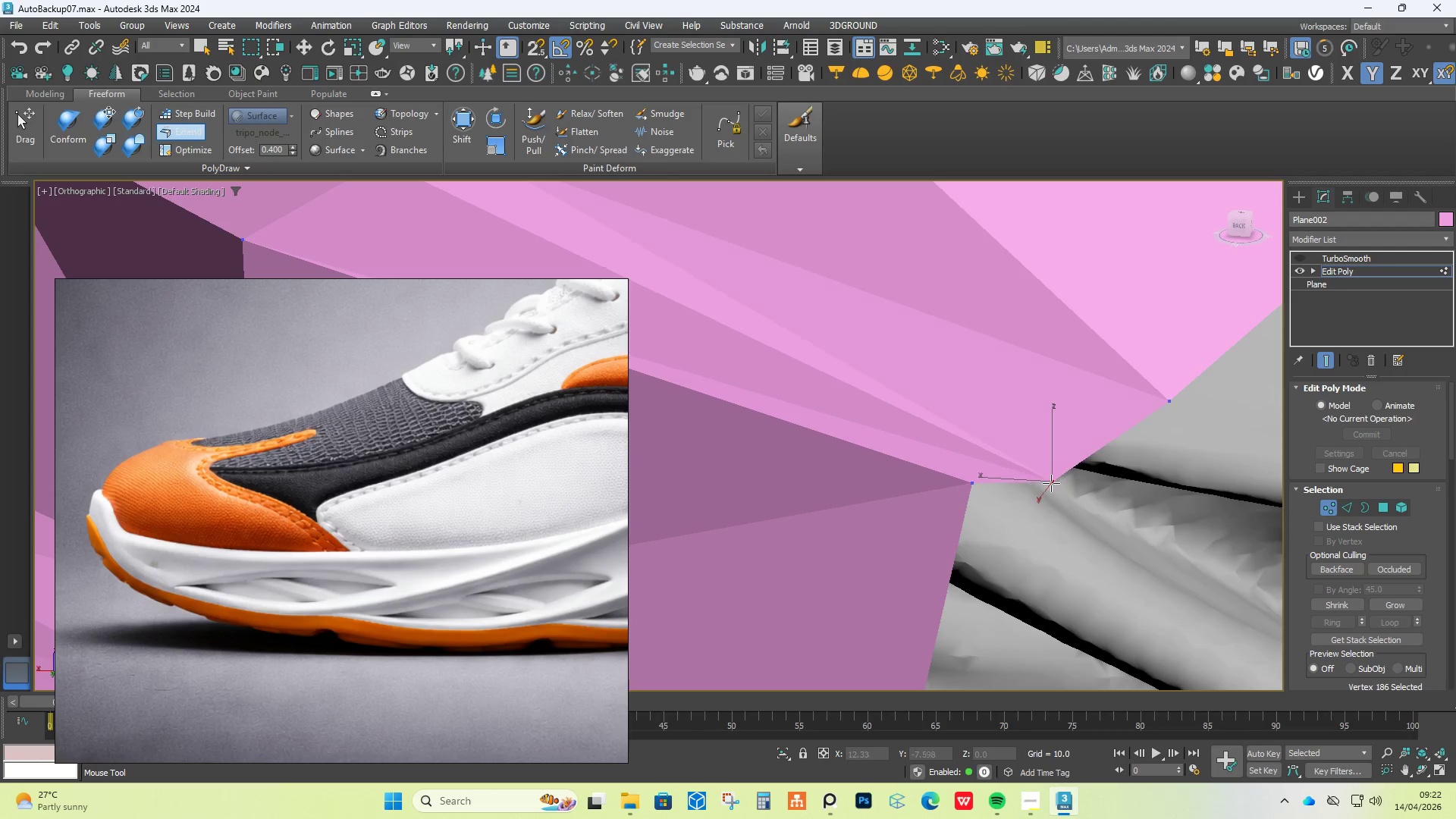 
scroll: coordinate [1037, 462], scroll_direction: up, amount: 4.0
 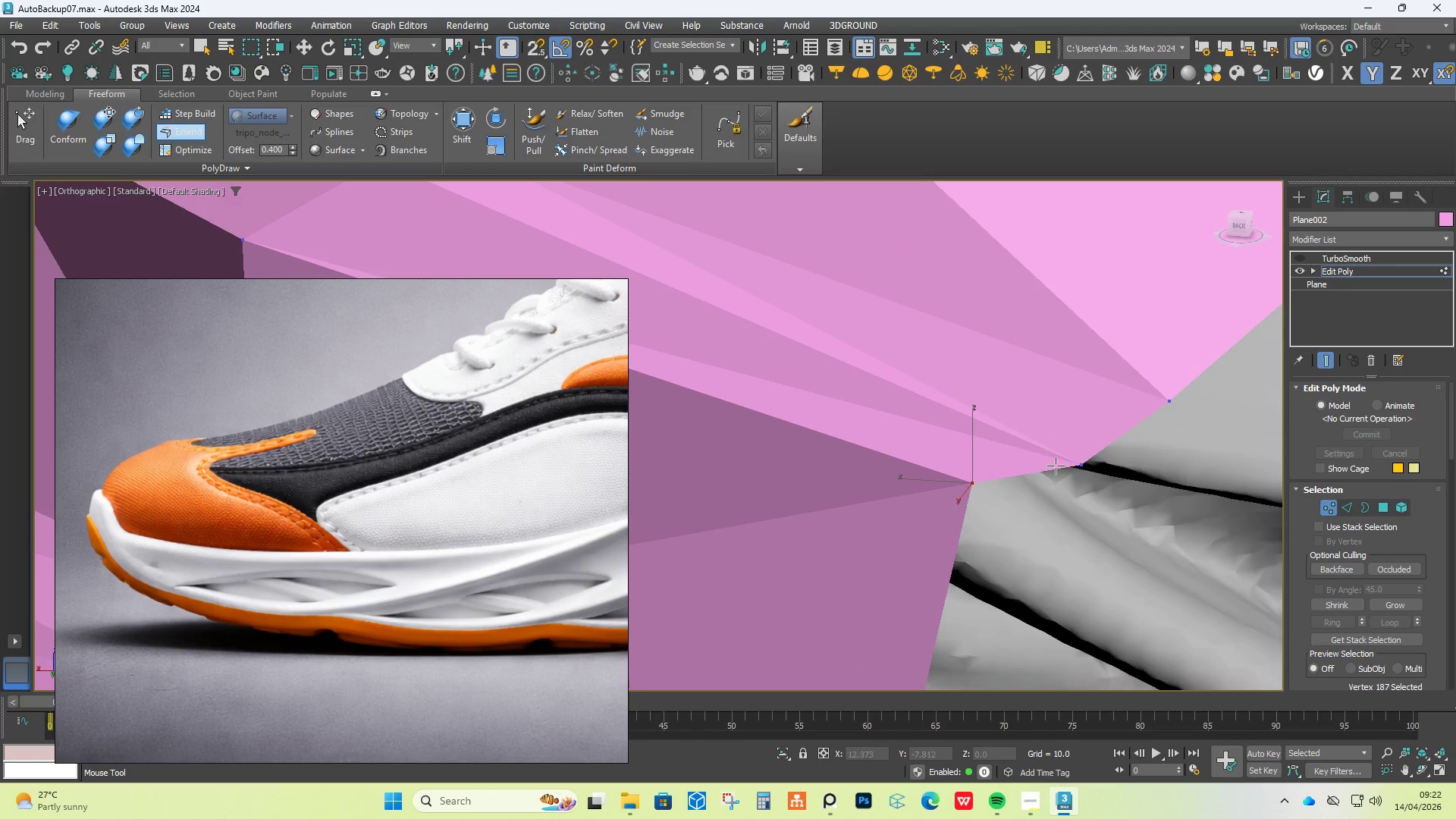 
hold_key(key=ControlLeft, duration=1.2)
hold_key(key=AltLeft, duration=1.19)
hold_key(key=ShiftLeft, duration=1.14)
left_click_drag(start_coordinate=[1078, 465], to_coordinate=[1050, 485])
 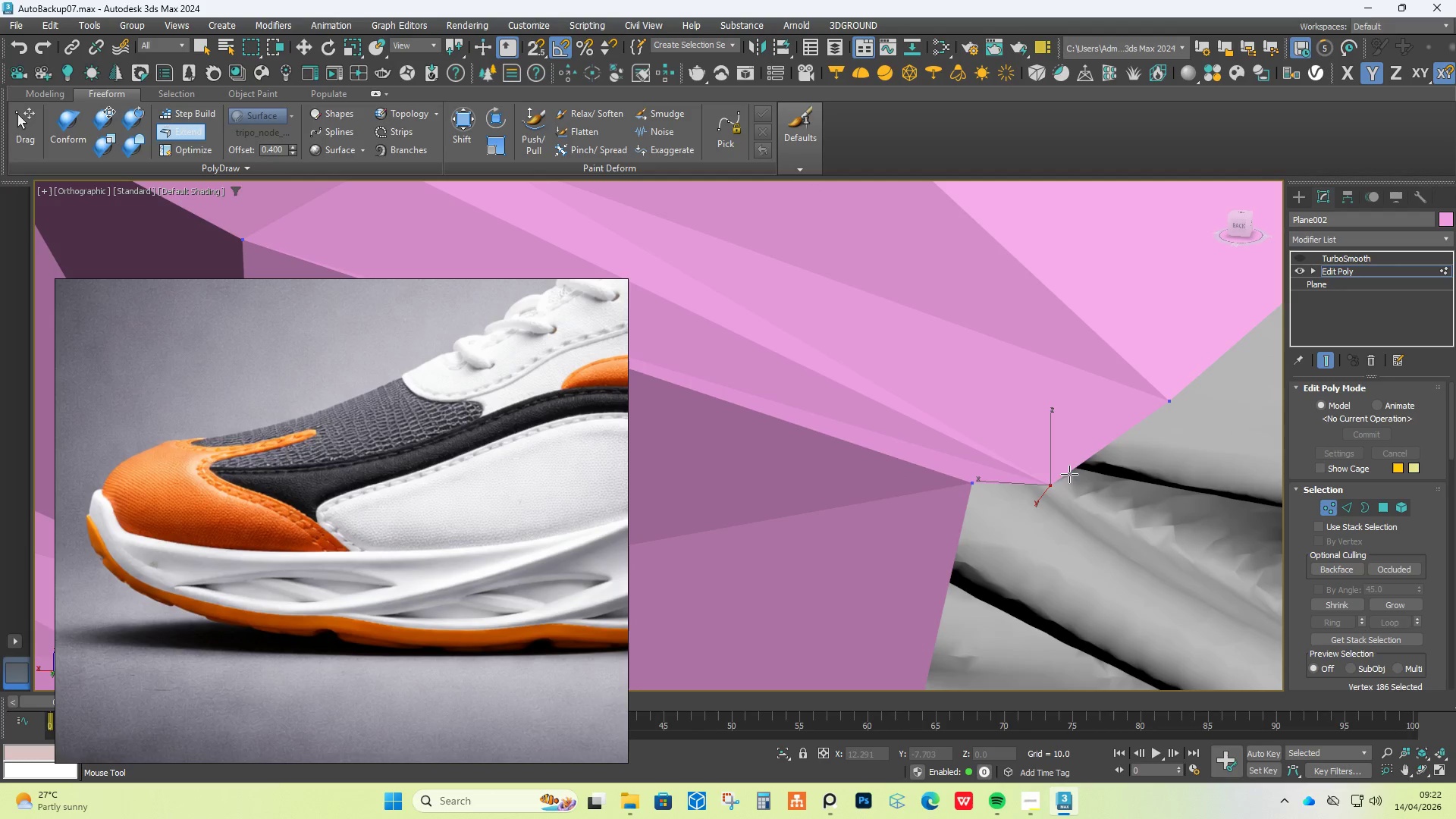 
hold_key(key=ShiftLeft, duration=1.5)
hold_key(key=AltLeft, duration=5.08)
hold_key(key=ControlLeft, duration=5.05)
left_click_drag(start_coordinate=[1170, 396], to_coordinate=[1174, 403])
 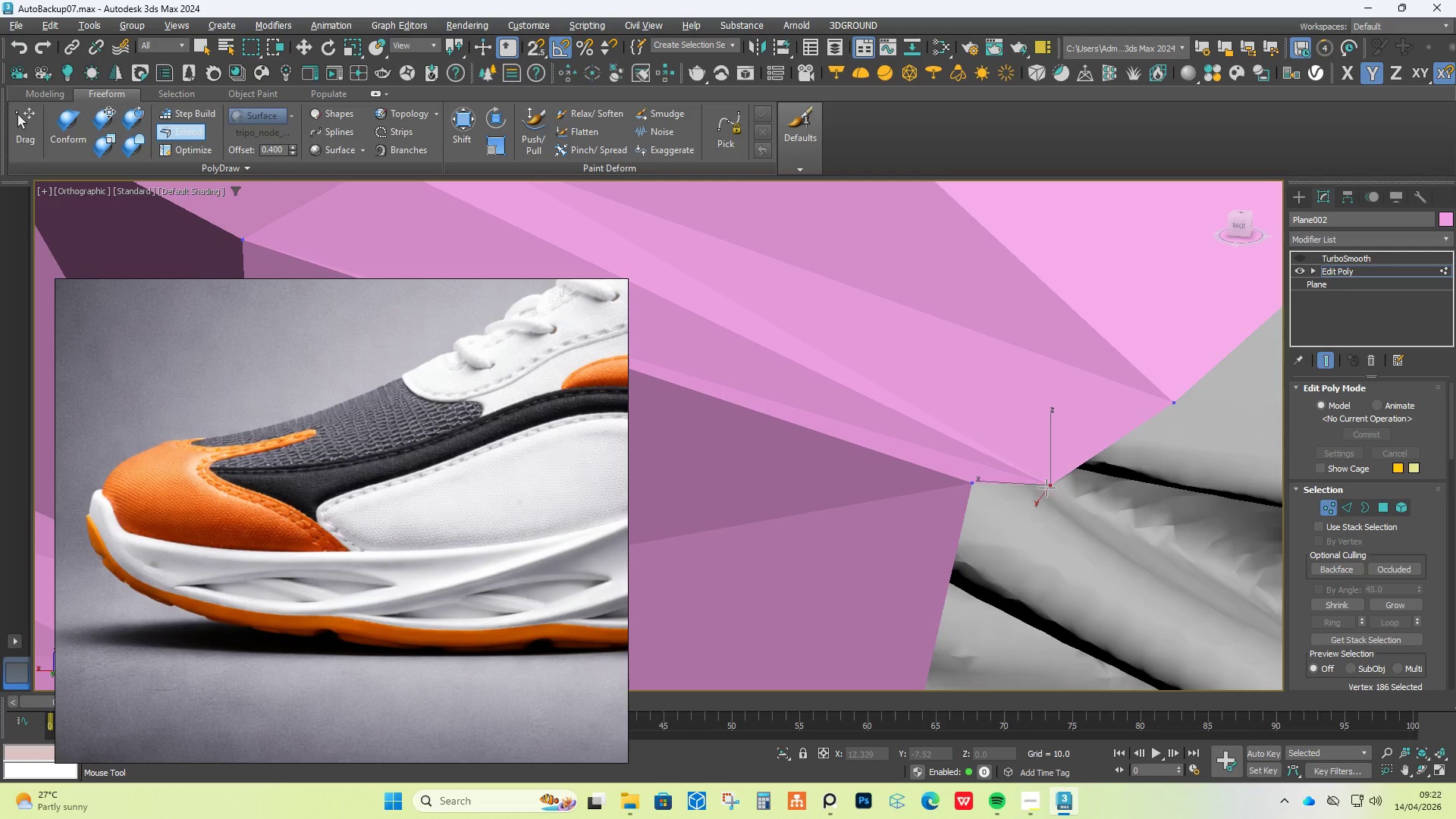 
left_click_drag(start_coordinate=[1045, 485], to_coordinate=[968, 436])
 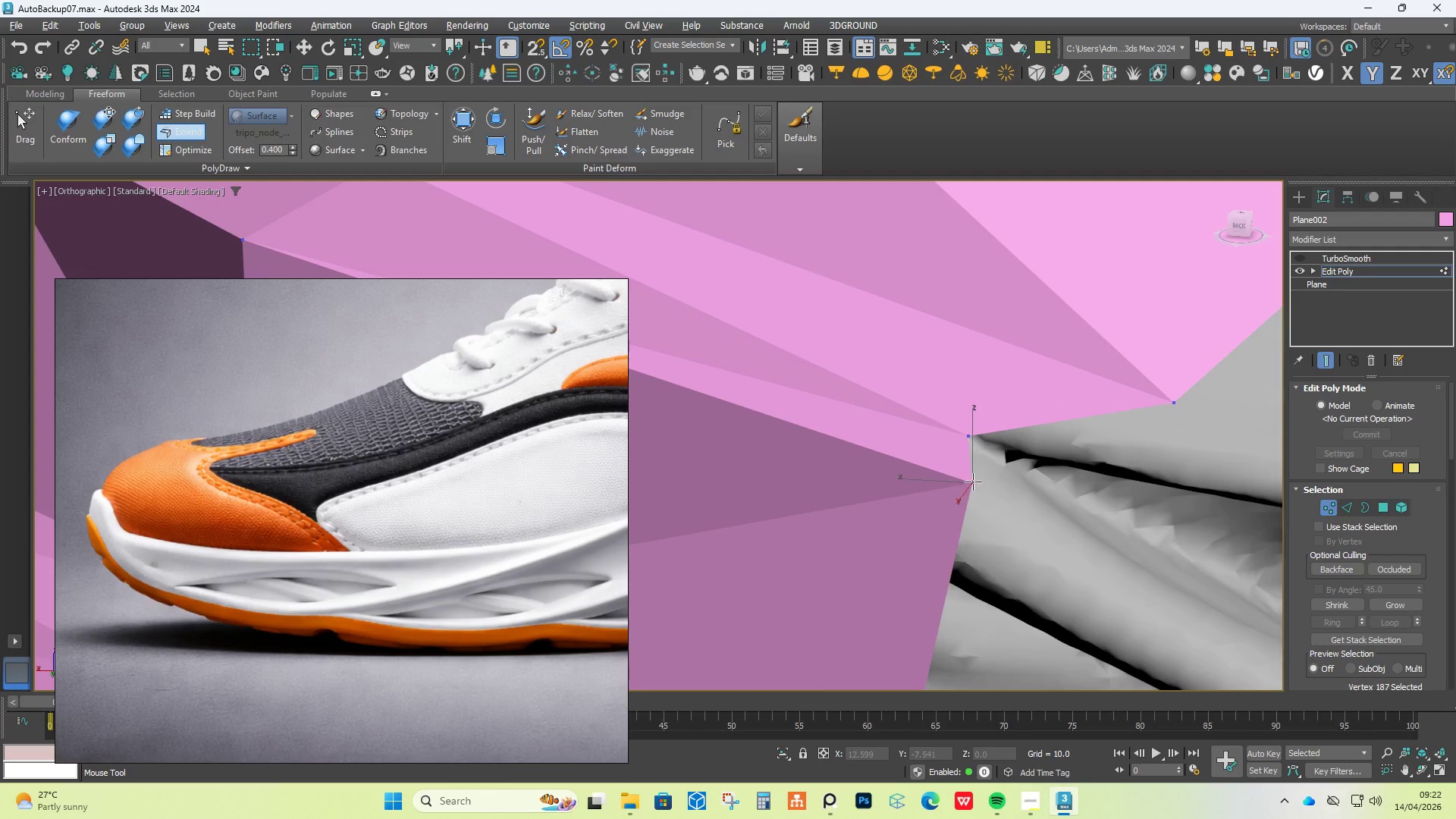 
hold_key(key=ShiftLeft, duration=1.5)
 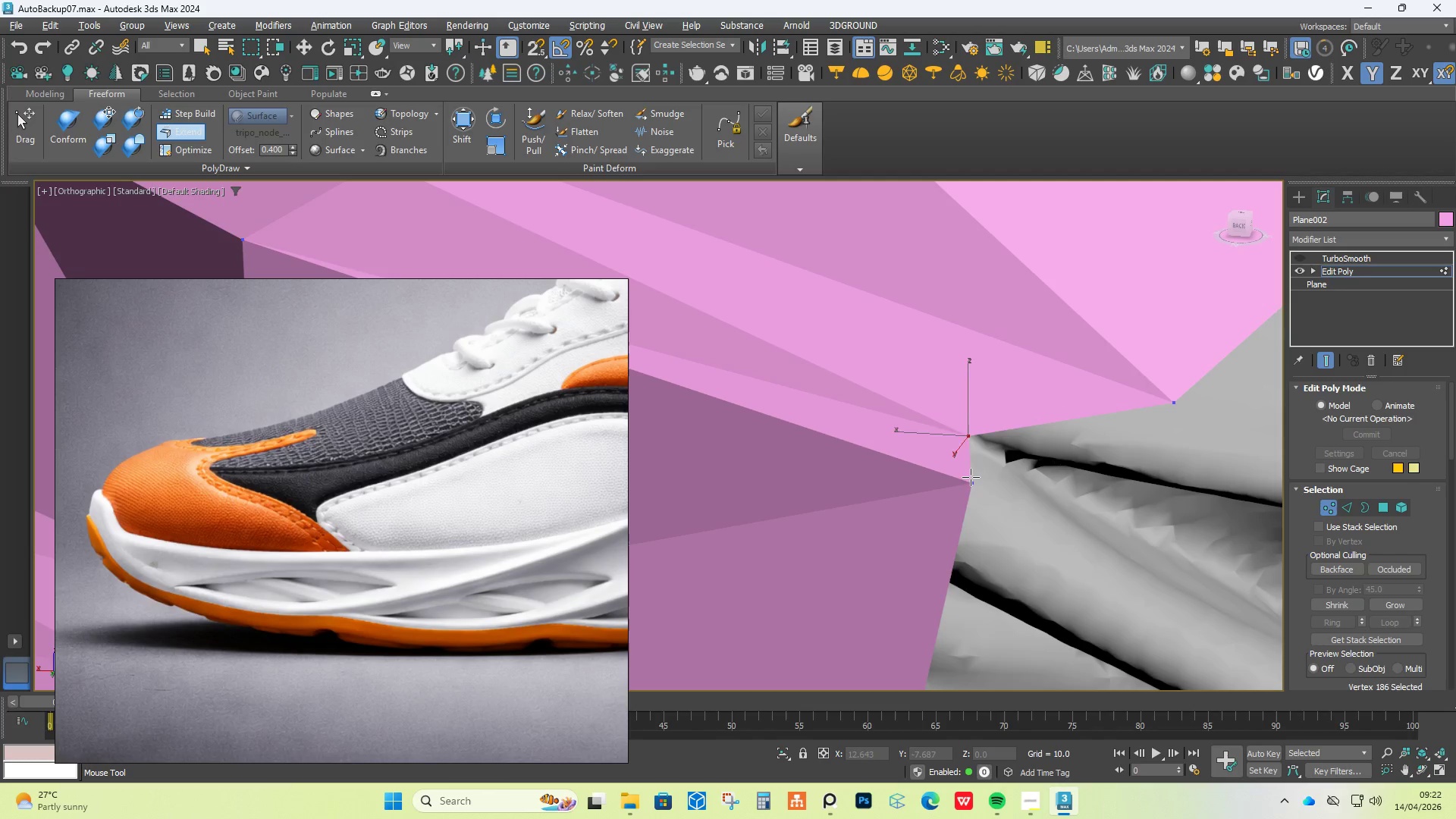 
hold_key(key=ShiftLeft, duration=1.5)
left_click_drag(start_coordinate=[971, 481], to_coordinate=[943, 464])
 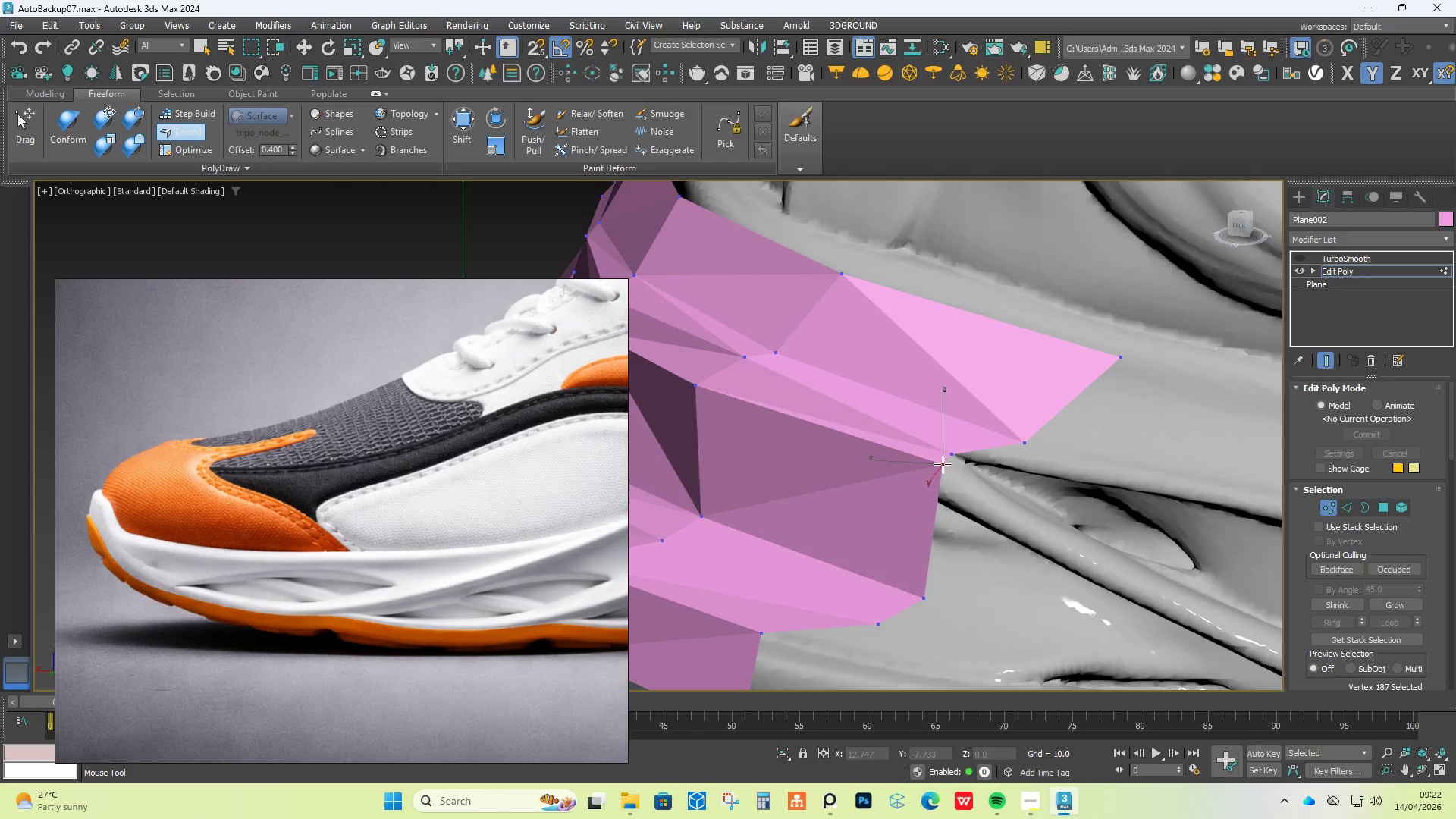 
hold_key(key=ShiftLeft, duration=0.78)
 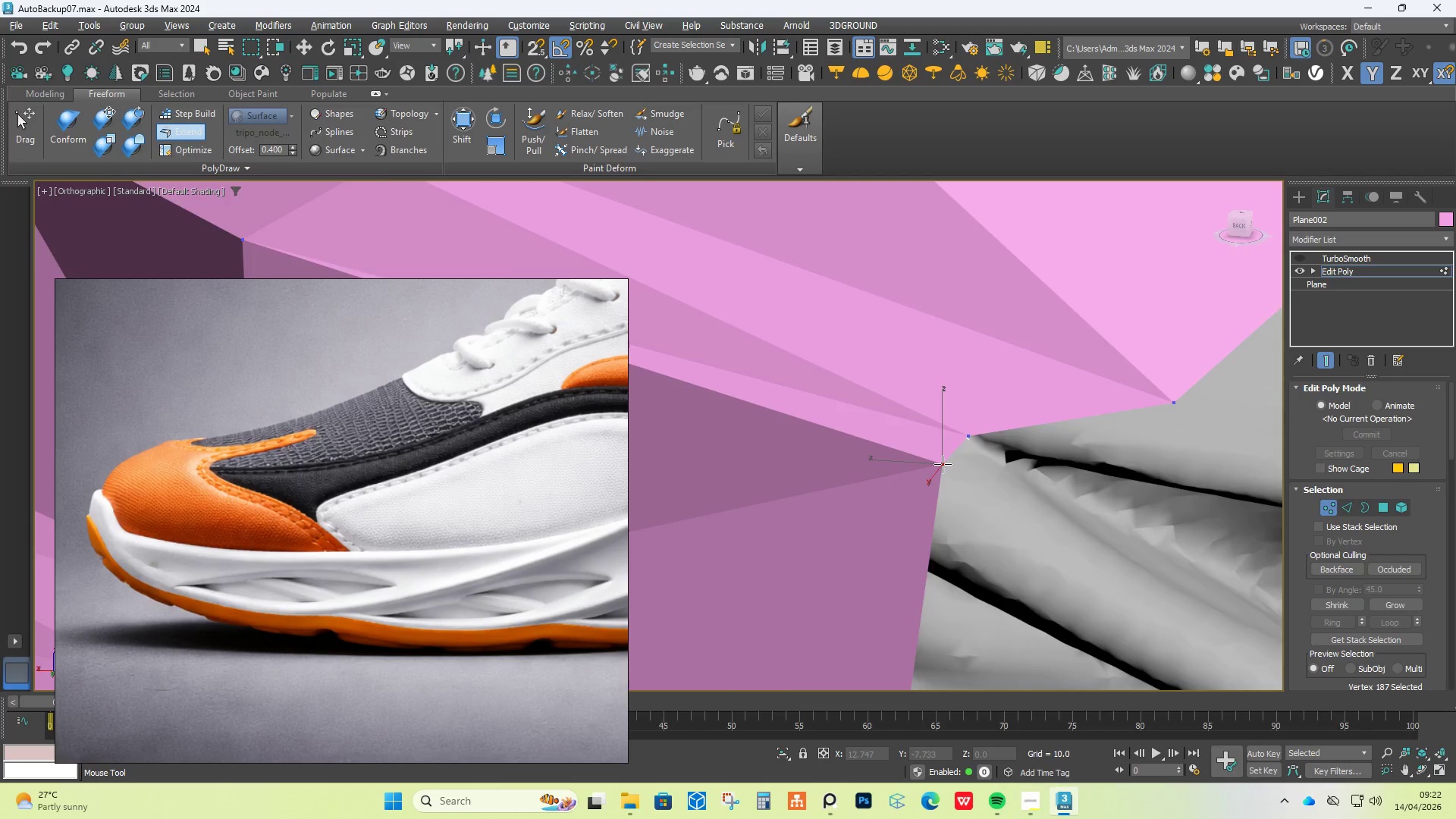 
scroll: coordinate [934, 473], scroll_direction: down, amount: 4.0
 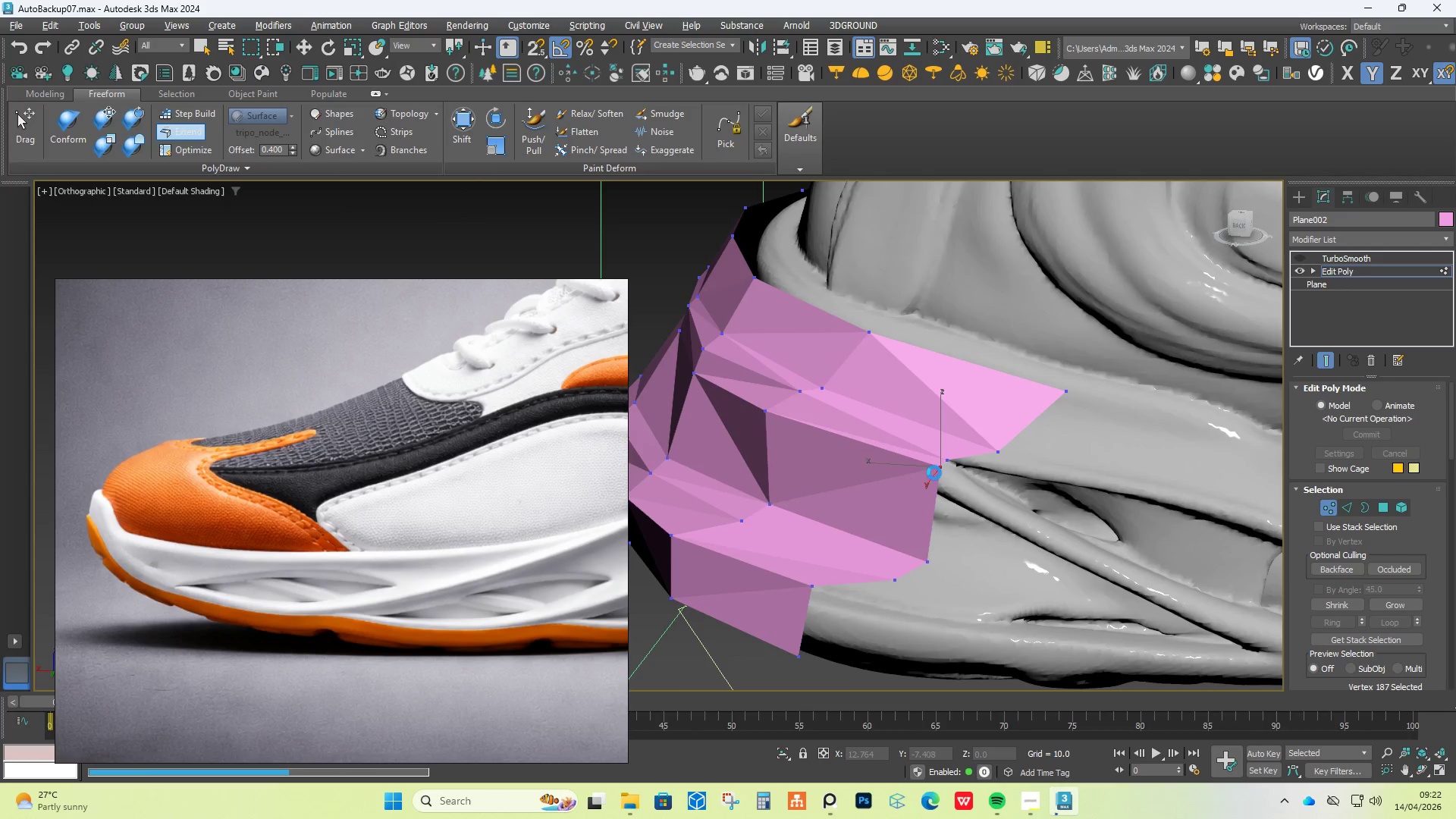 
scroll: coordinate [934, 470], scroll_direction: up, amount: 2.0
 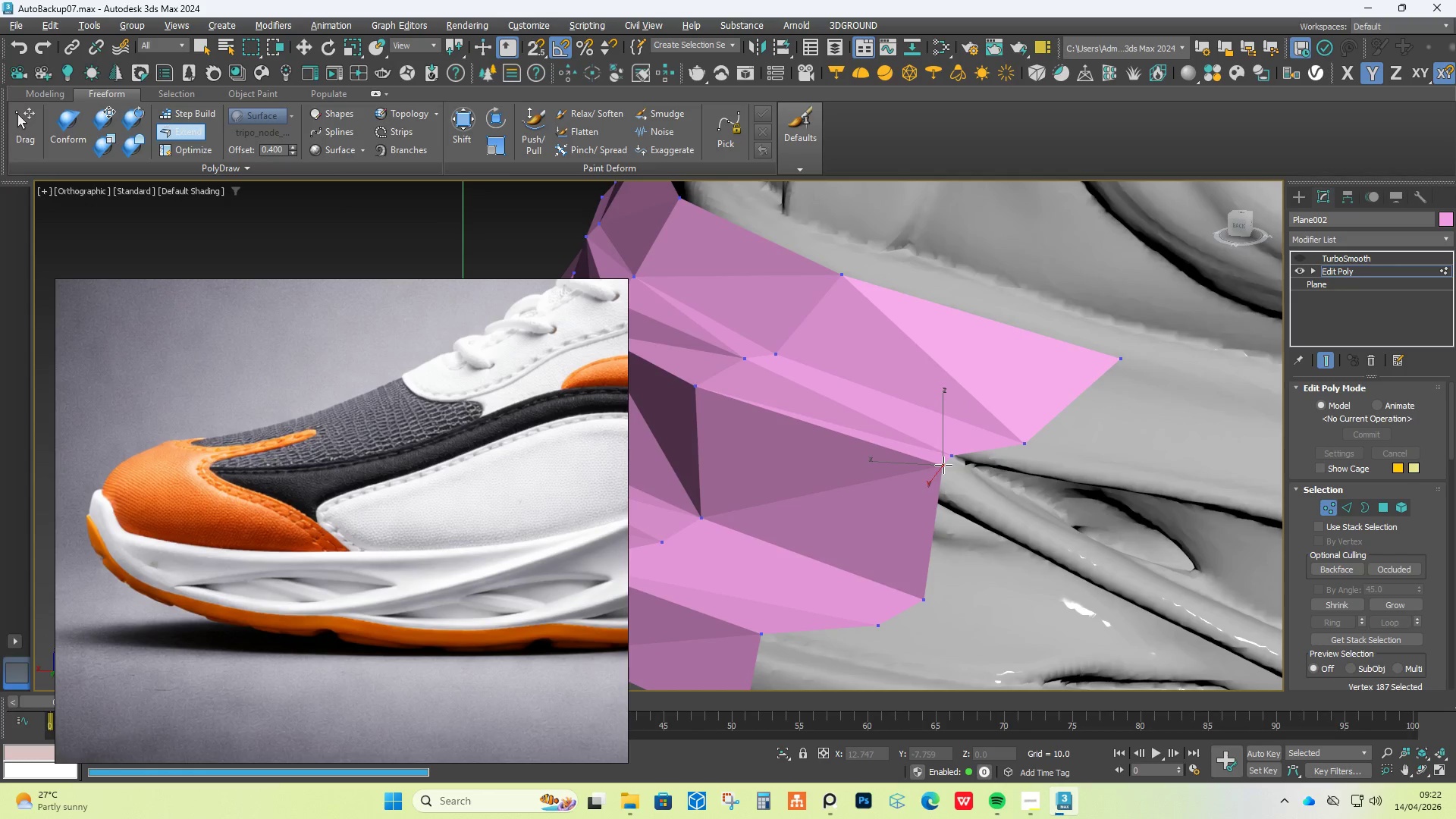 
hold_key(key=AltLeft, duration=2.28)
hold_key(key=ControlLeft, duration=2.22)
hold_key(key=ShiftLeft, duration=1.52)
left_click_drag(start_coordinate=[943, 465], to_coordinate=[931, 503])
 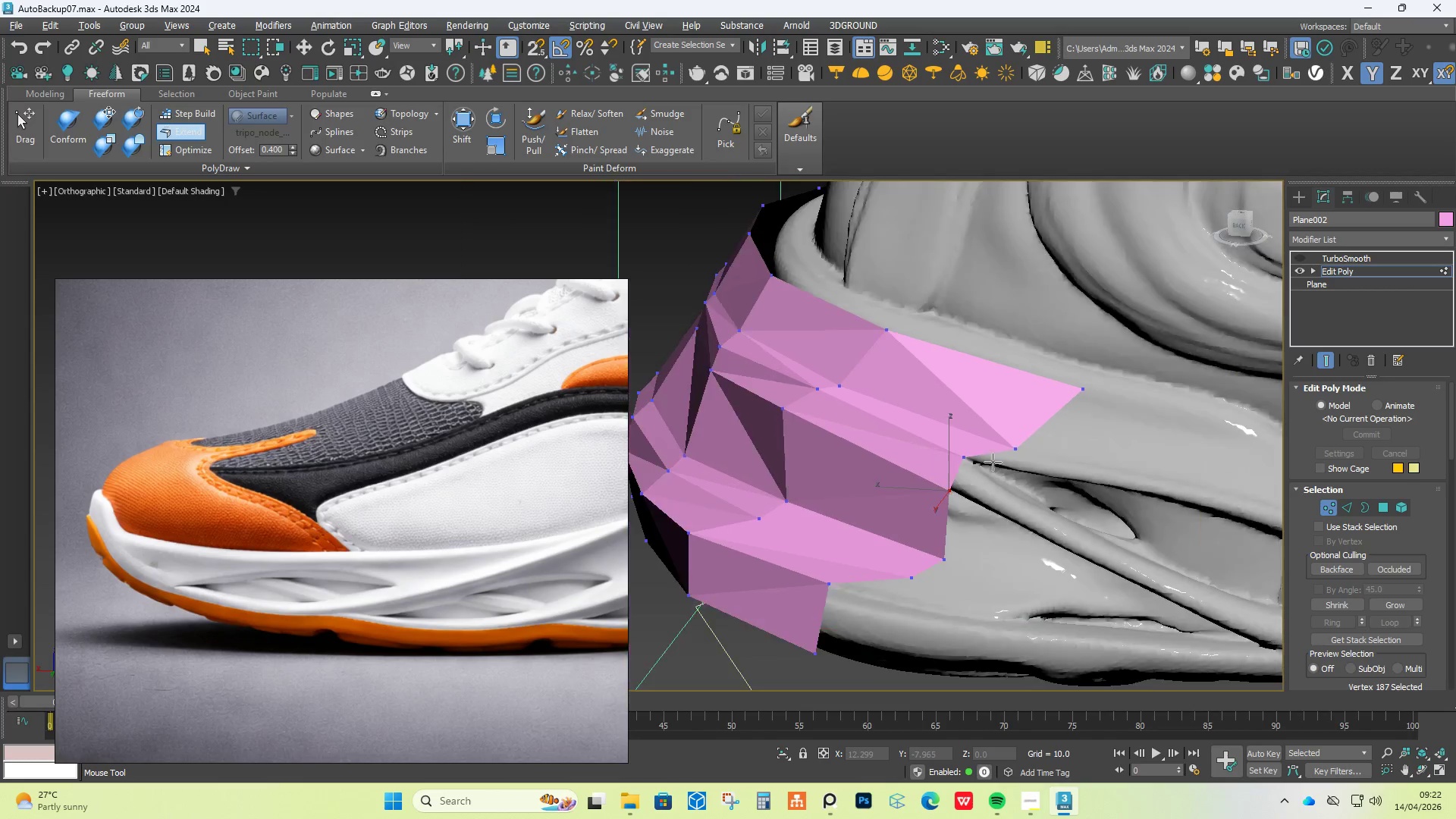 
hold_key(key=ShiftLeft, duration=0.66)
 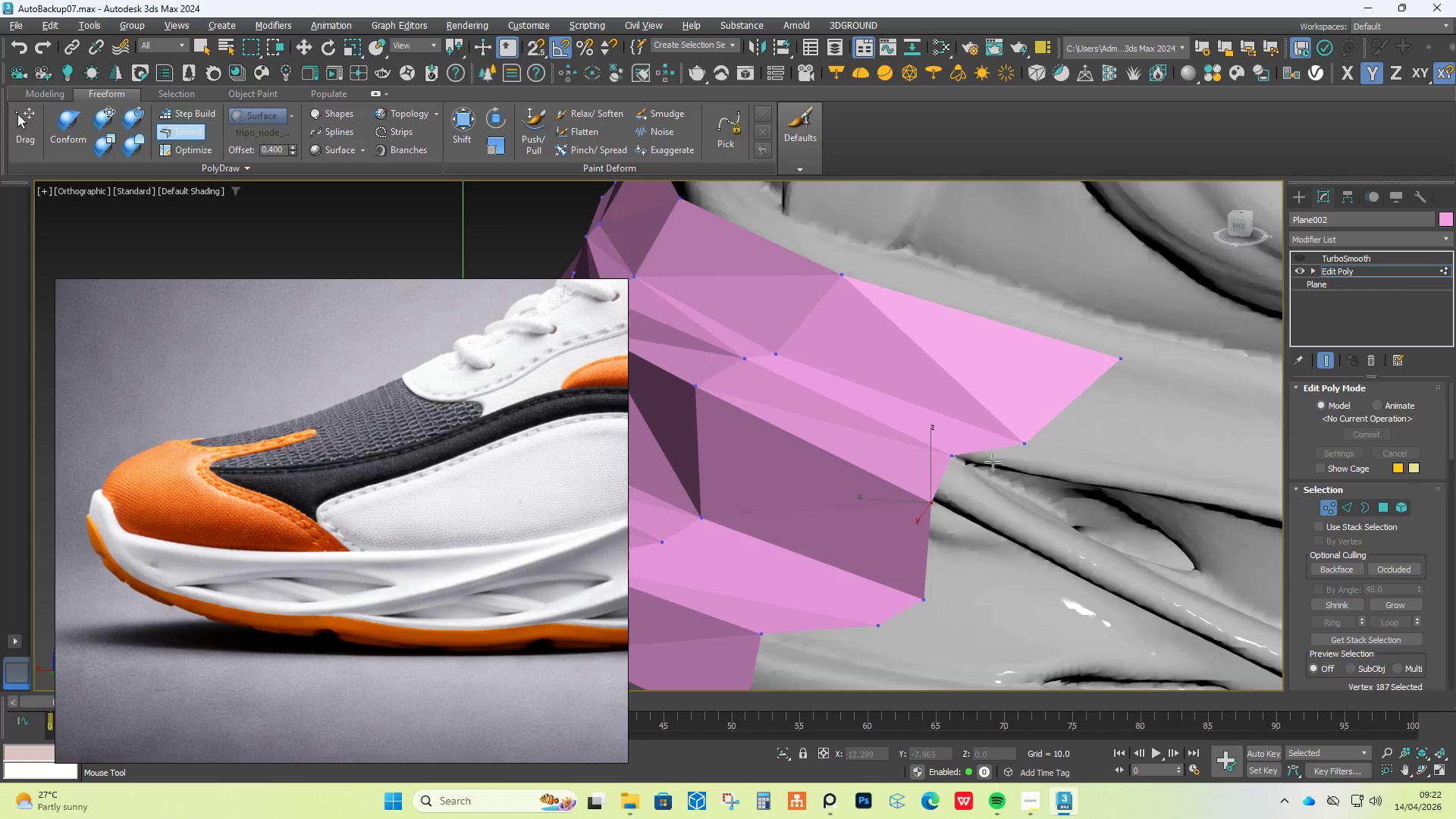 
hold_key(key=AltLeft, duration=5.22)
 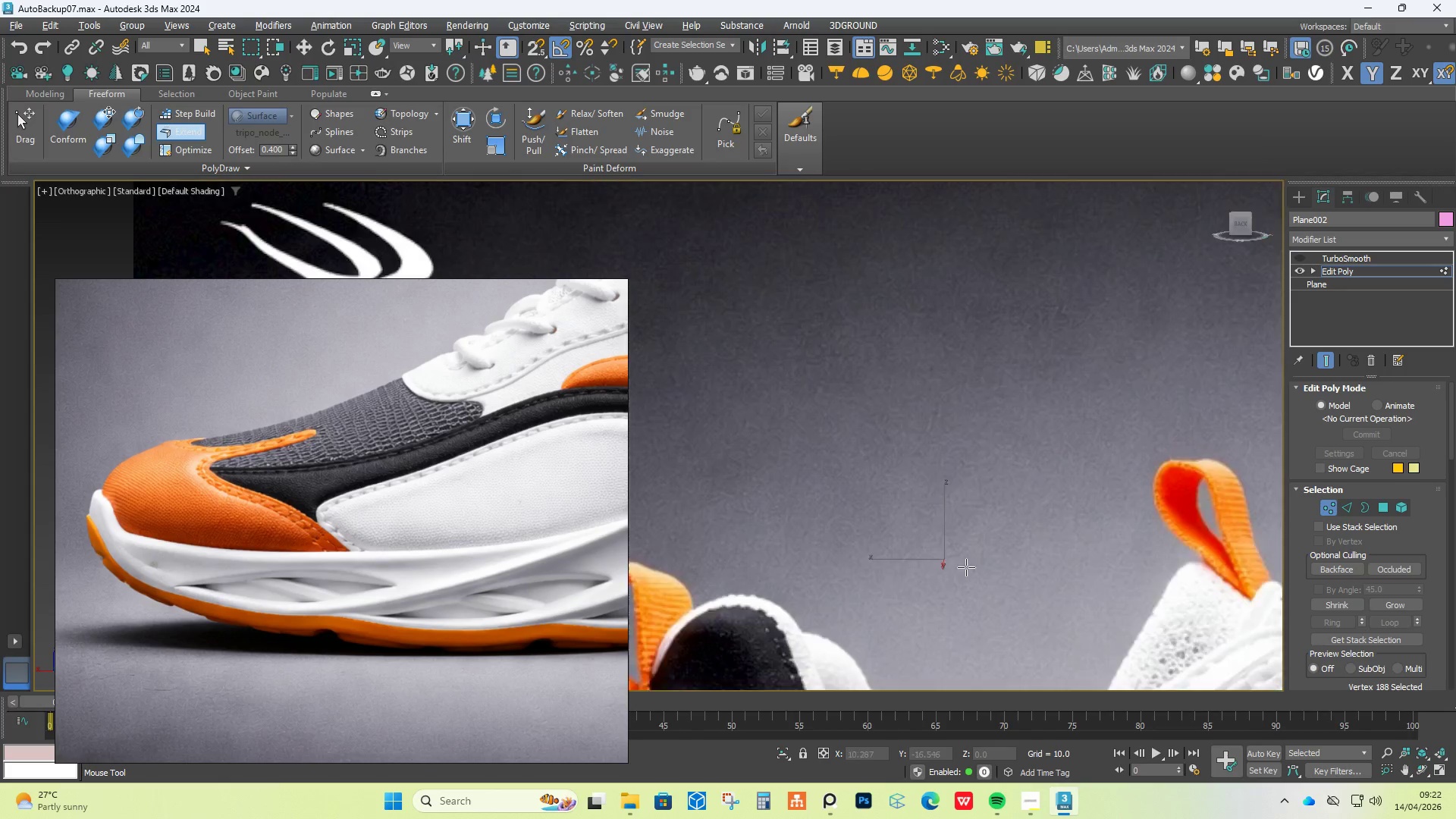 
hold_key(key=ControlLeft, duration=4.34)
 